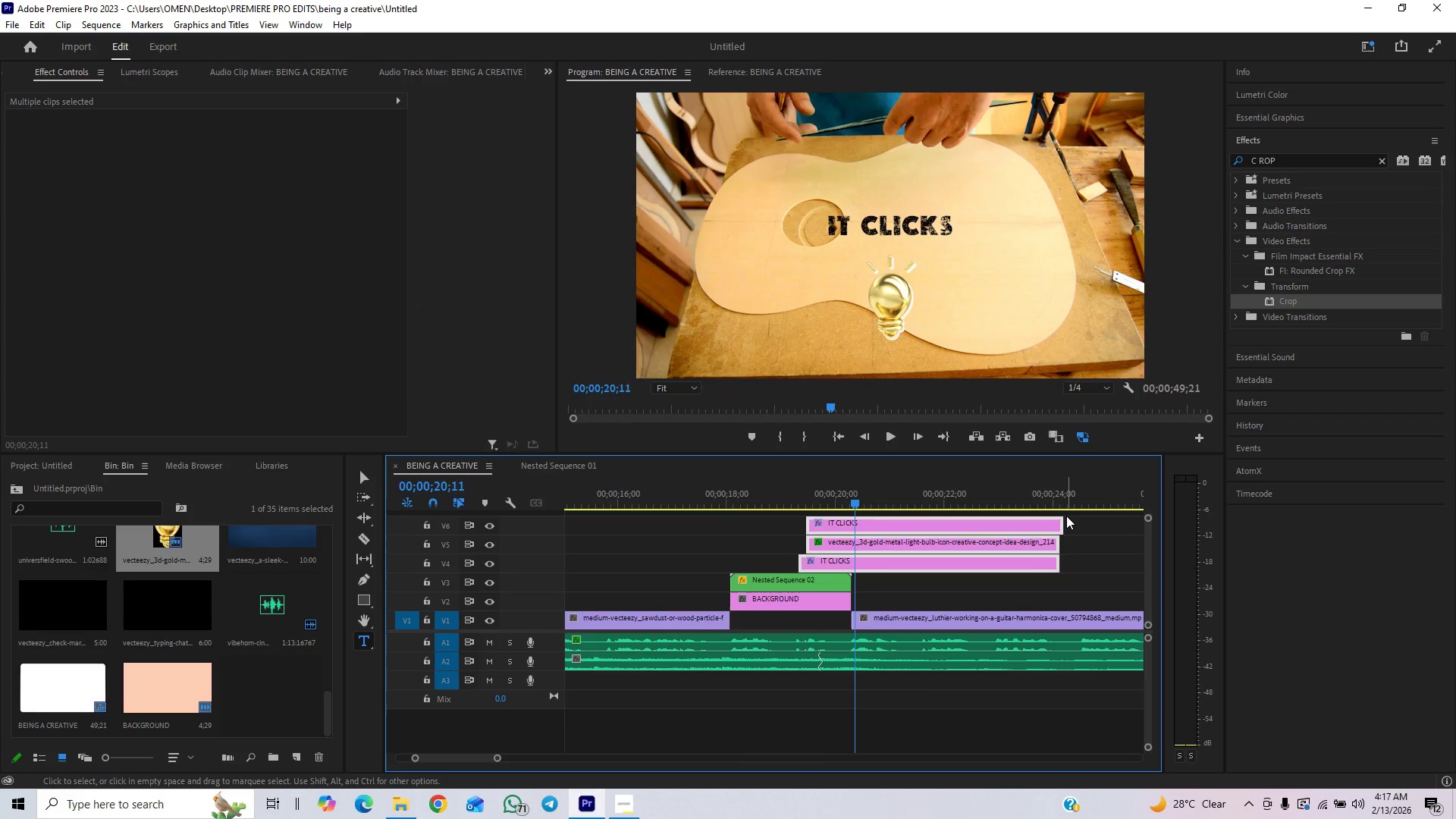 
left_click_drag(start_coordinate=[1056, 524], to_coordinate=[861, 590])
 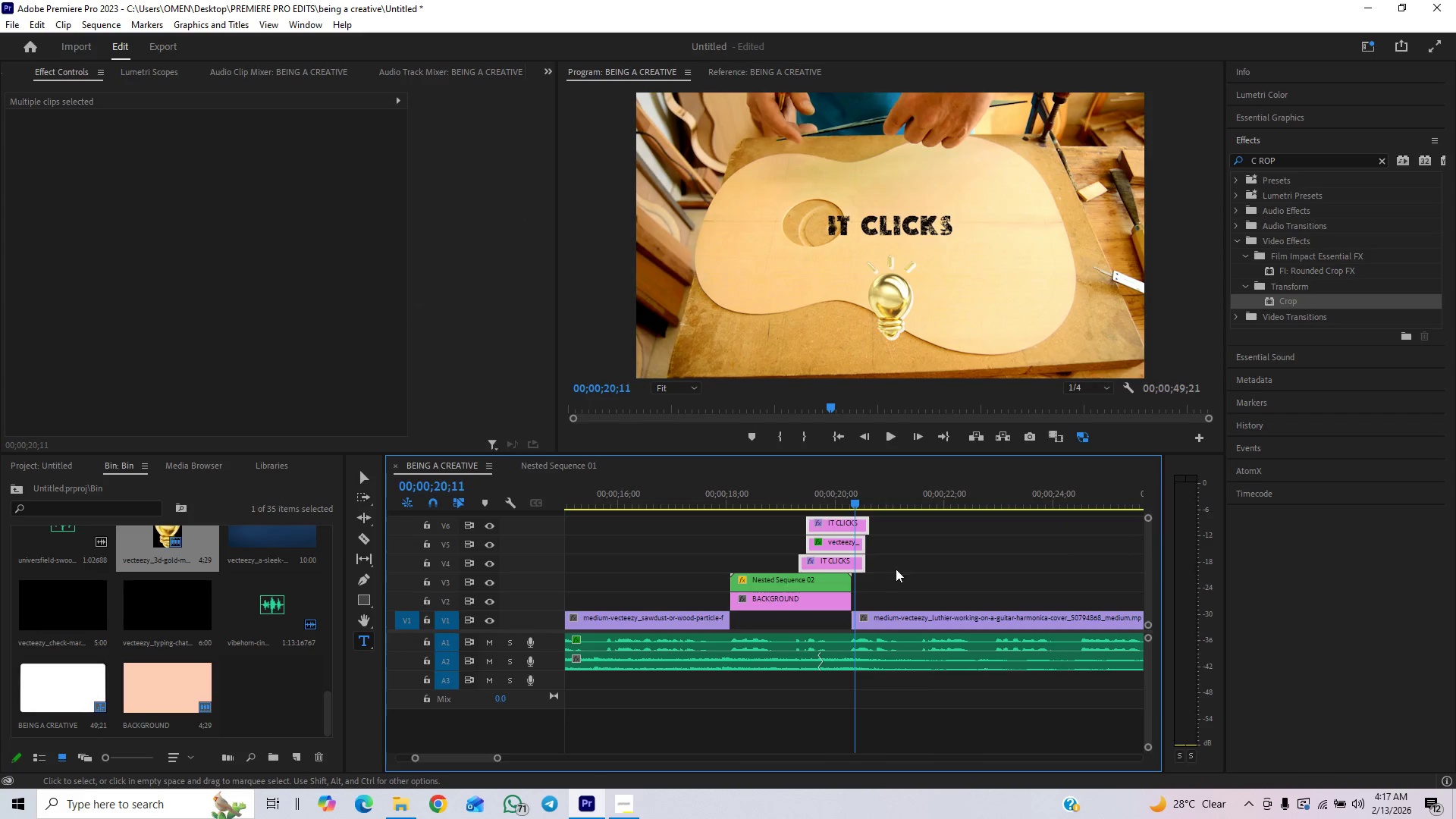 
left_click([904, 565])
 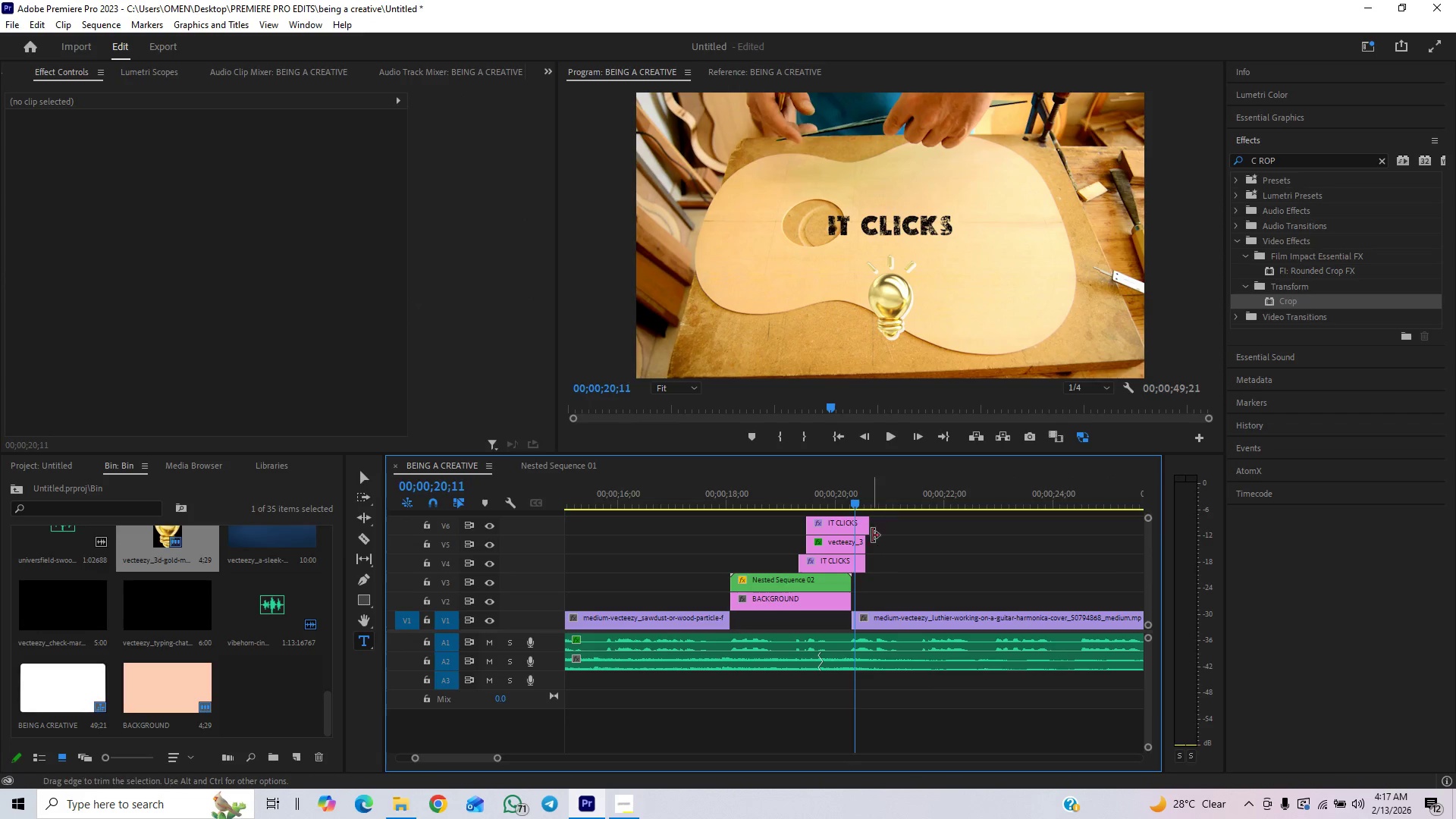 
left_click_drag(start_coordinate=[868, 530], to_coordinate=[864, 535])
 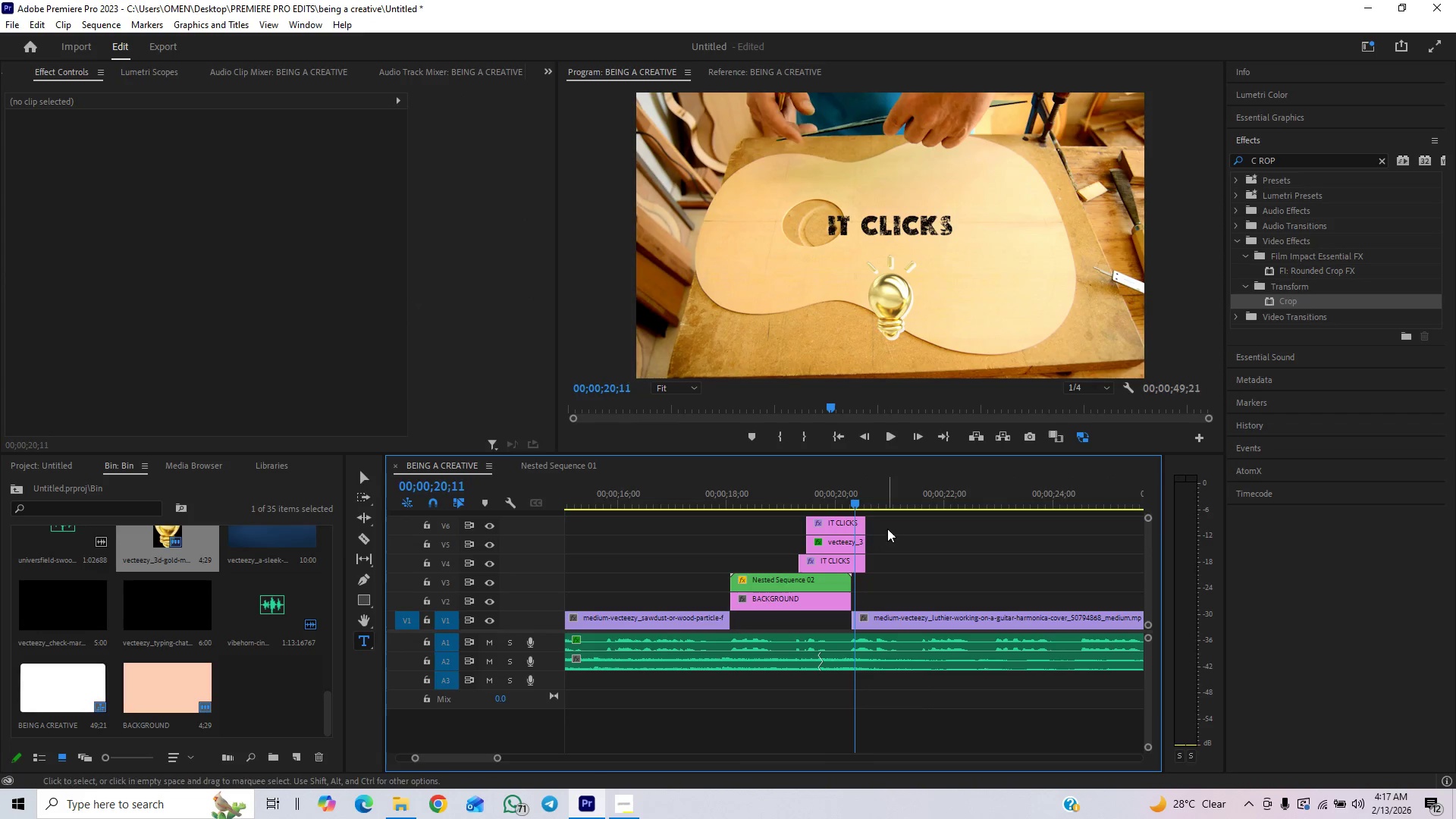 
left_click_drag(start_coordinate=[887, 528], to_coordinate=[861, 556])
 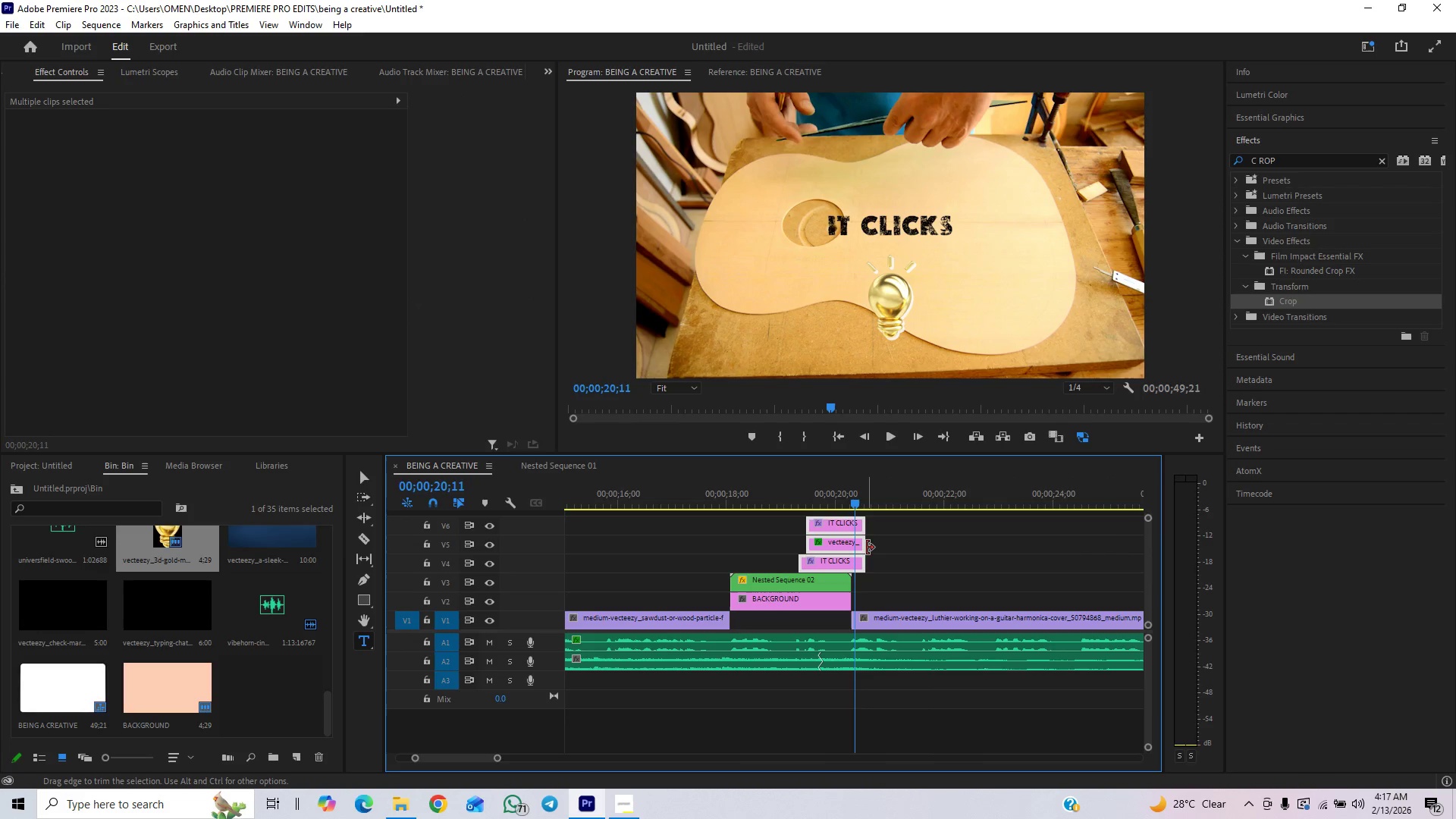 
left_click_drag(start_coordinate=[867, 548], to_coordinate=[856, 557])
 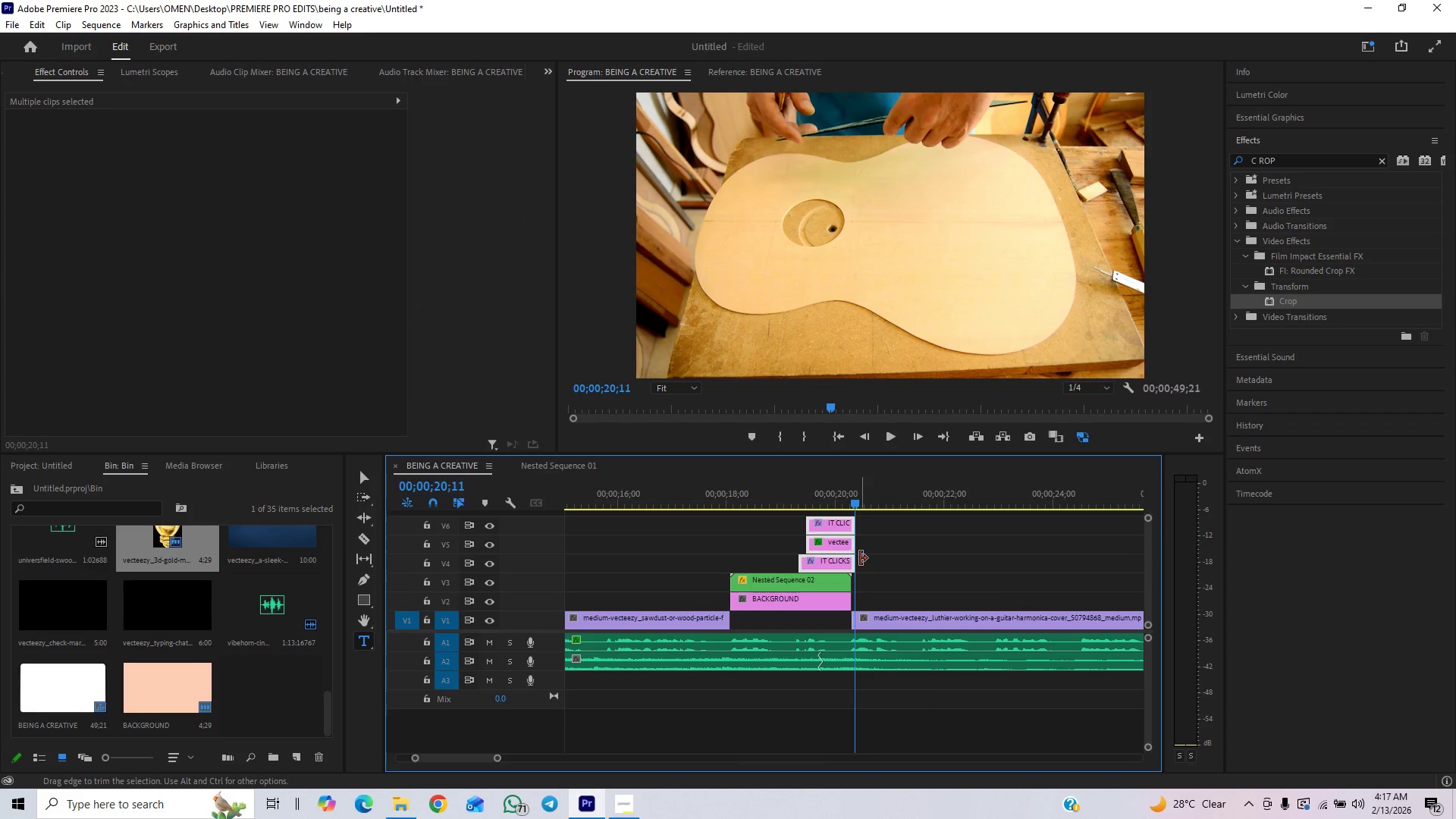 
left_click_drag(start_coordinate=[858, 558], to_coordinate=[853, 572])
 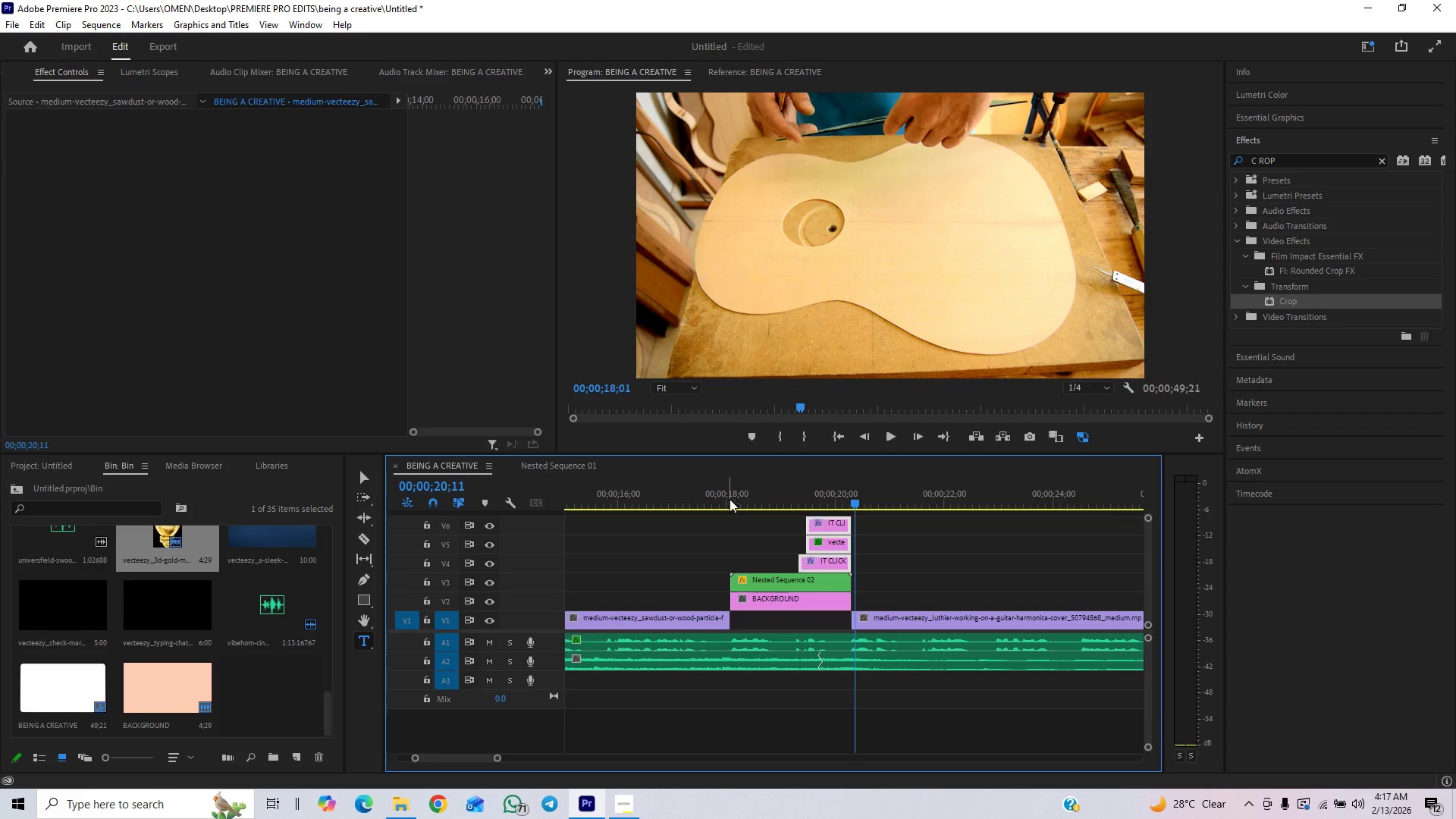 
key(Space)
 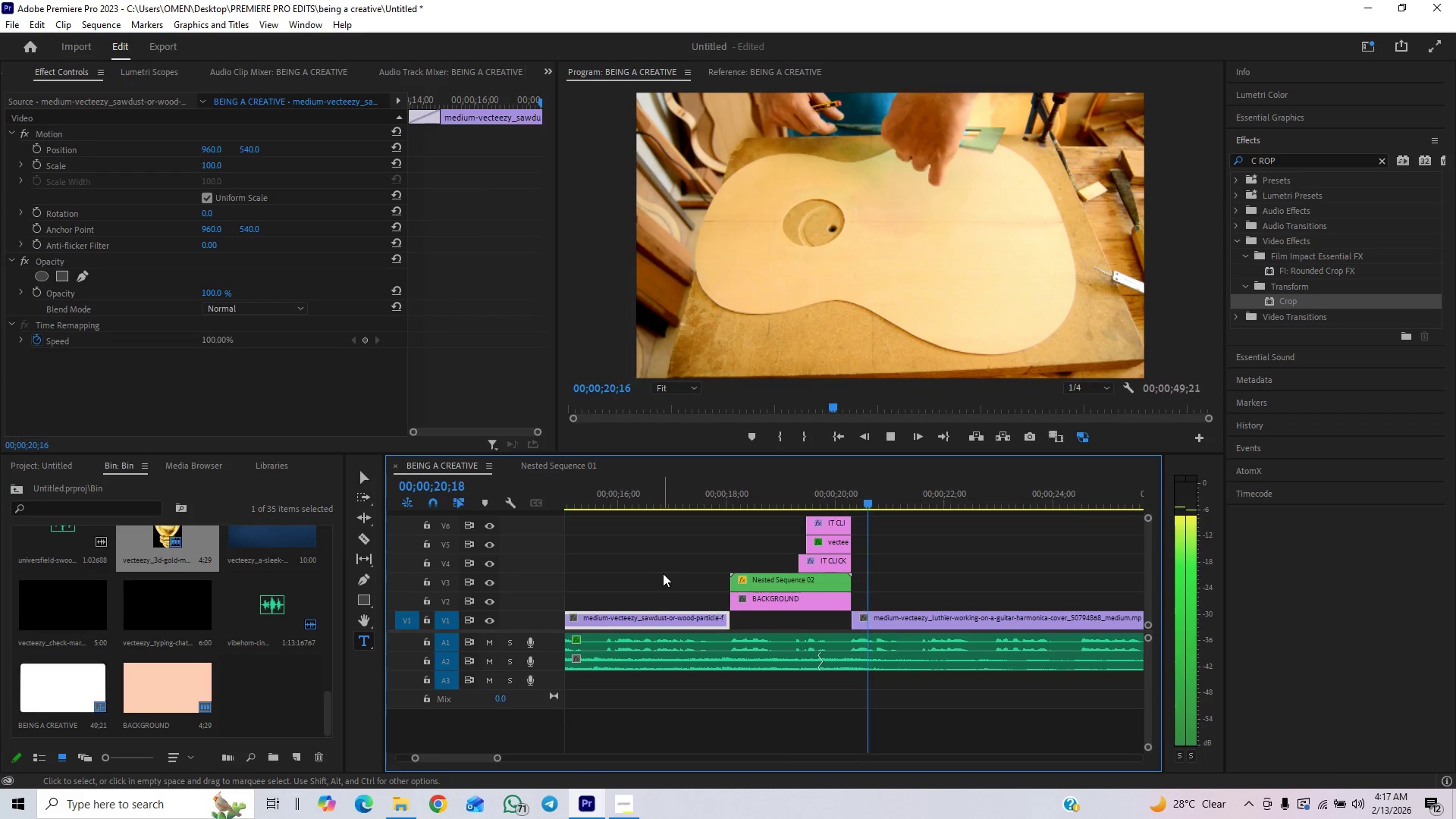 
key(Control+S)
 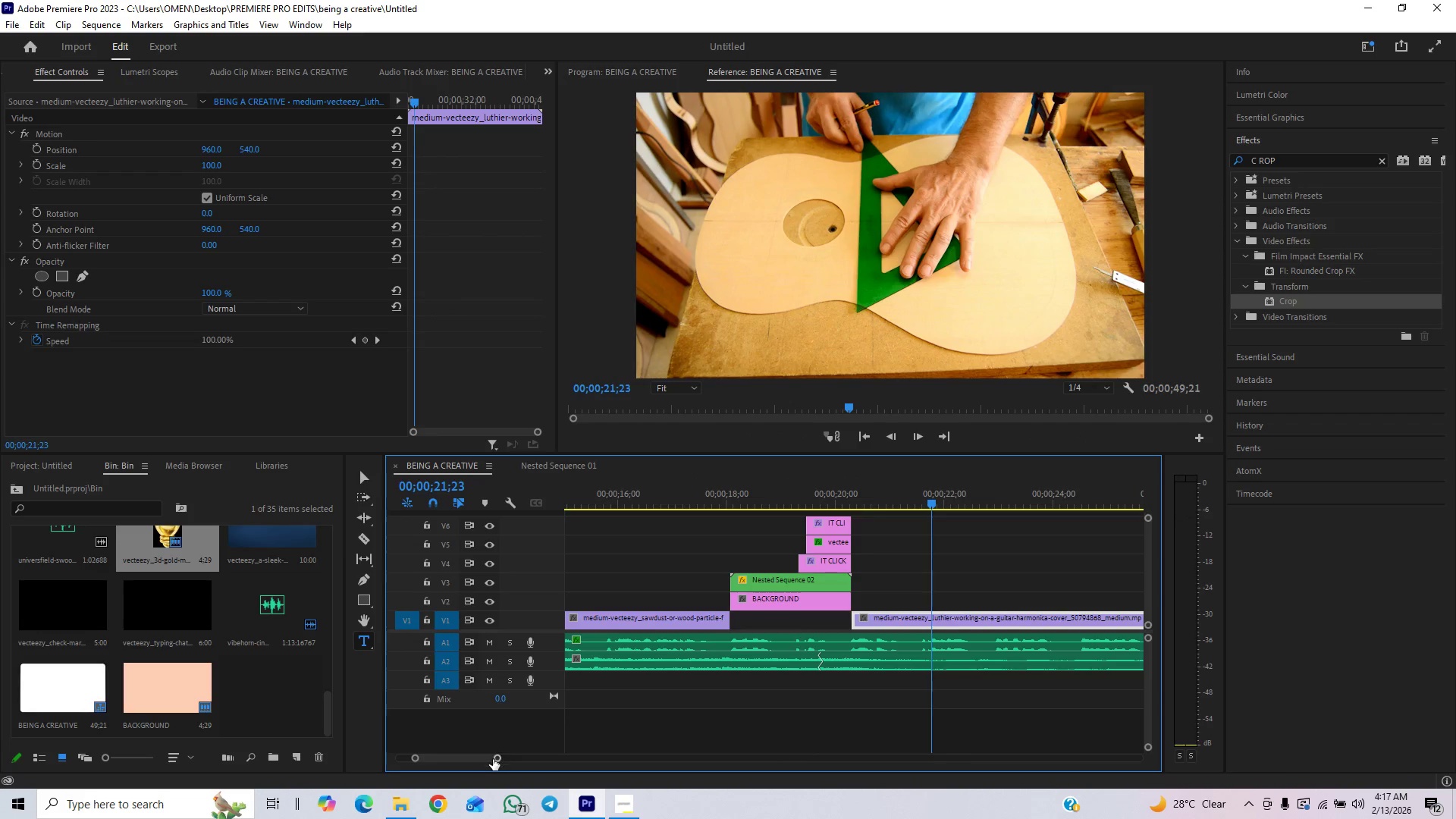 
left_click_drag(start_coordinate=[493, 758], to_coordinate=[532, 748])
 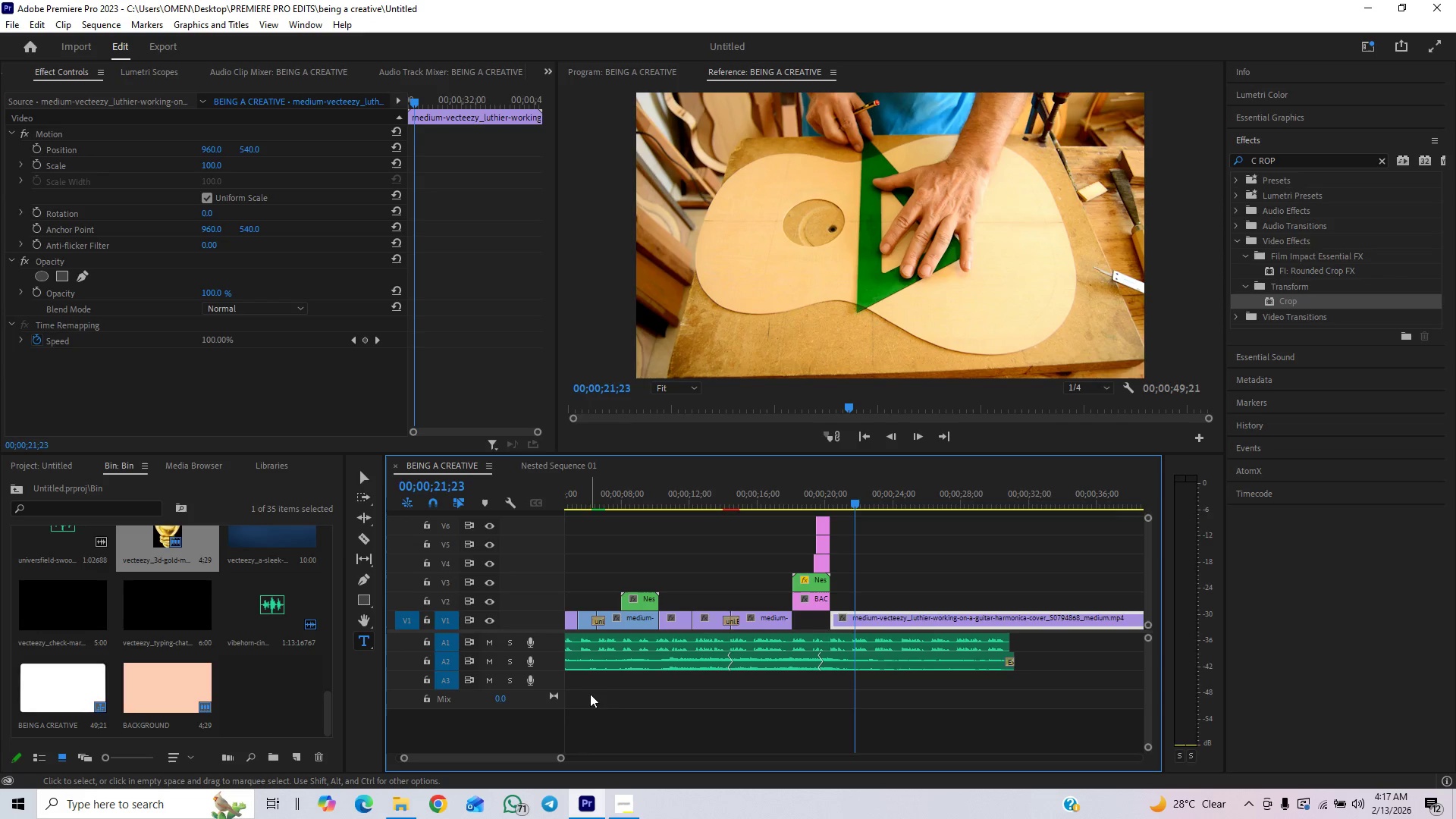 
key(Space)
 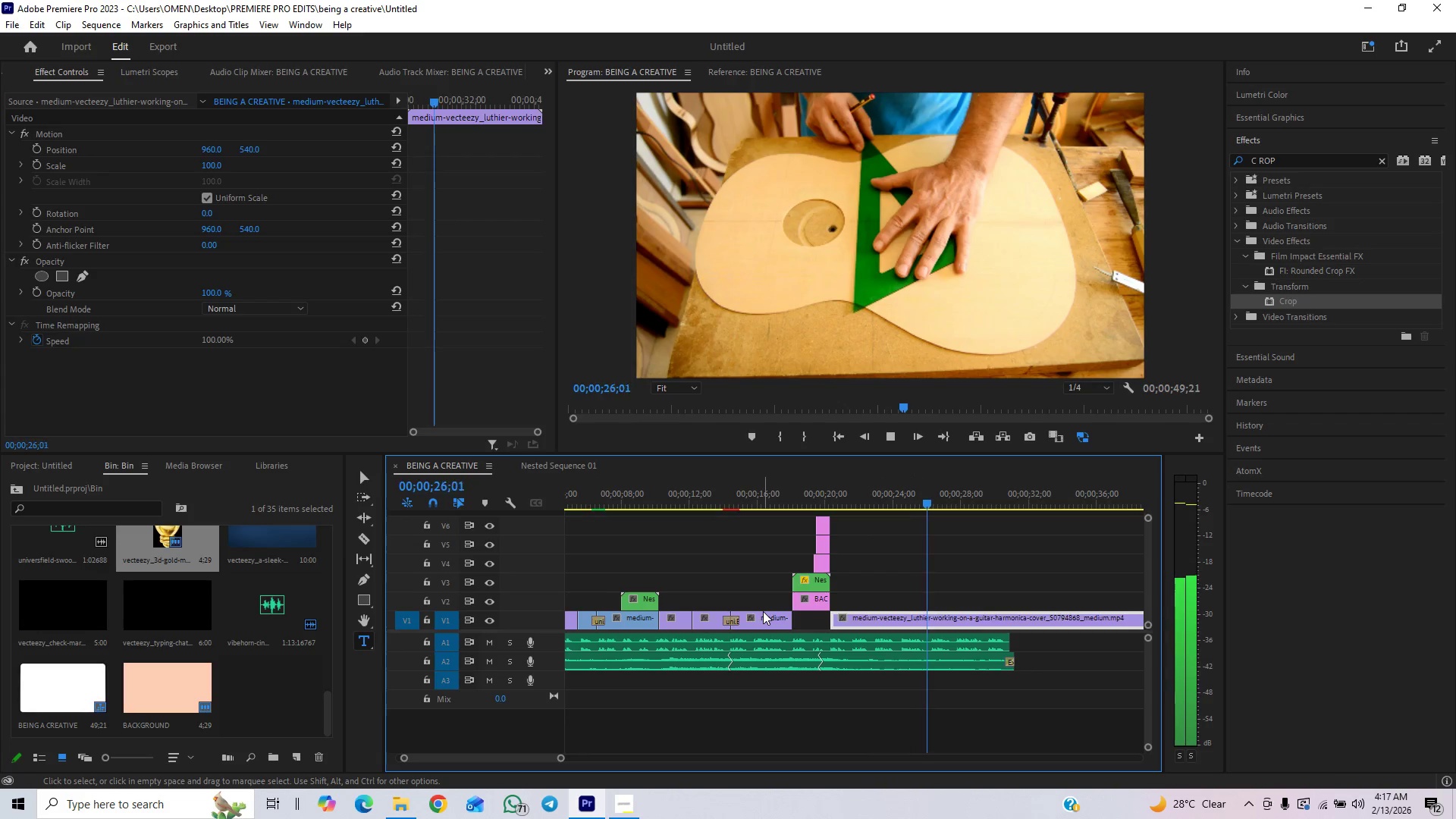 
wait(5.86)
 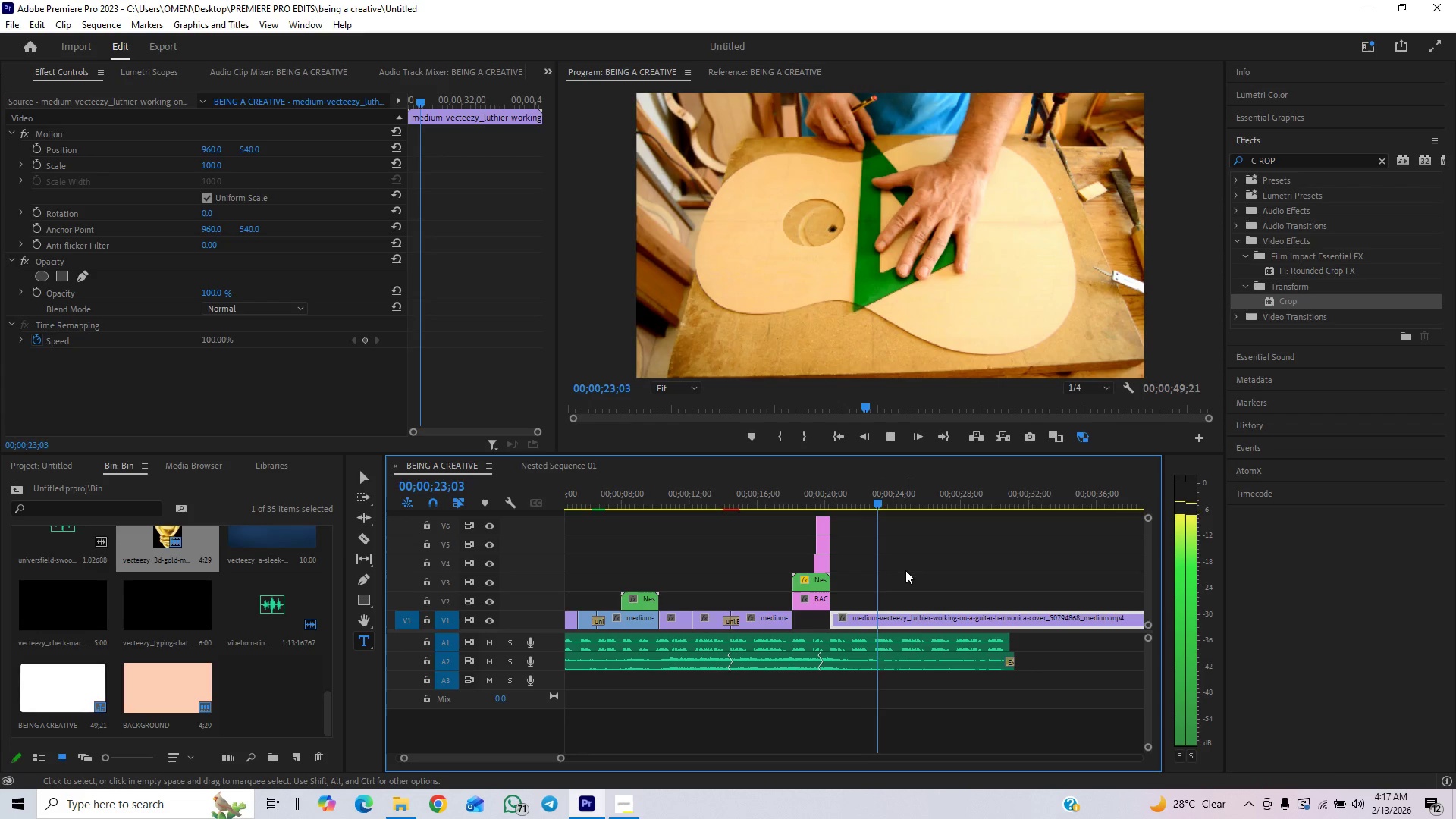 
key(Space)
 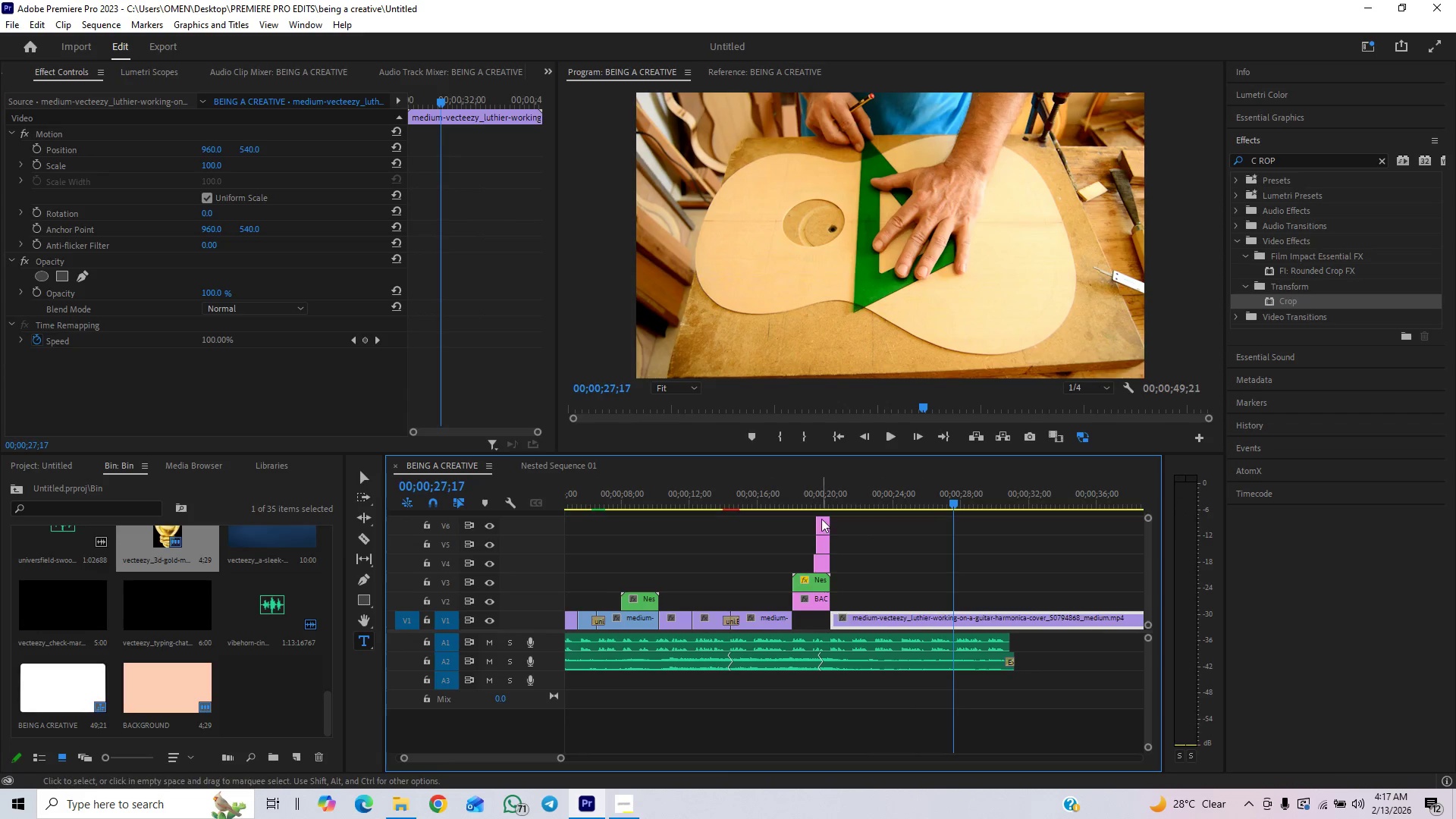 
left_click([826, 504])
 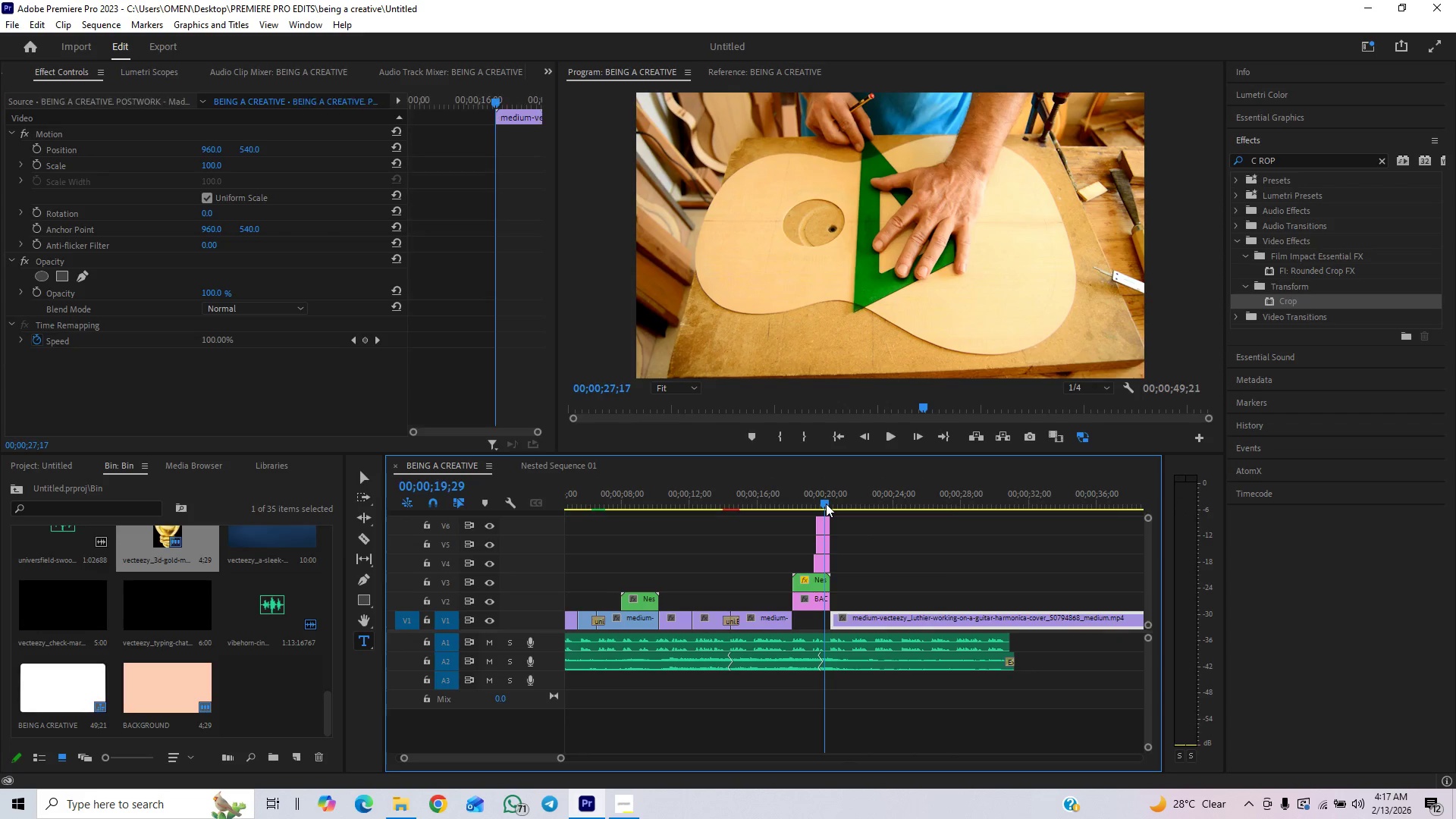 
key(Space)
 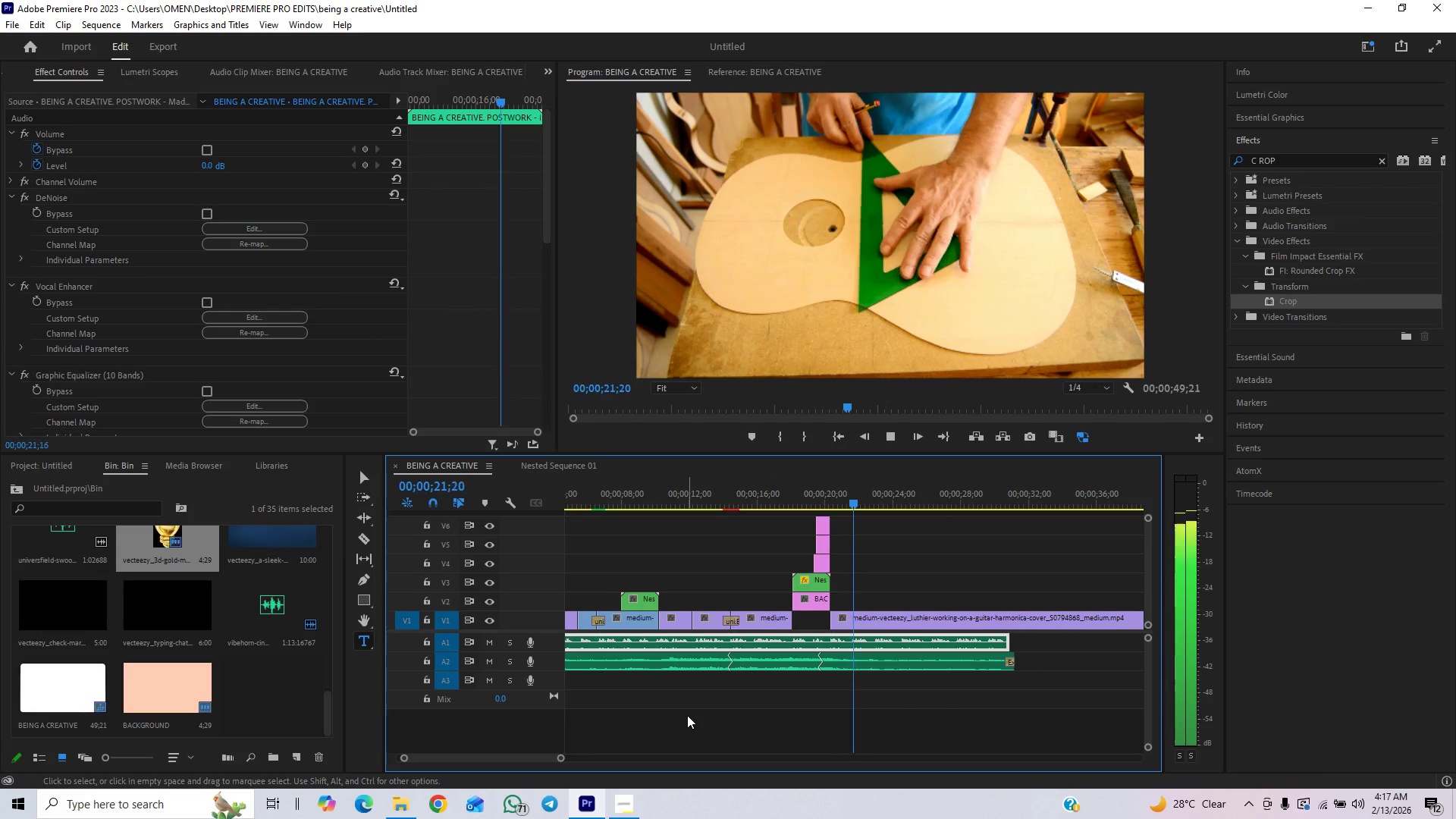 
key(Space)
 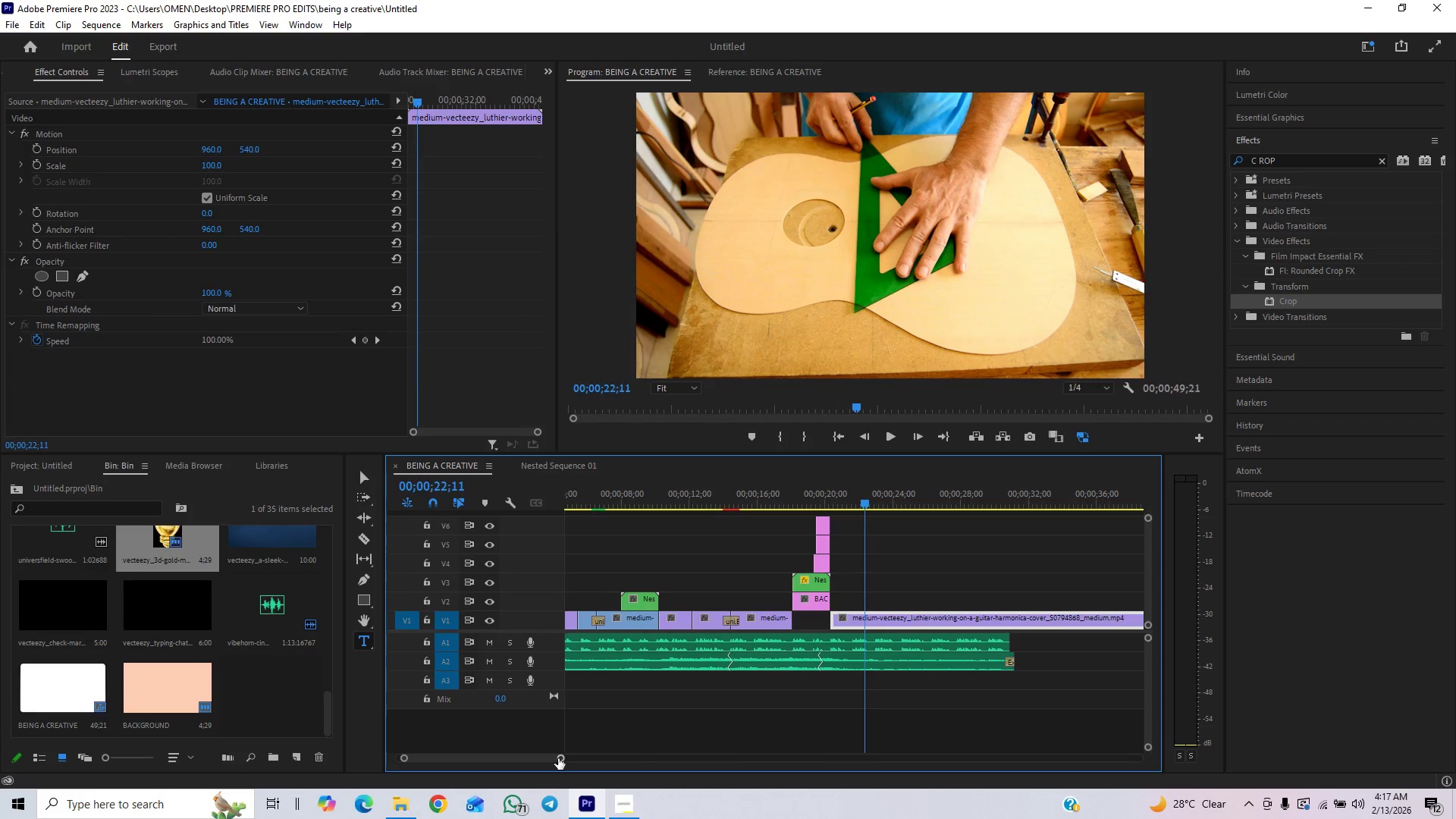 
left_click_drag(start_coordinate=[558, 758], to_coordinate=[566, 757])
 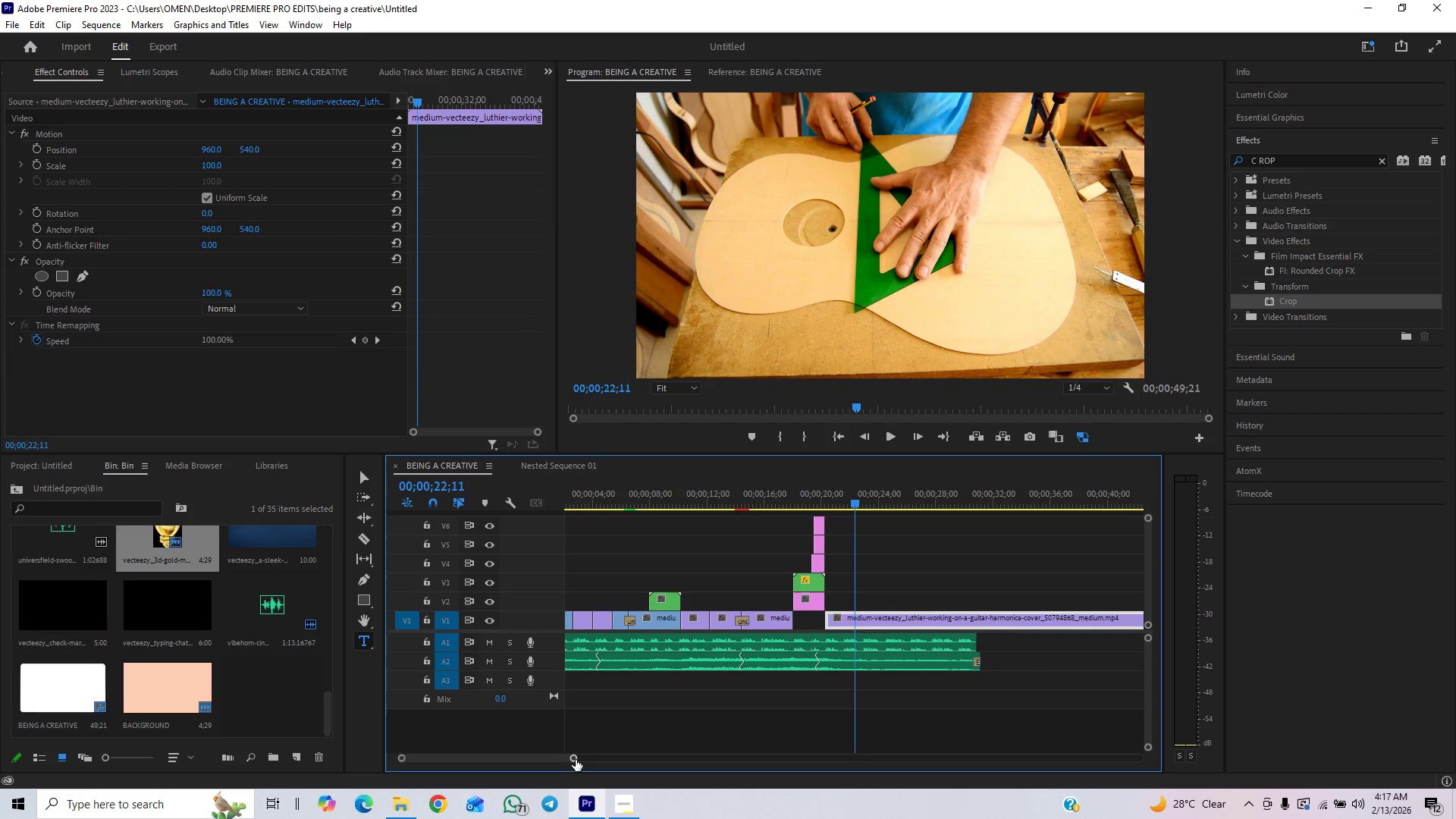 
left_click_drag(start_coordinate=[576, 760], to_coordinate=[620, 748])
 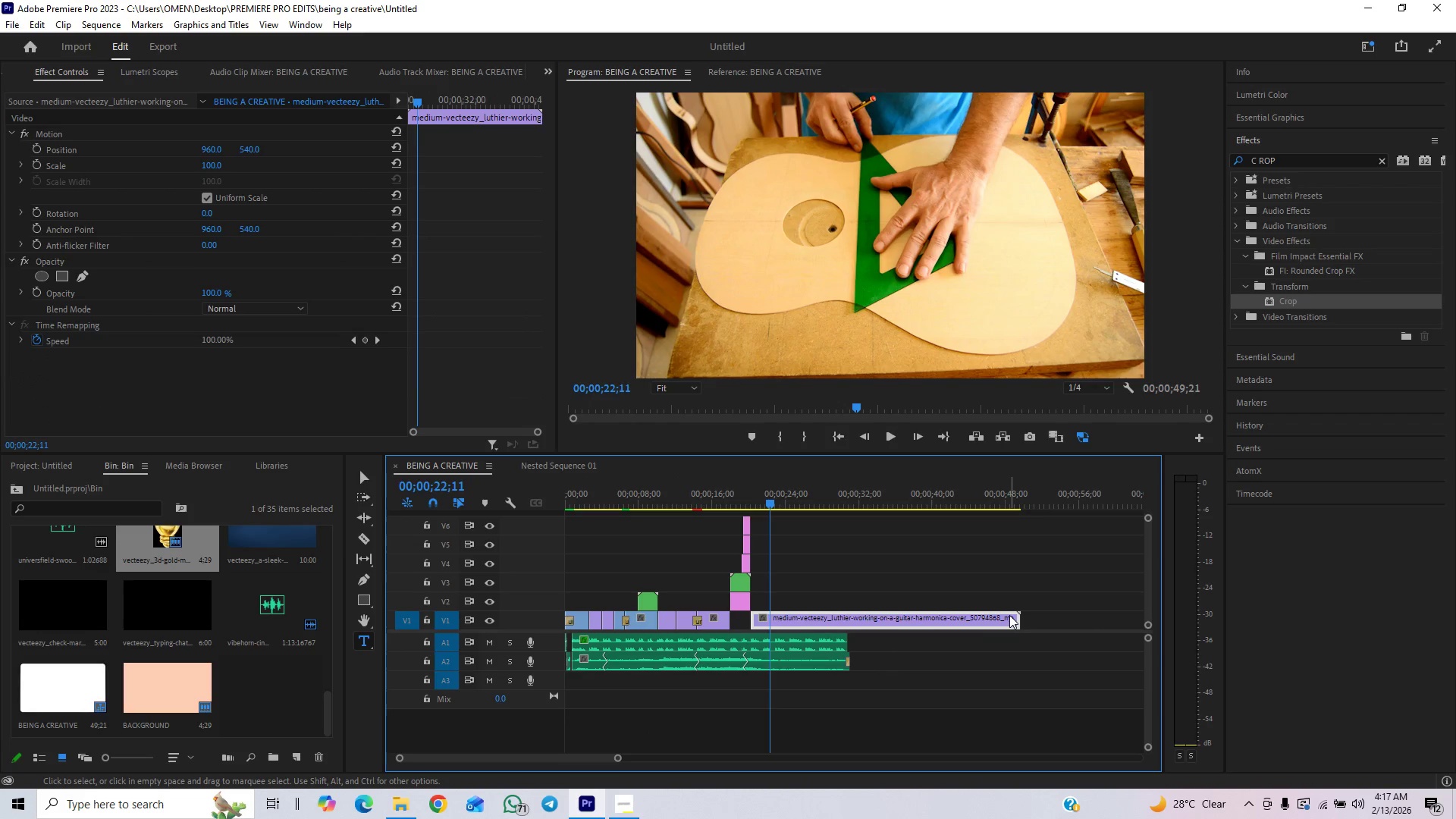 
left_click_drag(start_coordinate=[1016, 617], to_coordinate=[770, 651])
 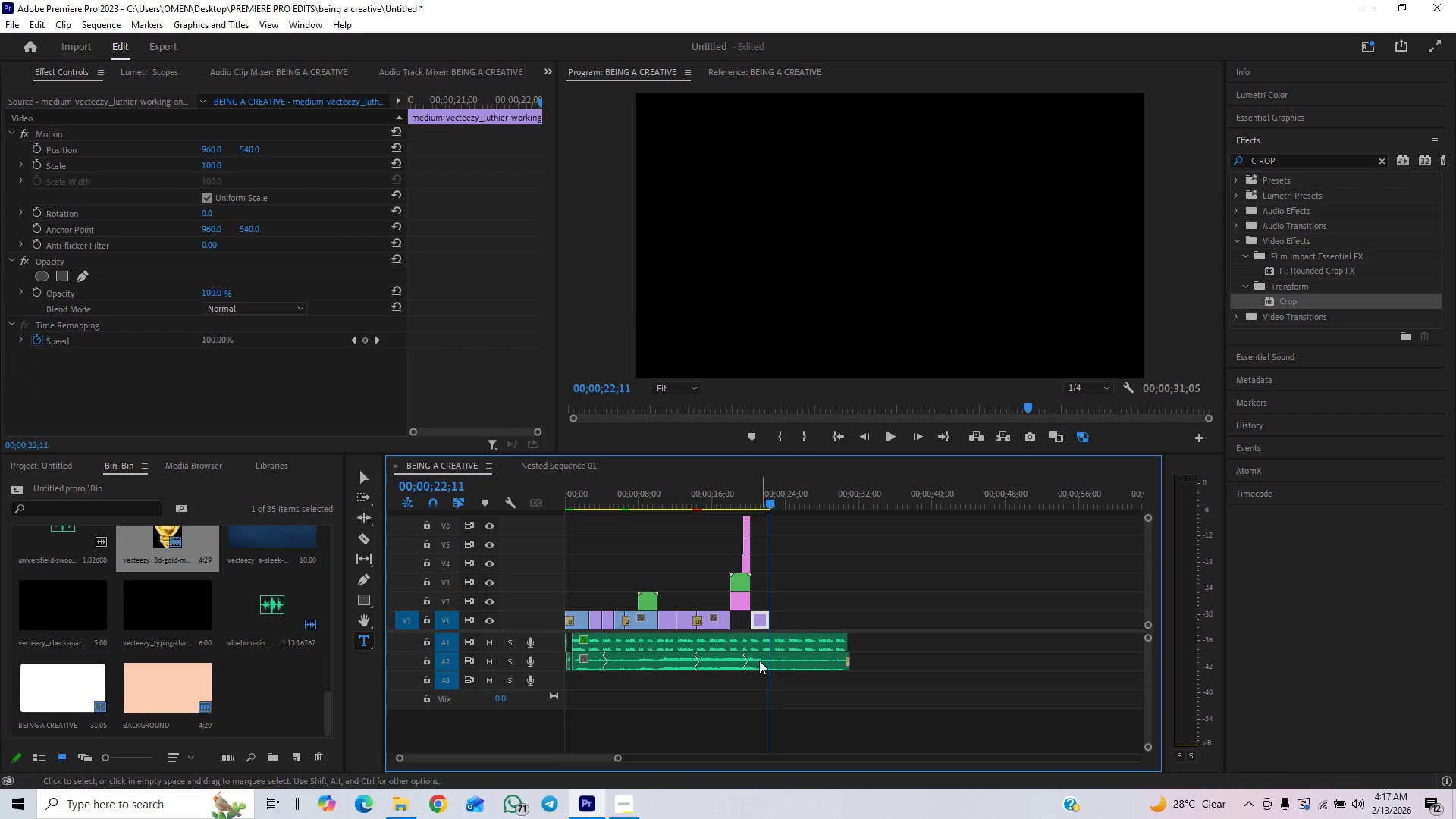 
key(Control+S)
 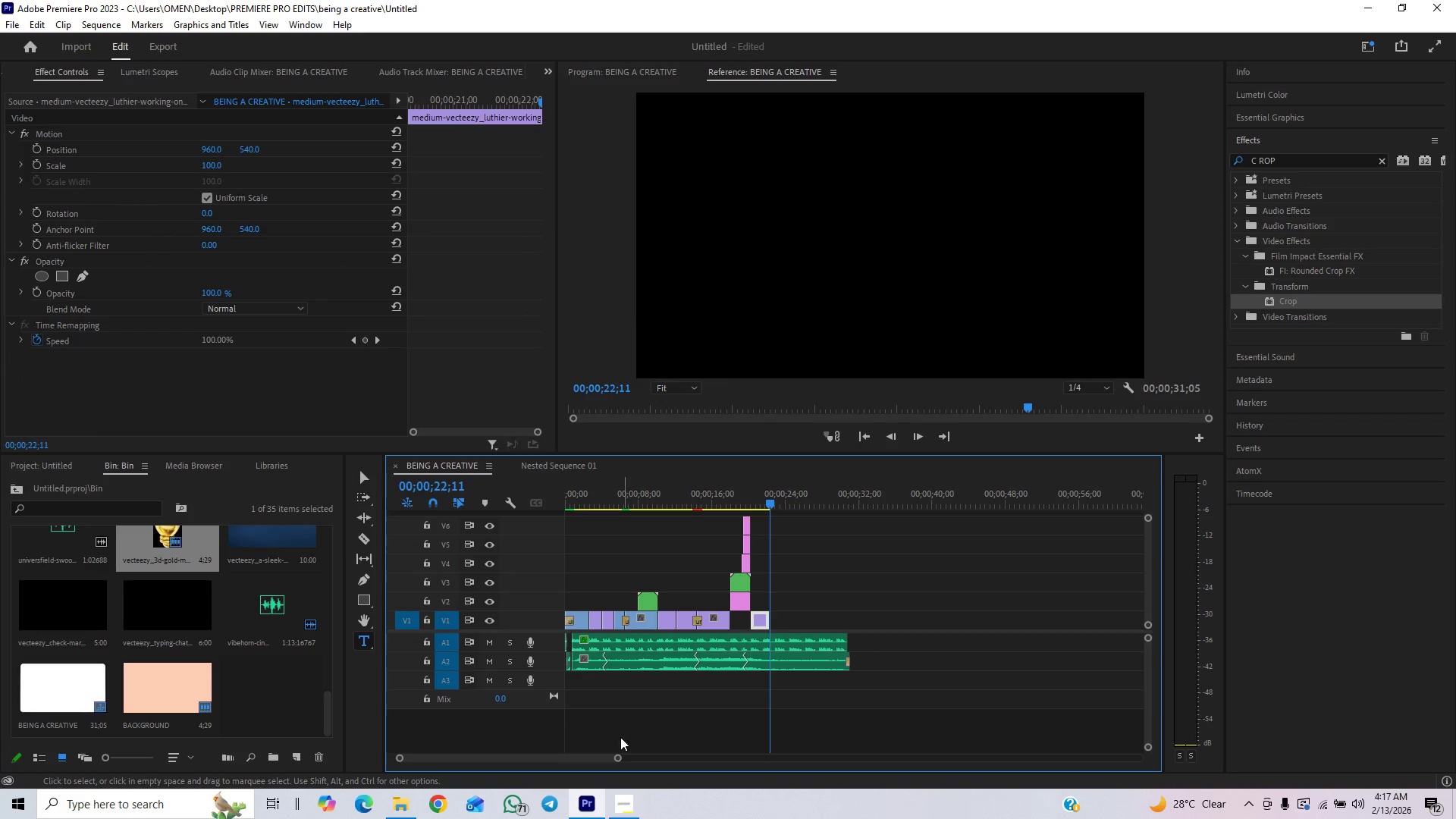 
left_click_drag(start_coordinate=[618, 755], to_coordinate=[560, 786])
 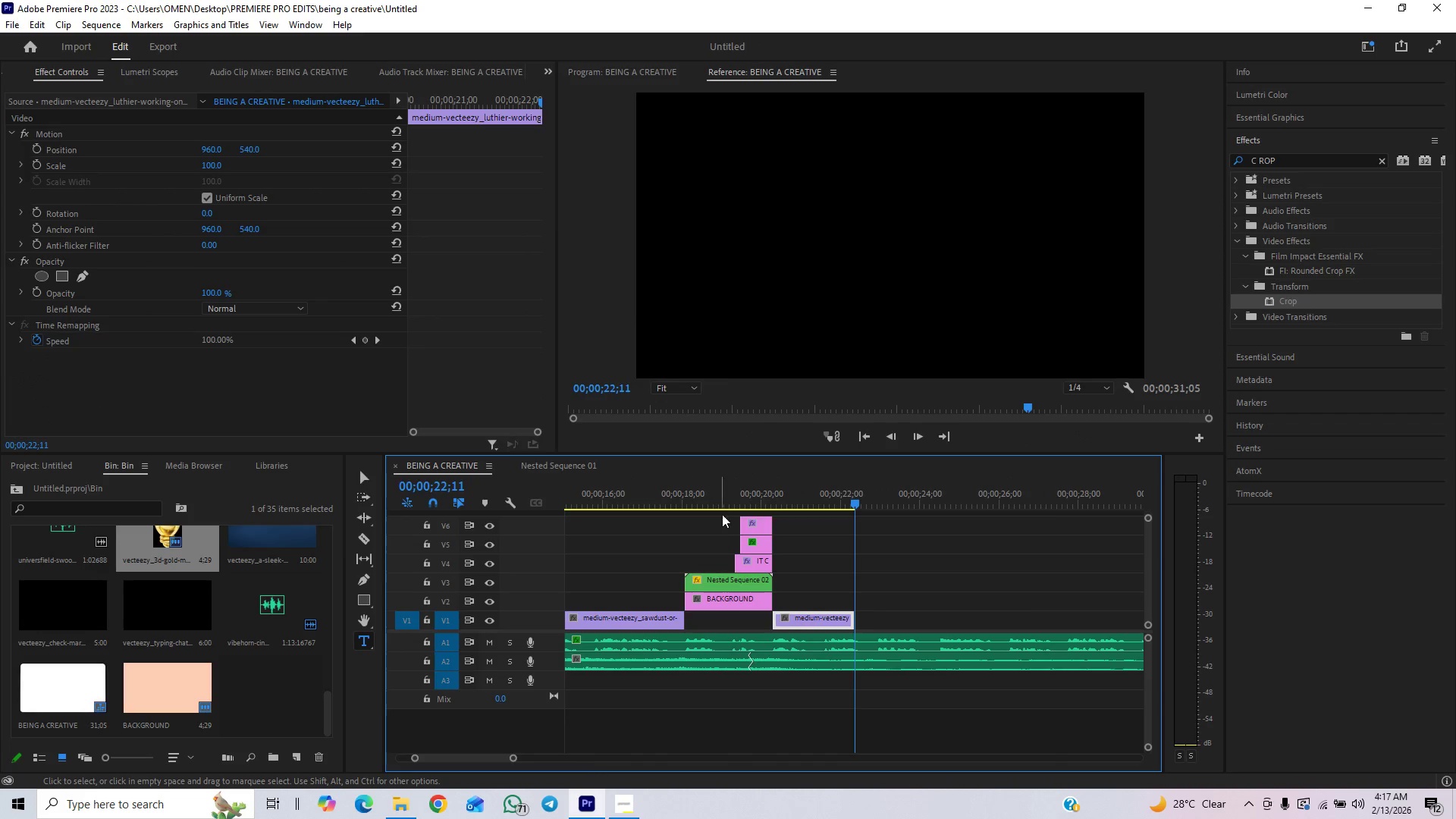 
left_click([748, 490])
 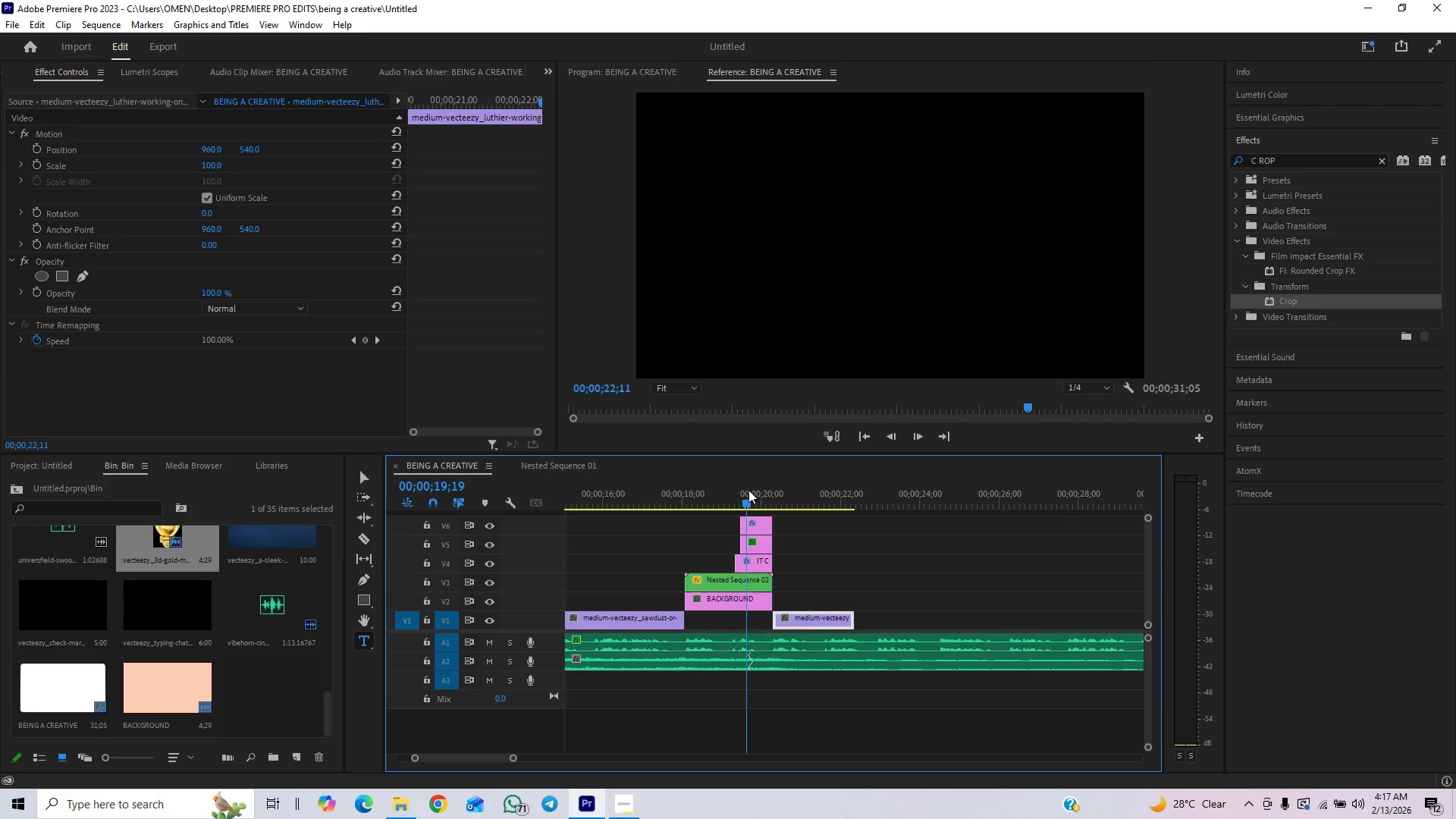 
key(Space)
 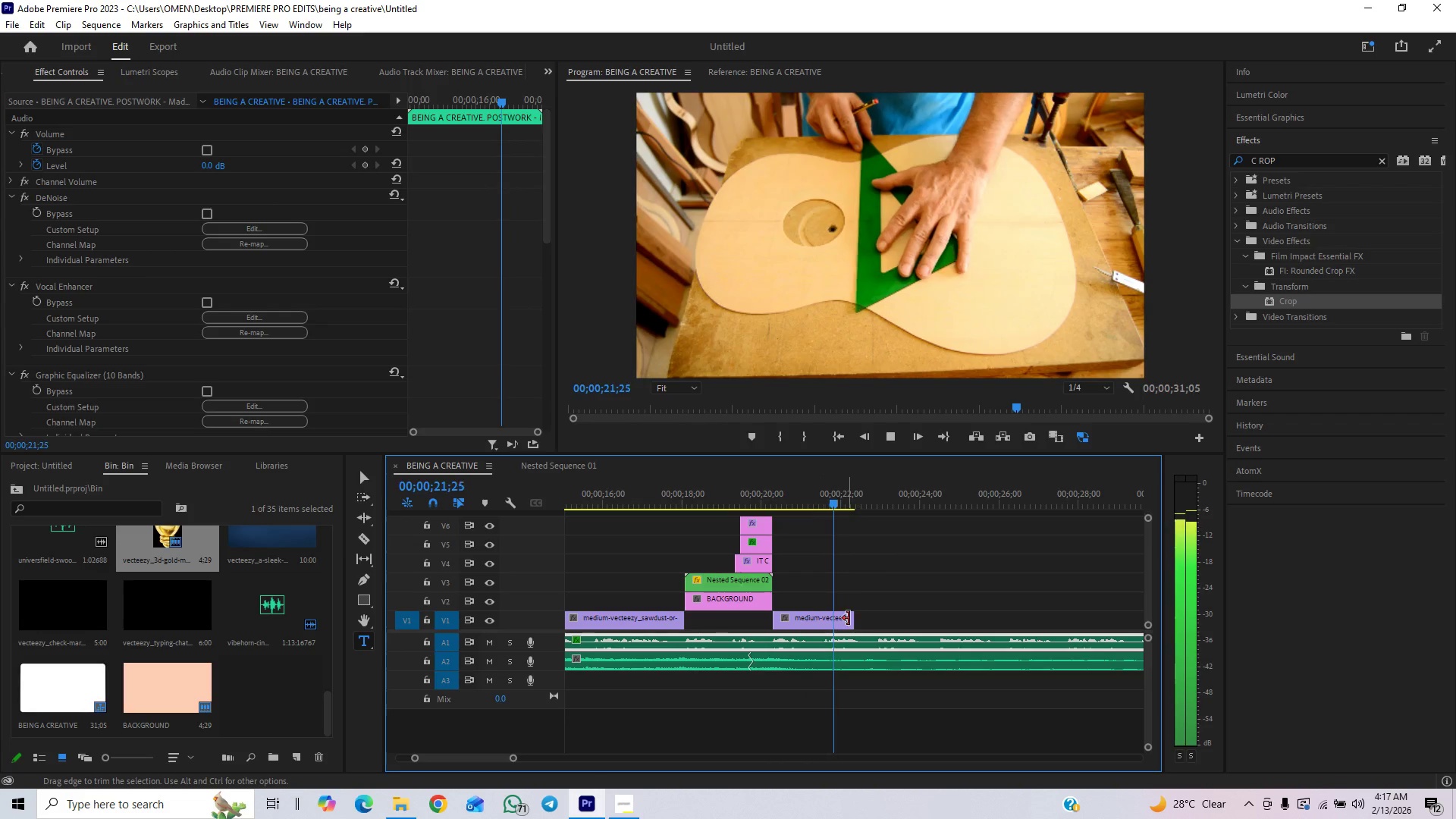 
key(Space)
 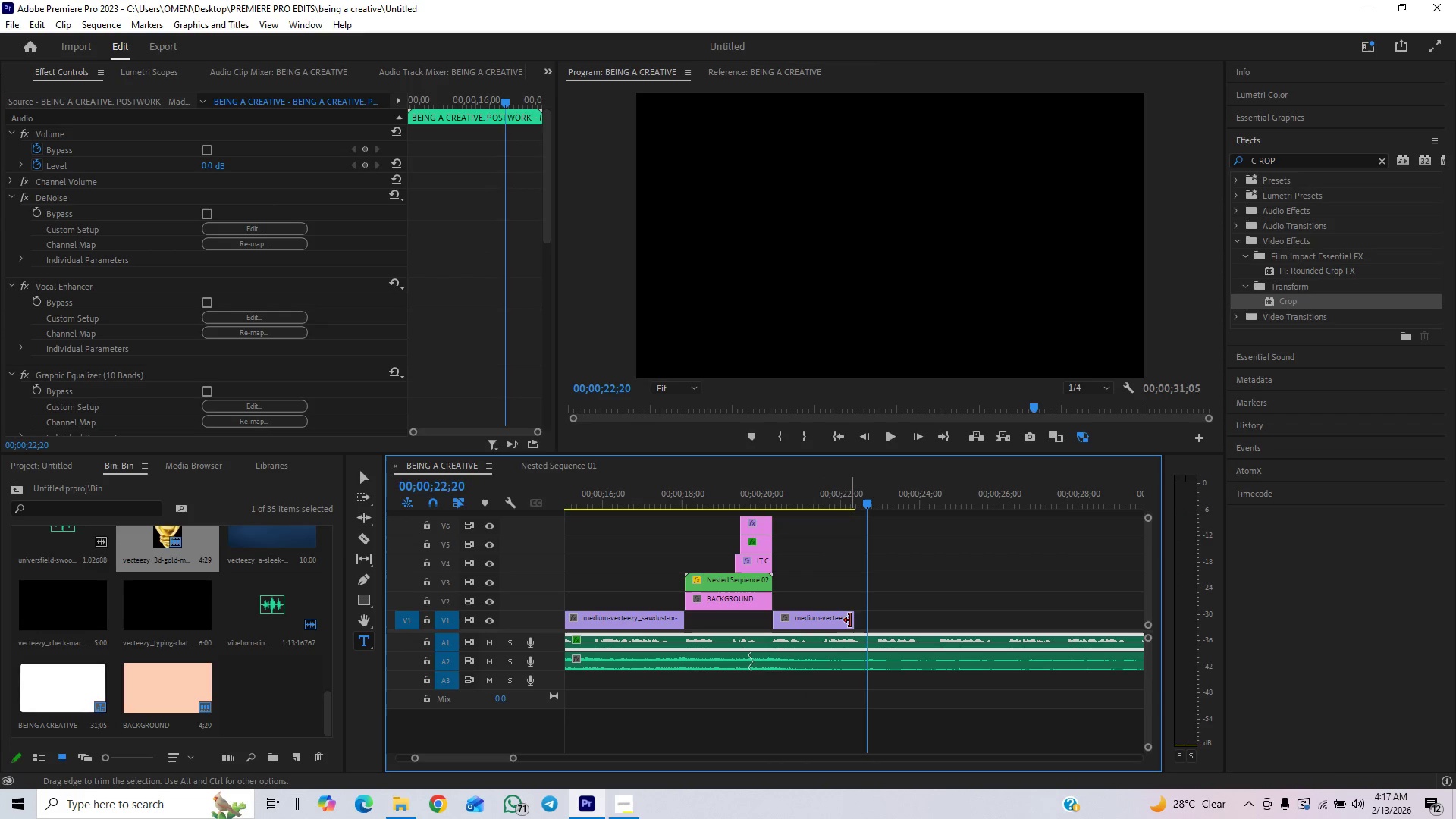 
left_click_drag(start_coordinate=[852, 617], to_coordinate=[817, 629])
 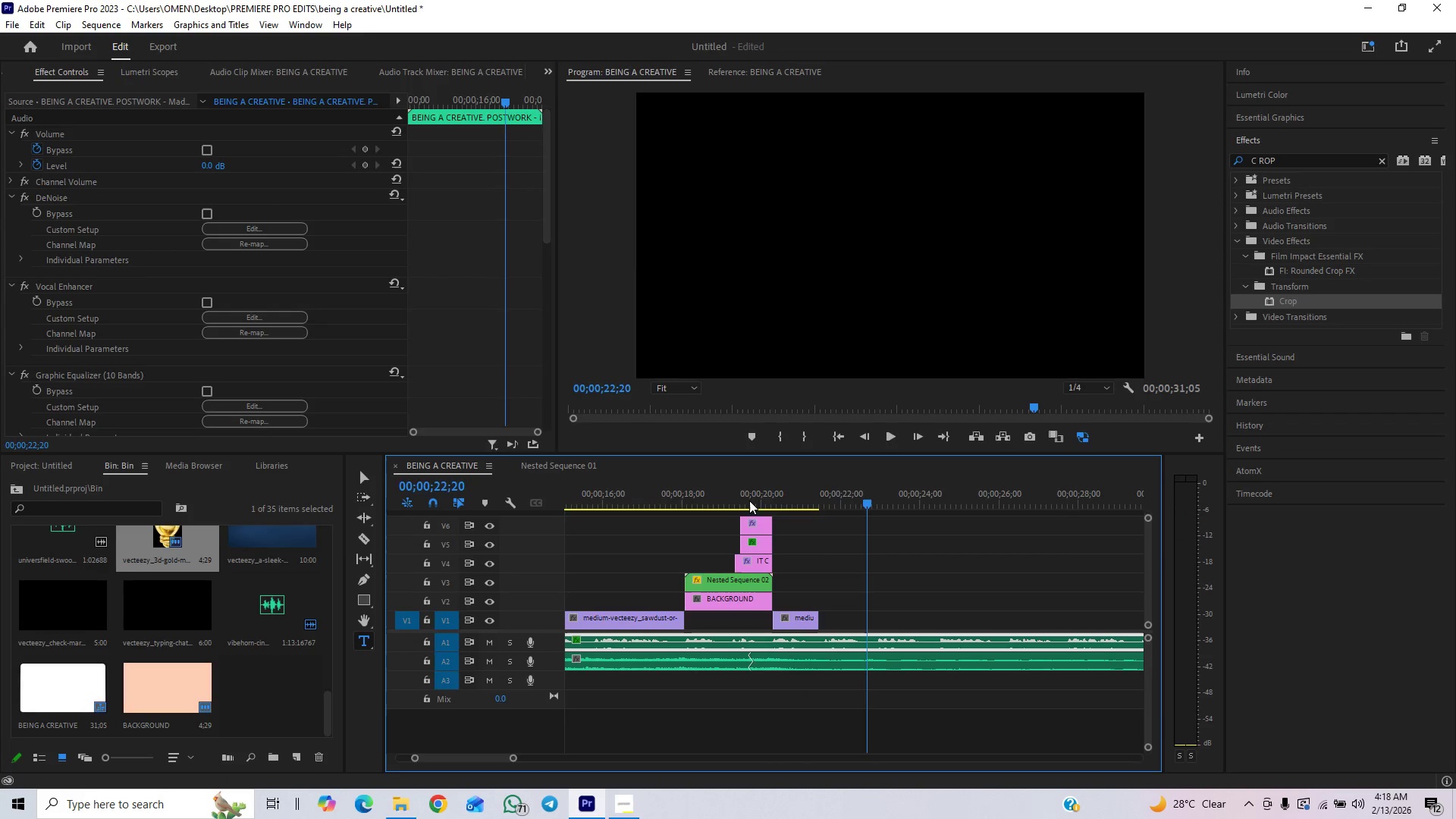 
left_click([743, 497])
 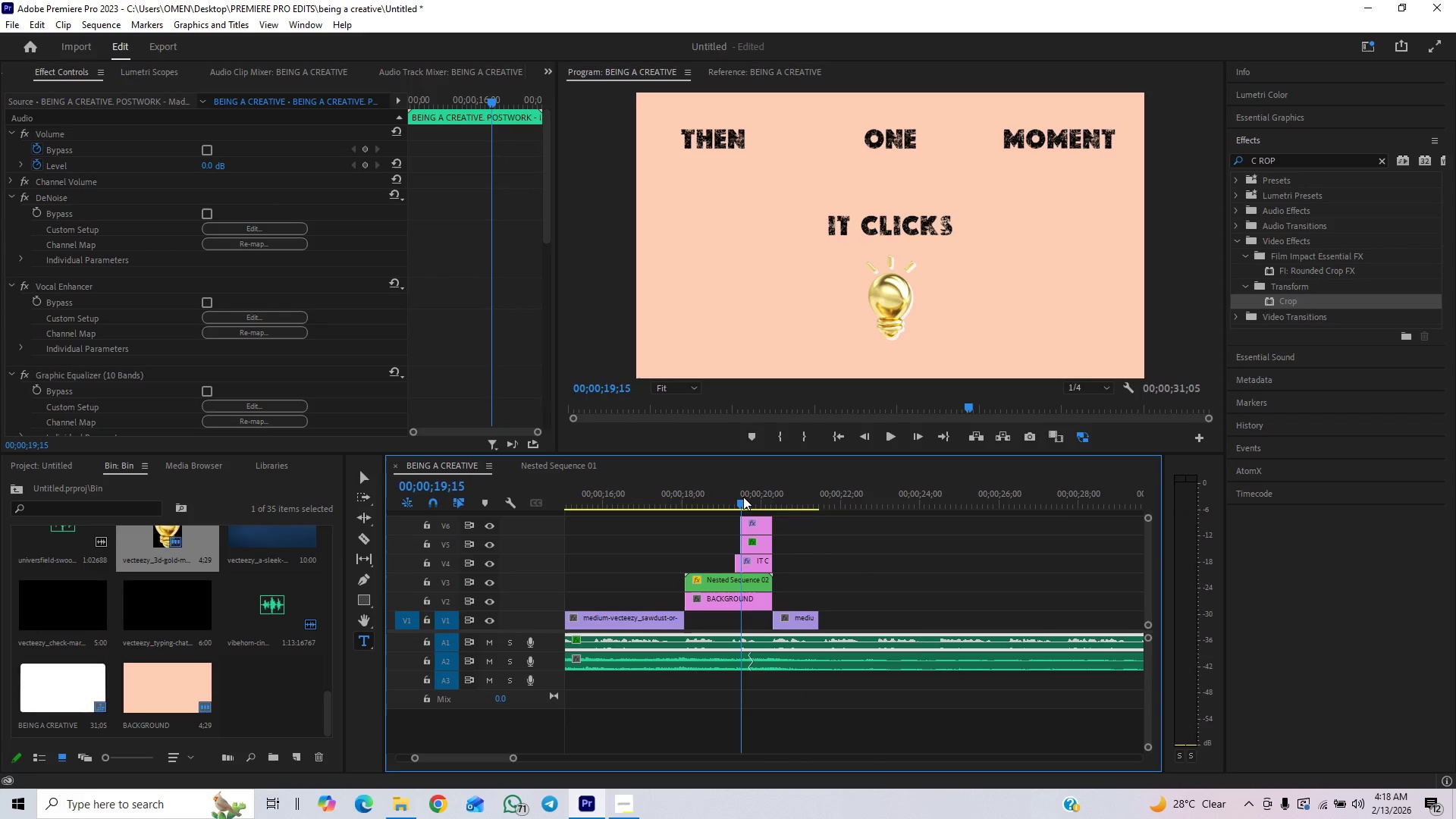 
key(Space)
 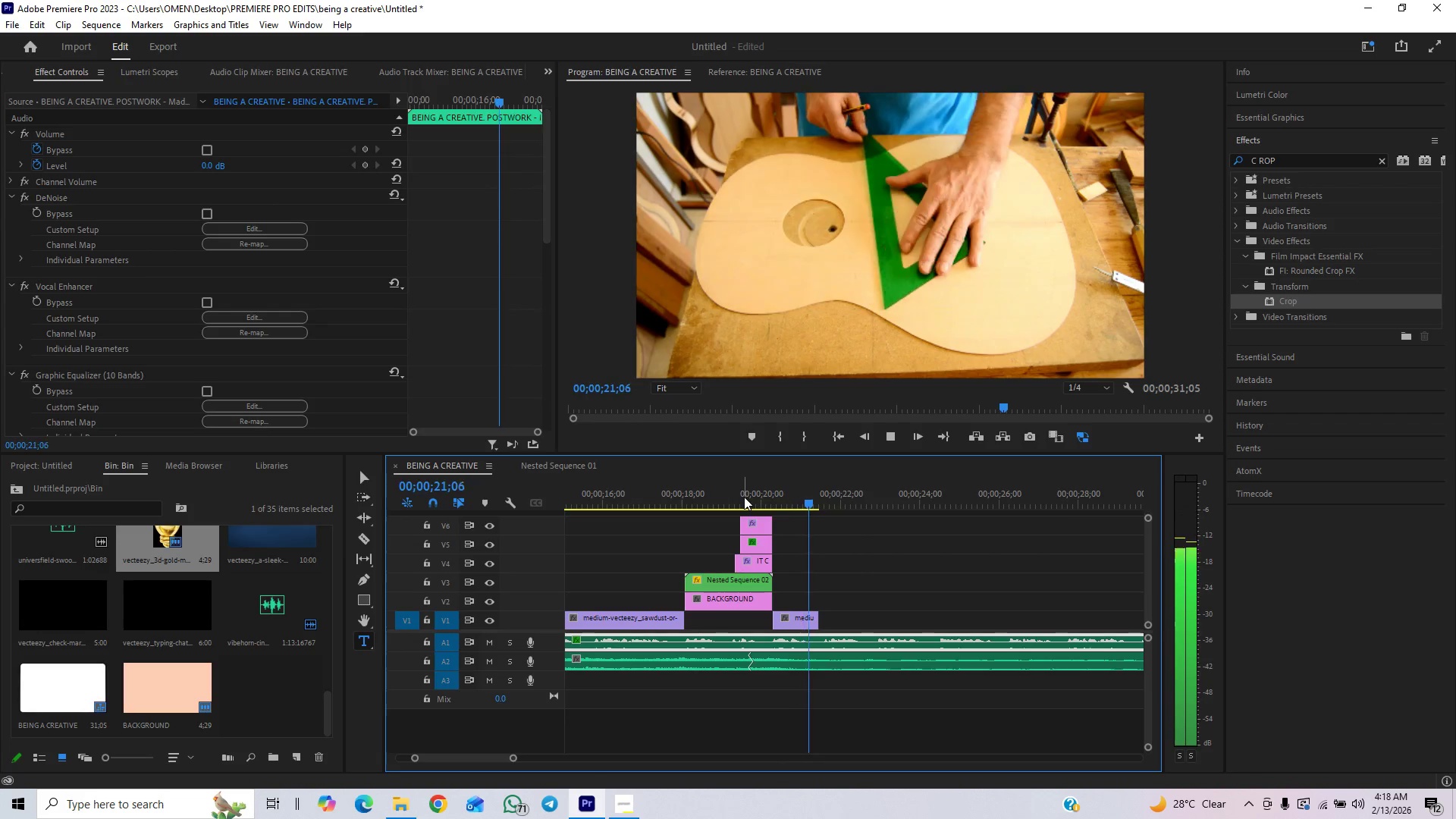 
key(Space)
 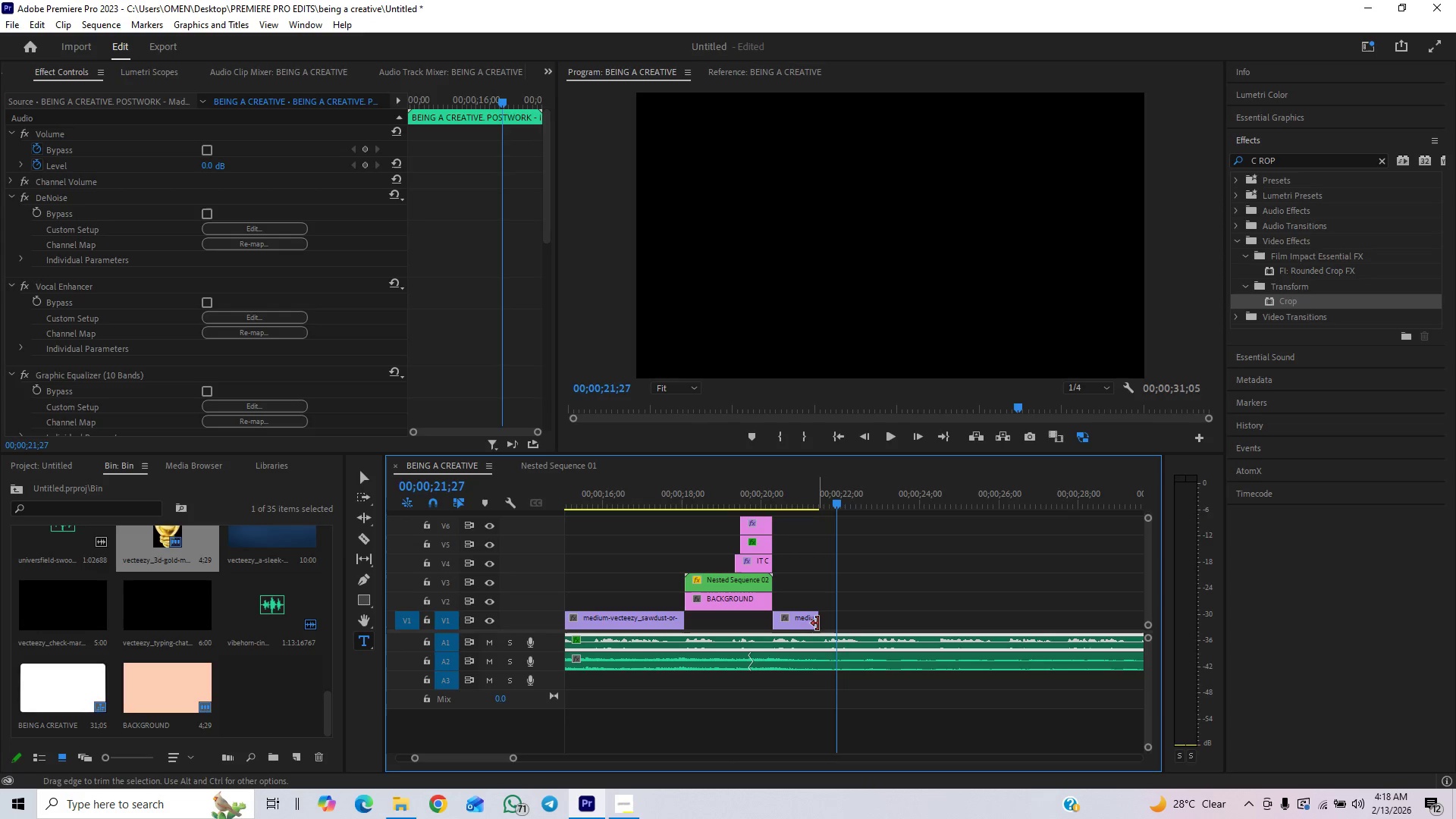 
left_click_drag(start_coordinate=[812, 623], to_coordinate=[821, 624])
 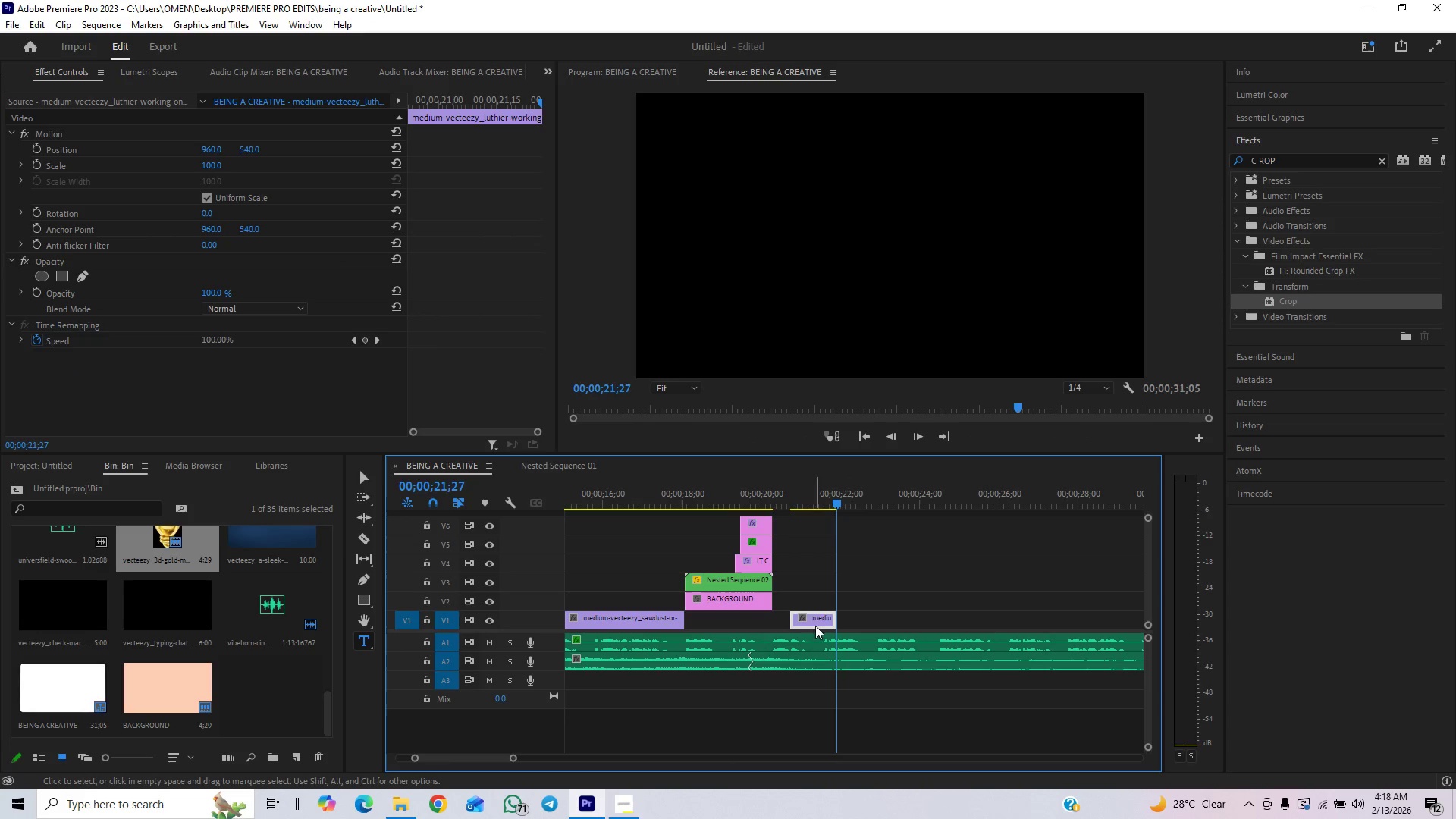 
key(Control+Z)
 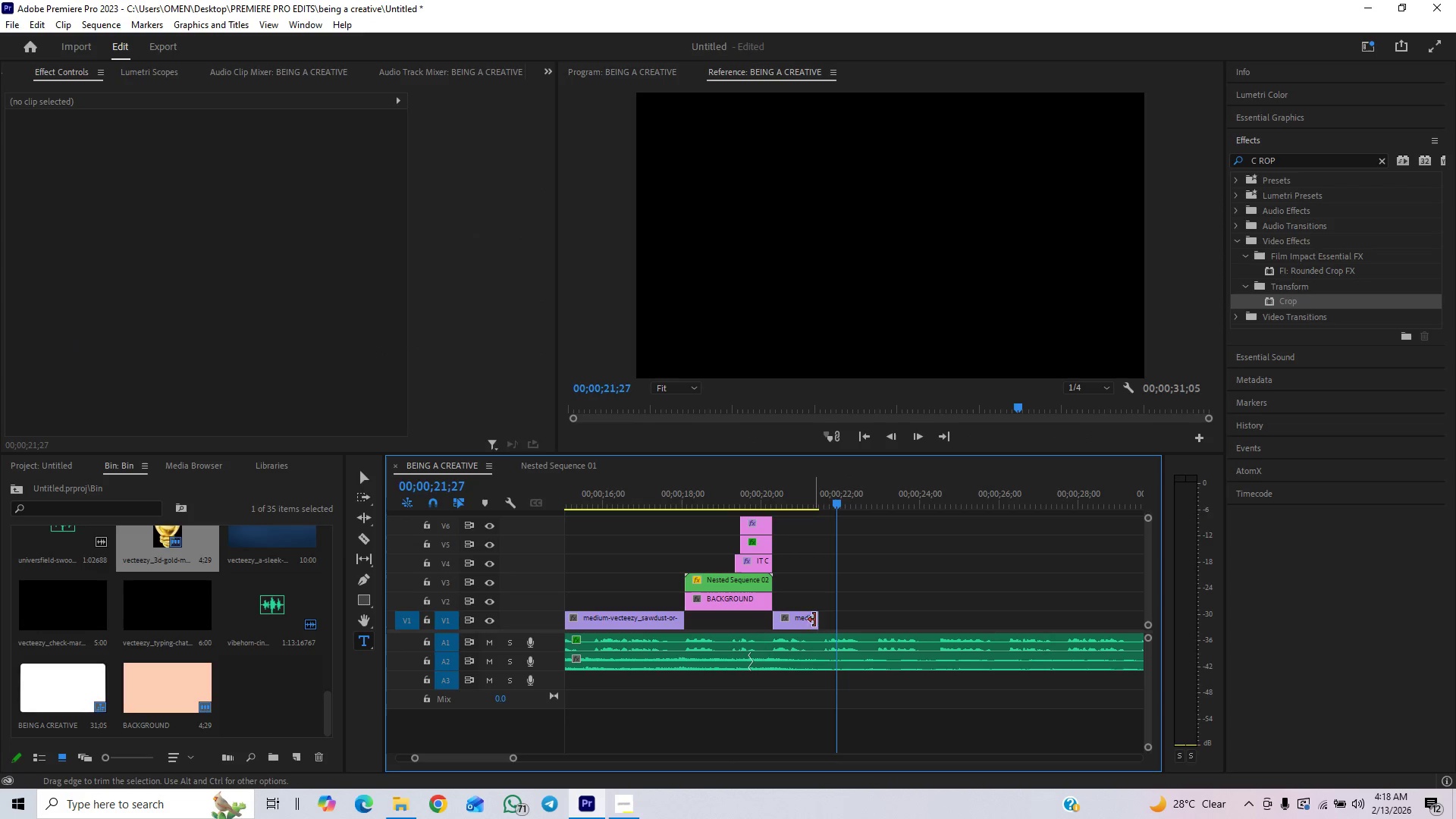 
left_click_drag(start_coordinate=[821, 615], to_coordinate=[858, 616])
 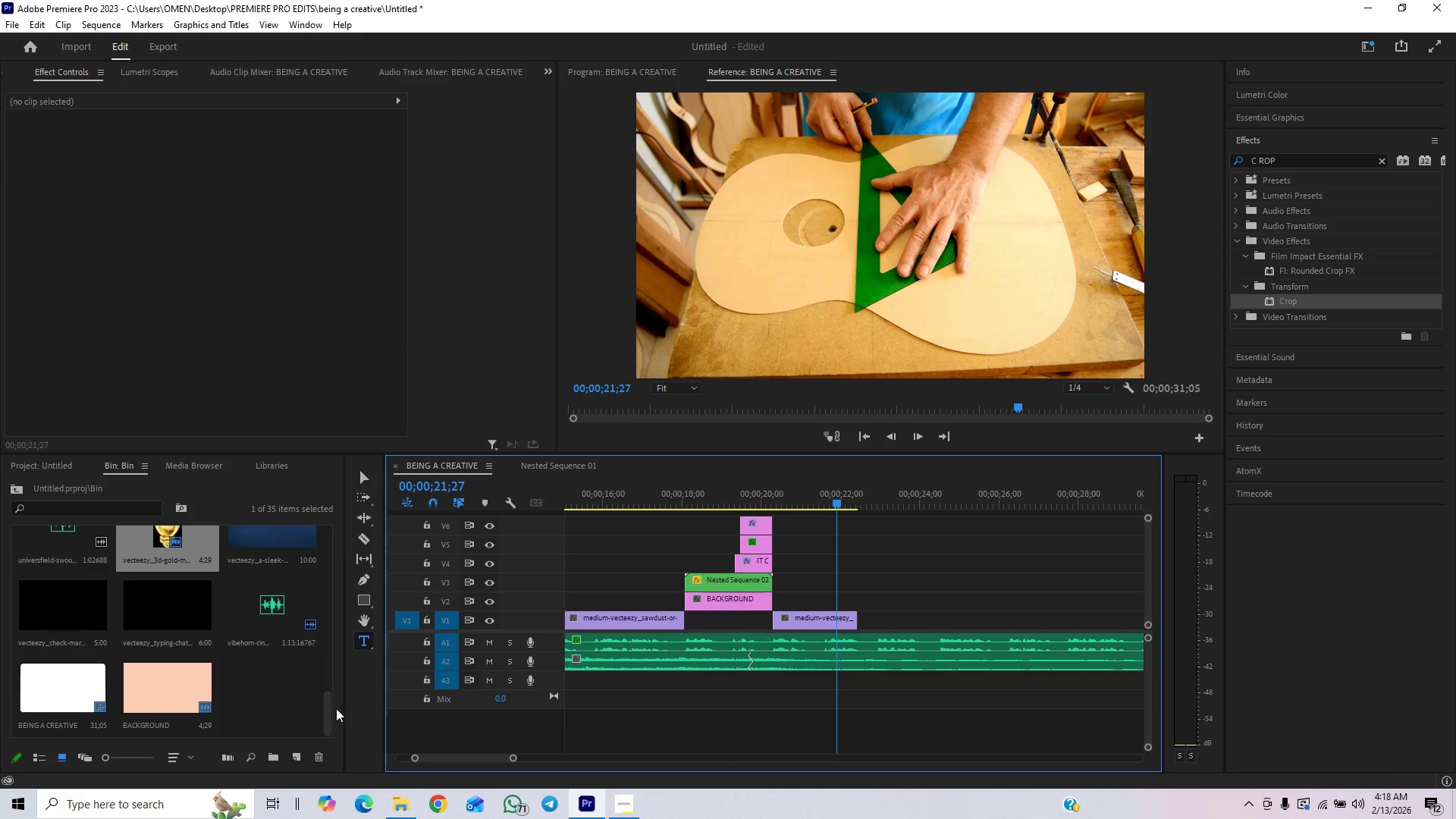 
left_click_drag(start_coordinate=[329, 712], to_coordinate=[330, 647])
 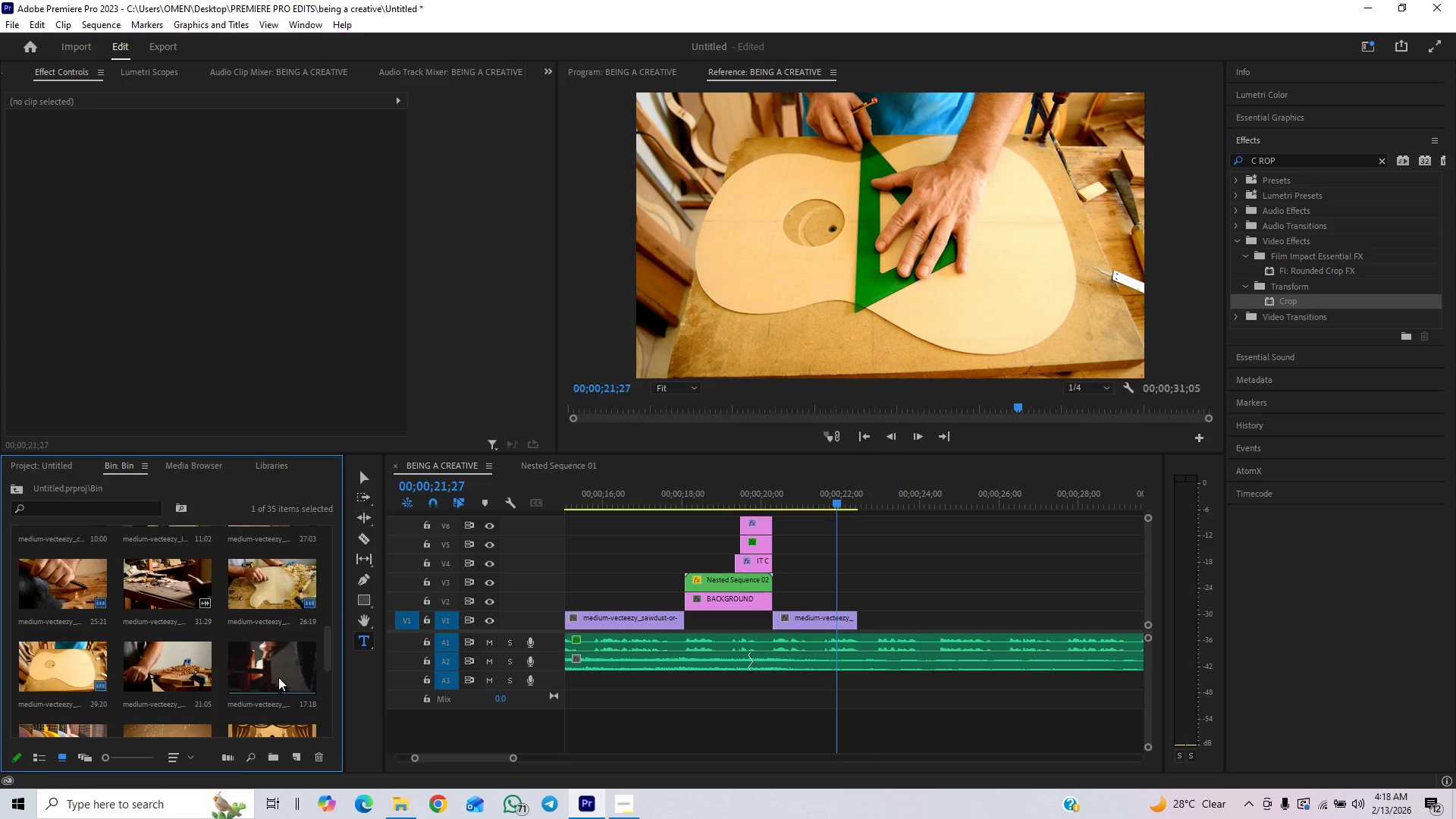 
double_click([277, 674])
 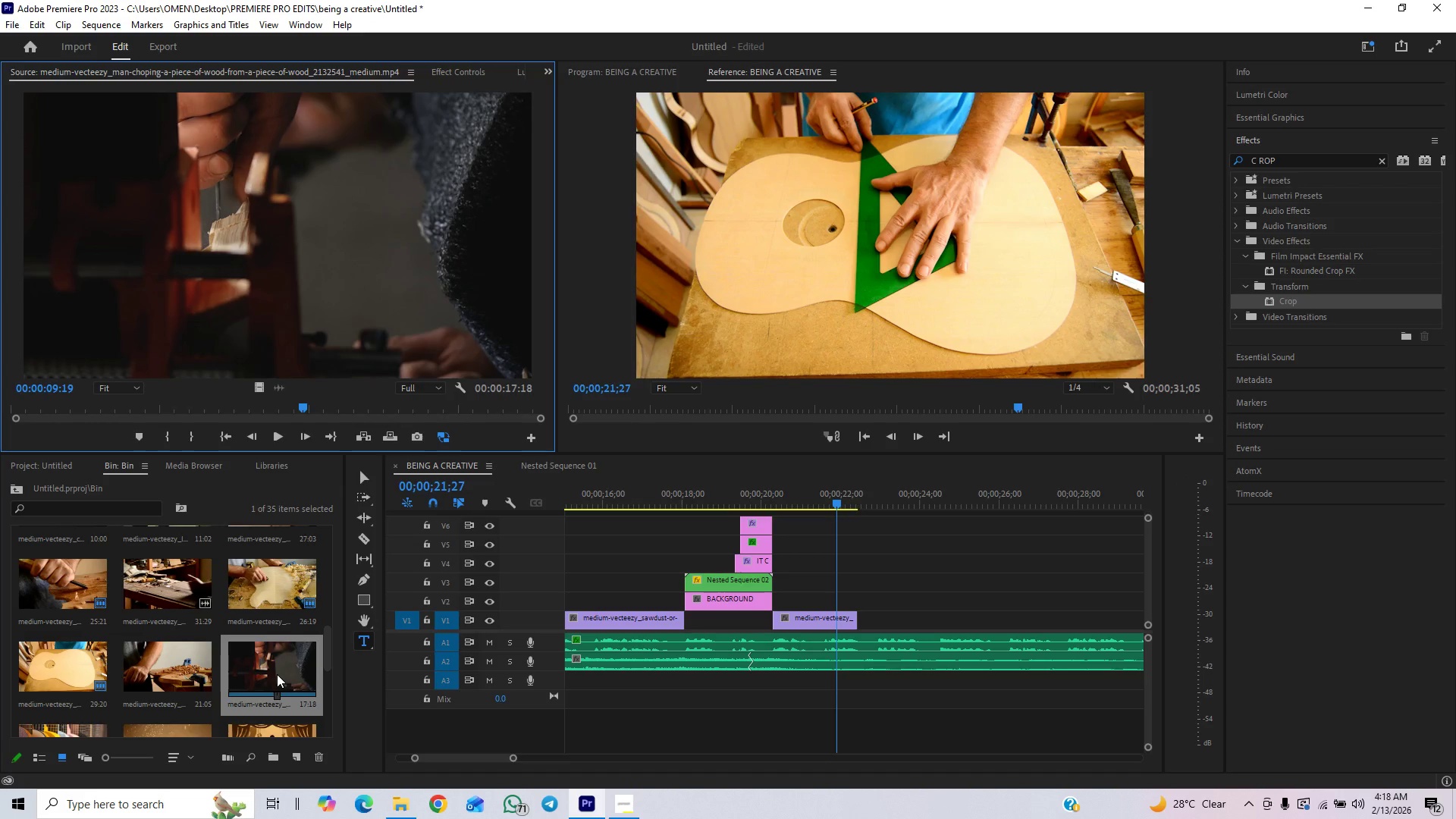 
key(Space)
 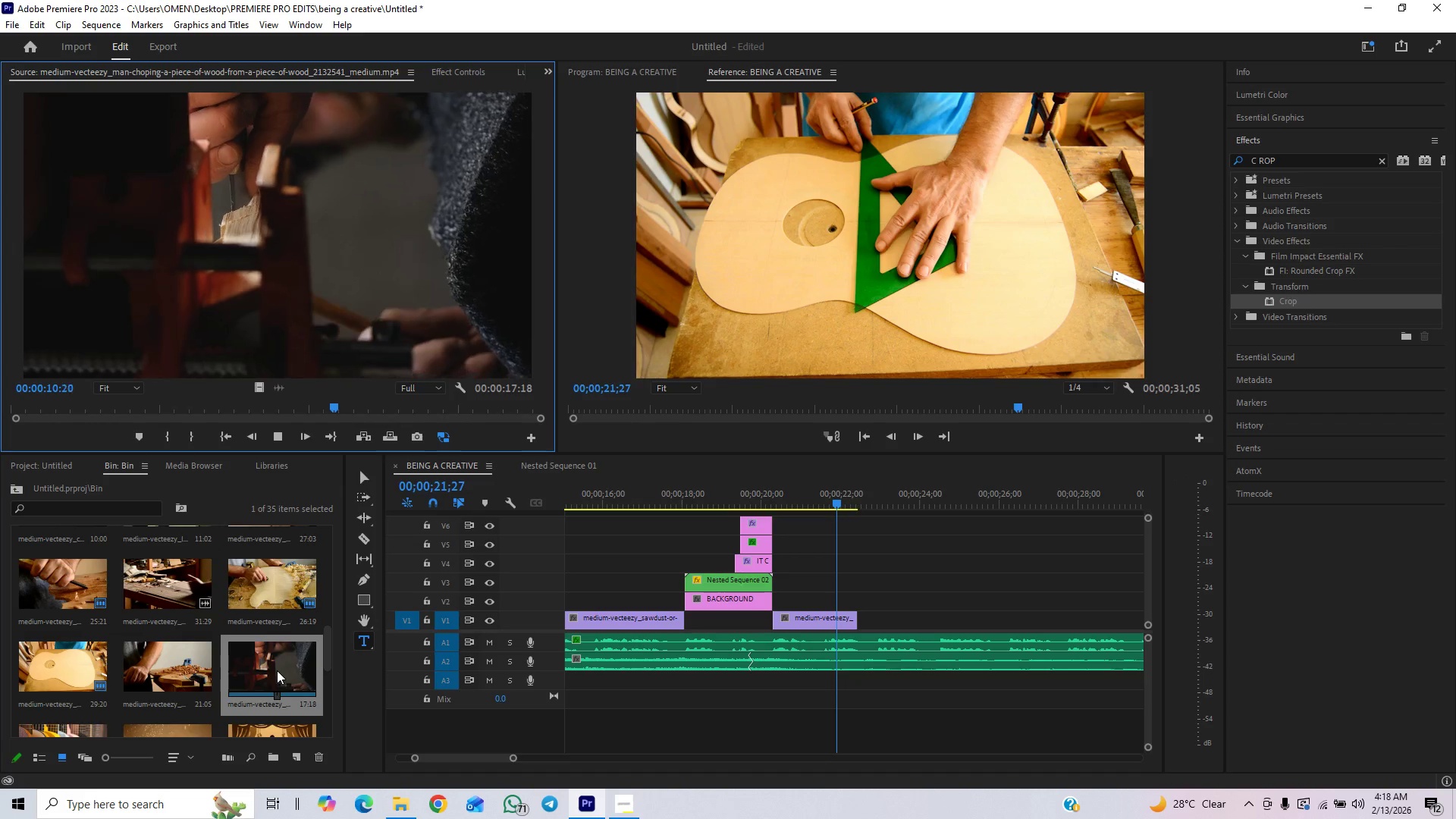 
key(Space)
 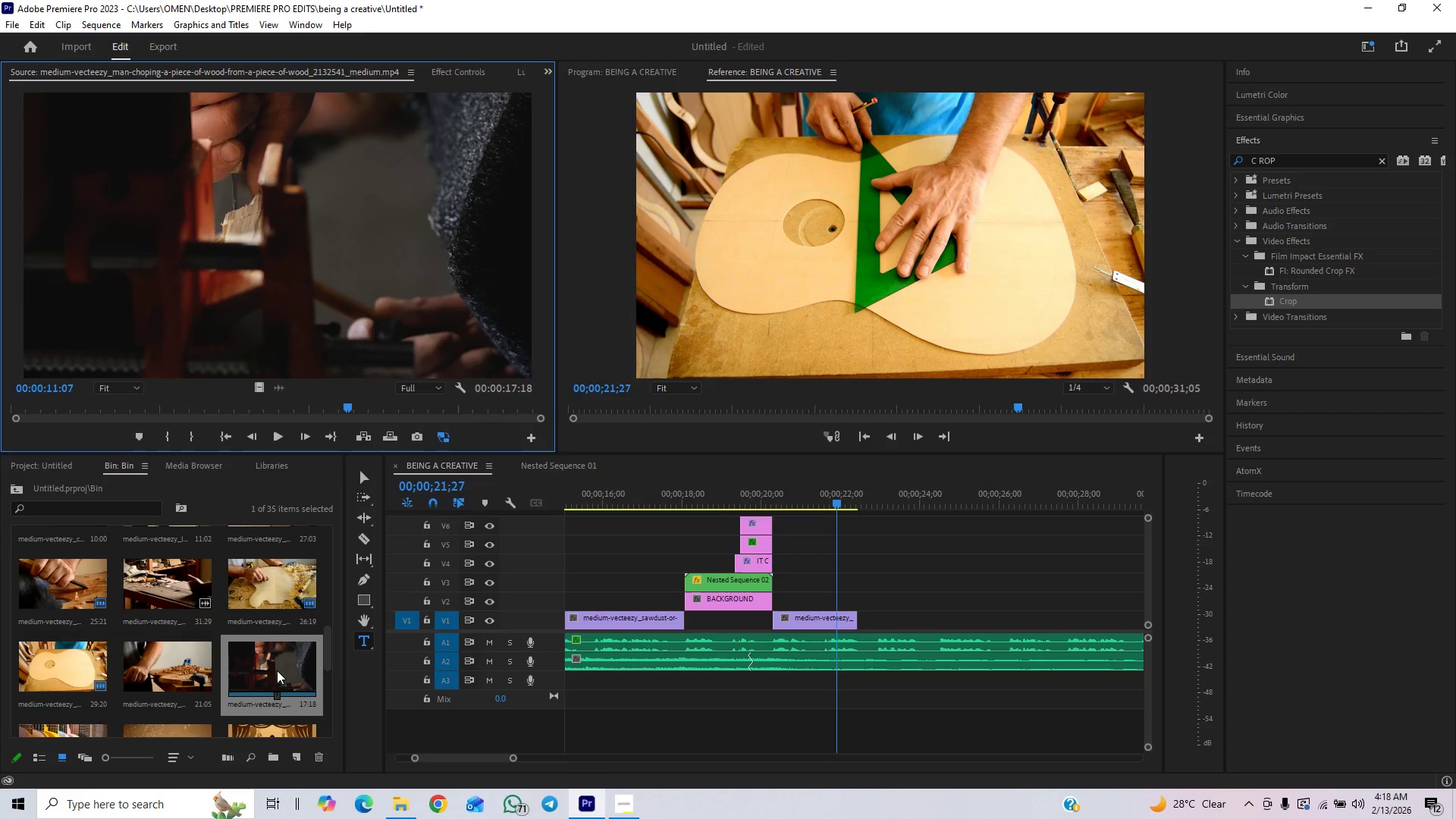 
left_click_drag(start_coordinate=[277, 670], to_coordinate=[863, 623])
 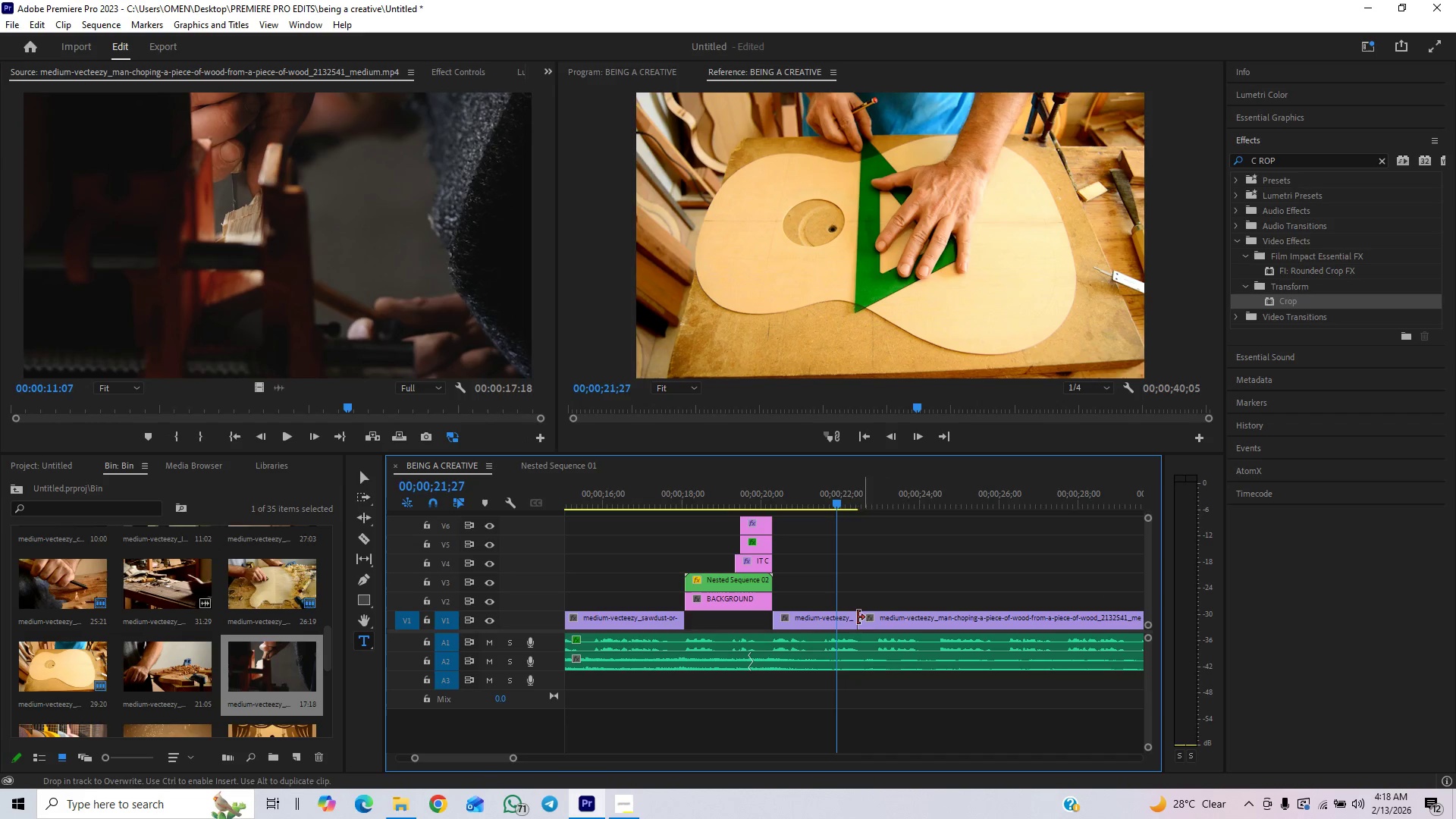 
key(Space)
 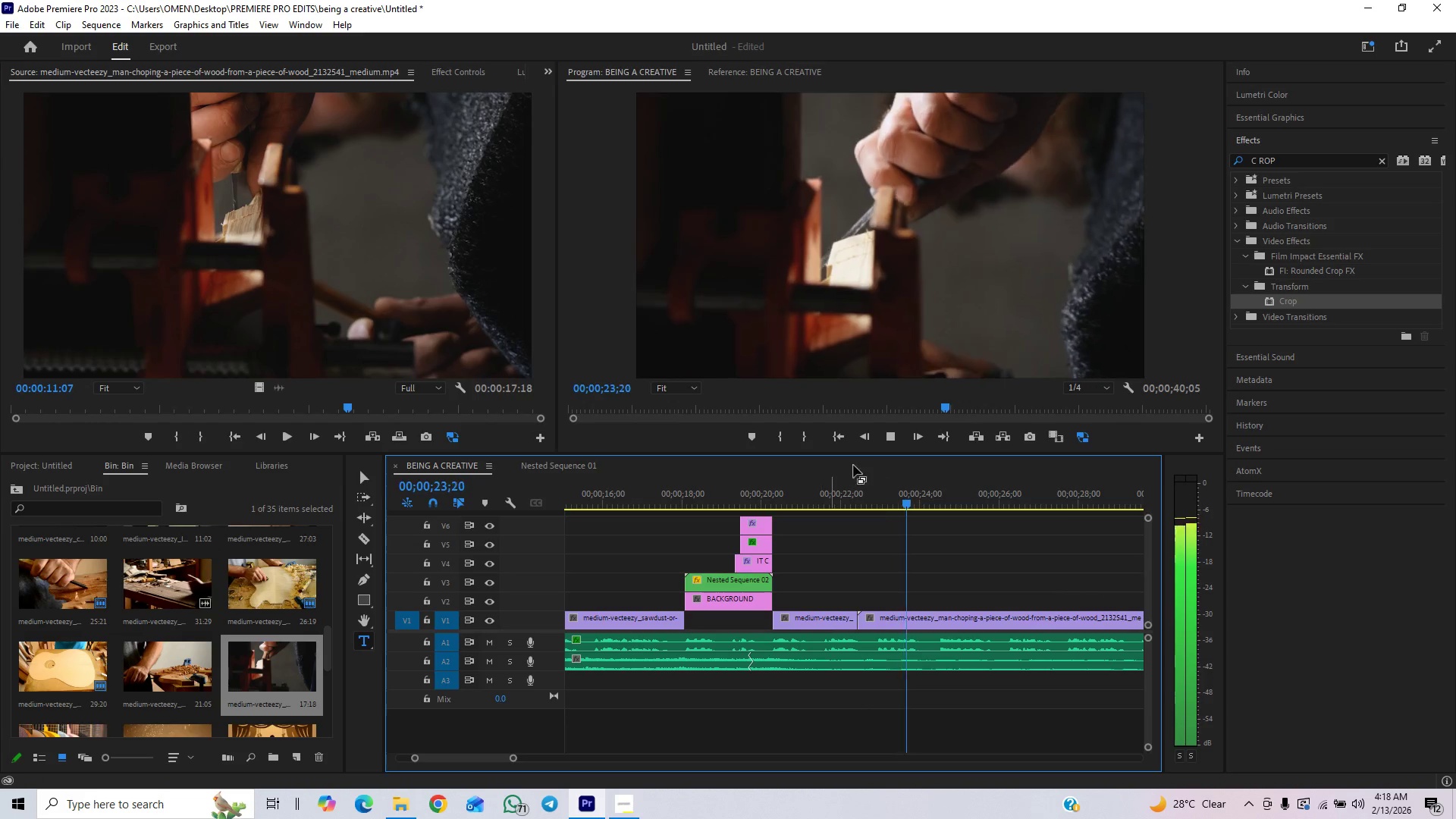 
key(Space)
 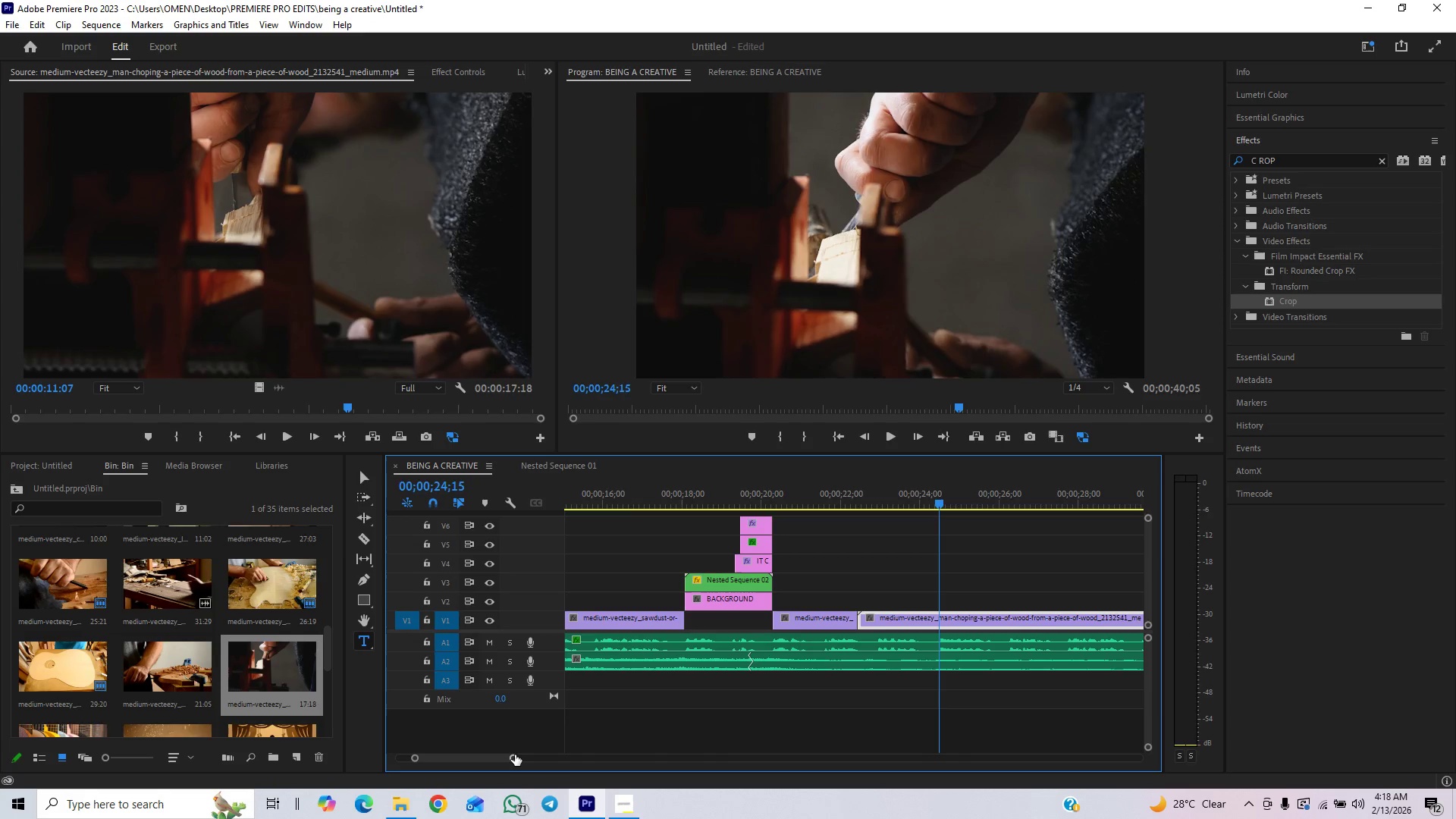 
left_click_drag(start_coordinate=[515, 755], to_coordinate=[541, 749])
 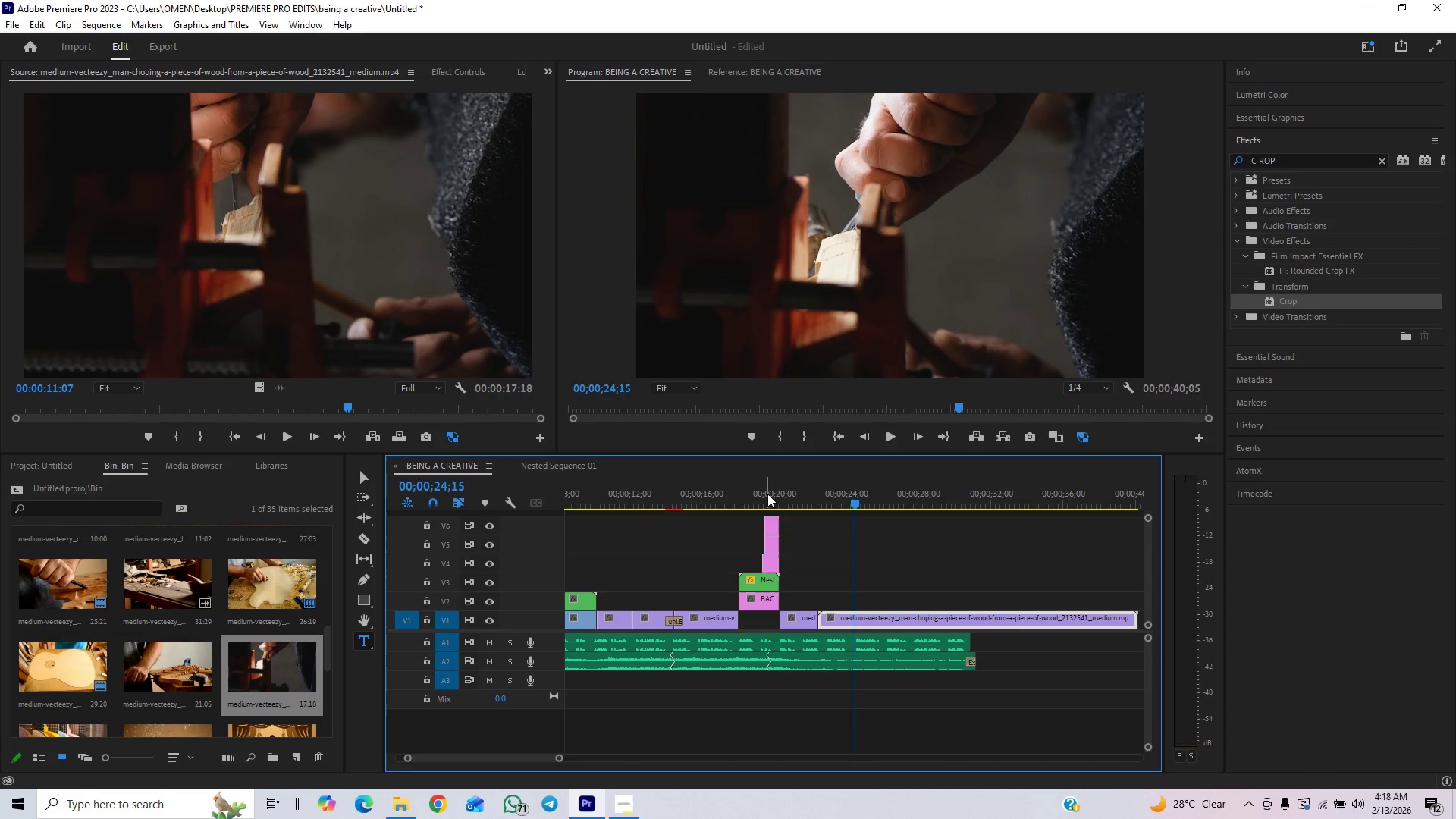 
key(Space)
 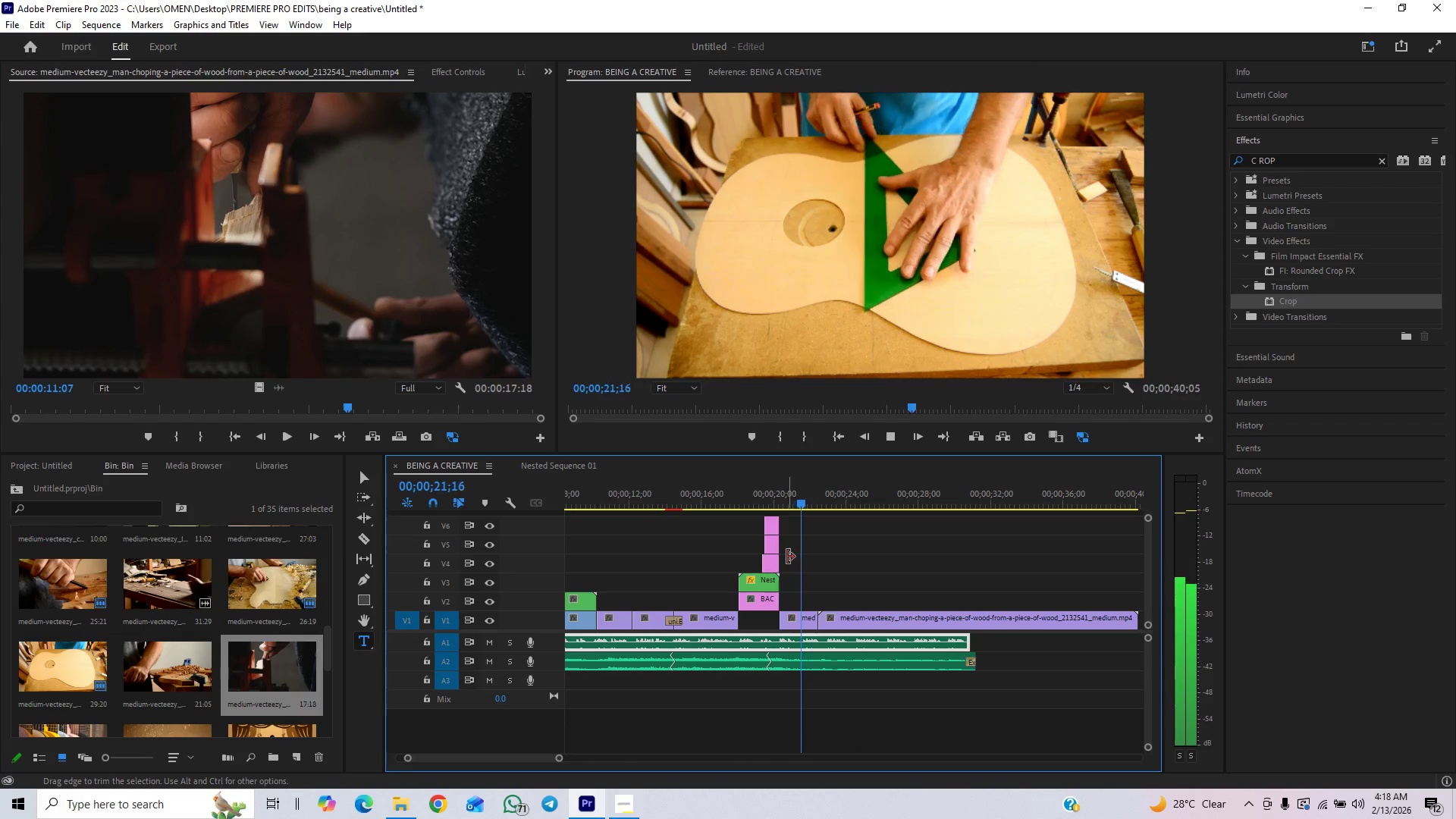 
key(Space)
 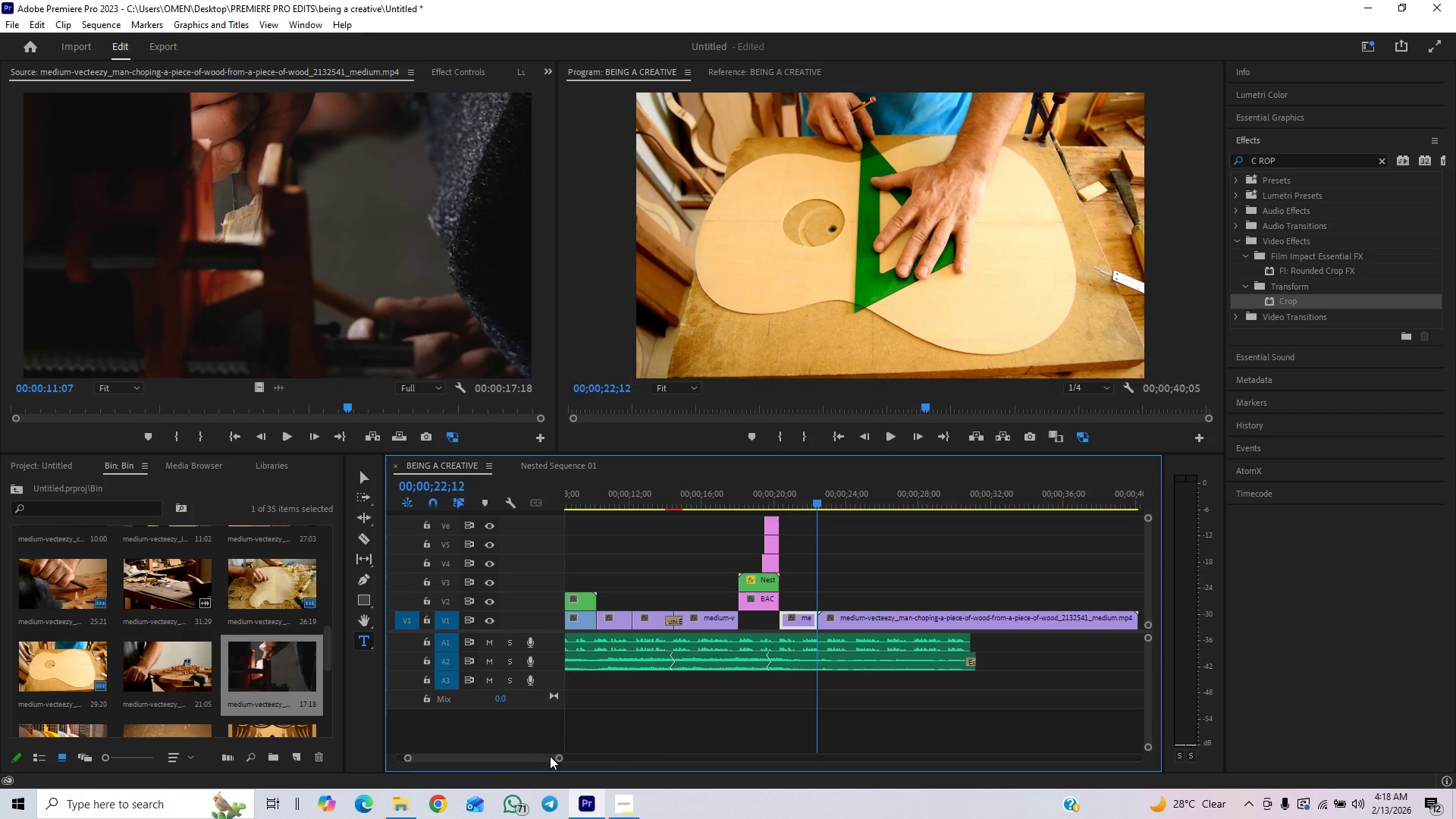 
left_click_drag(start_coordinate=[558, 756], to_coordinate=[539, 762])
 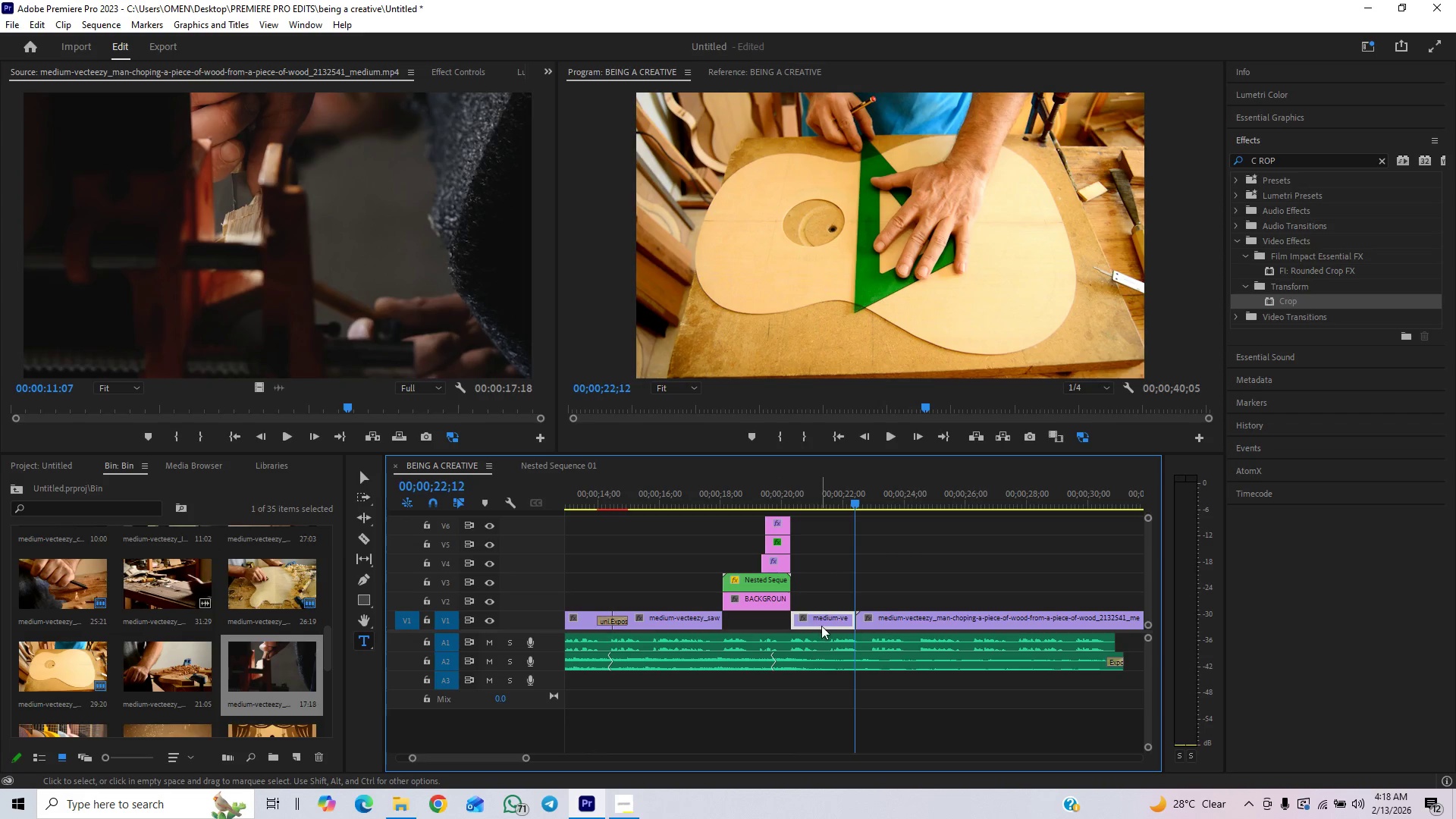 
right_click([823, 623])
 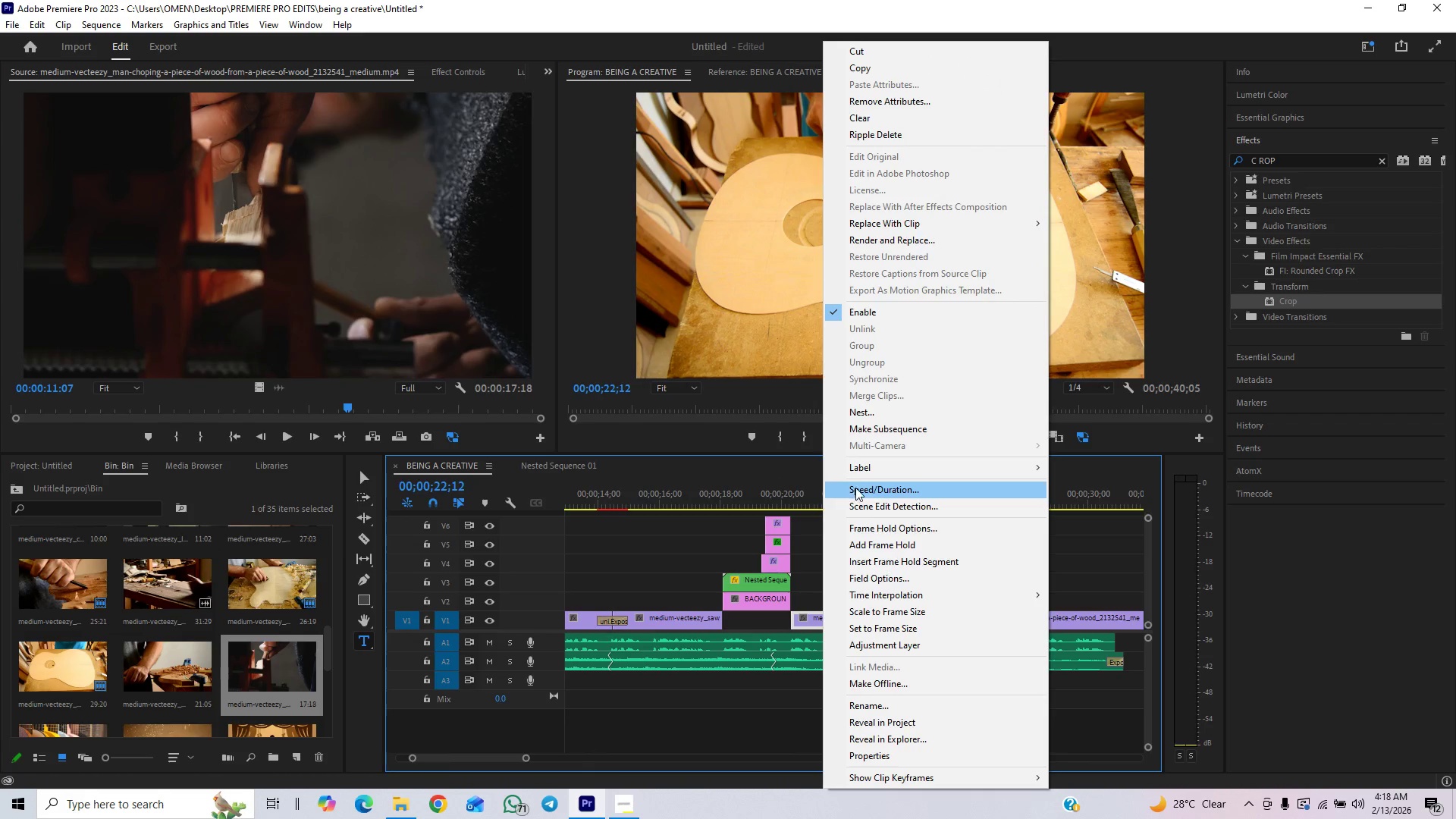 
left_click([857, 482])
 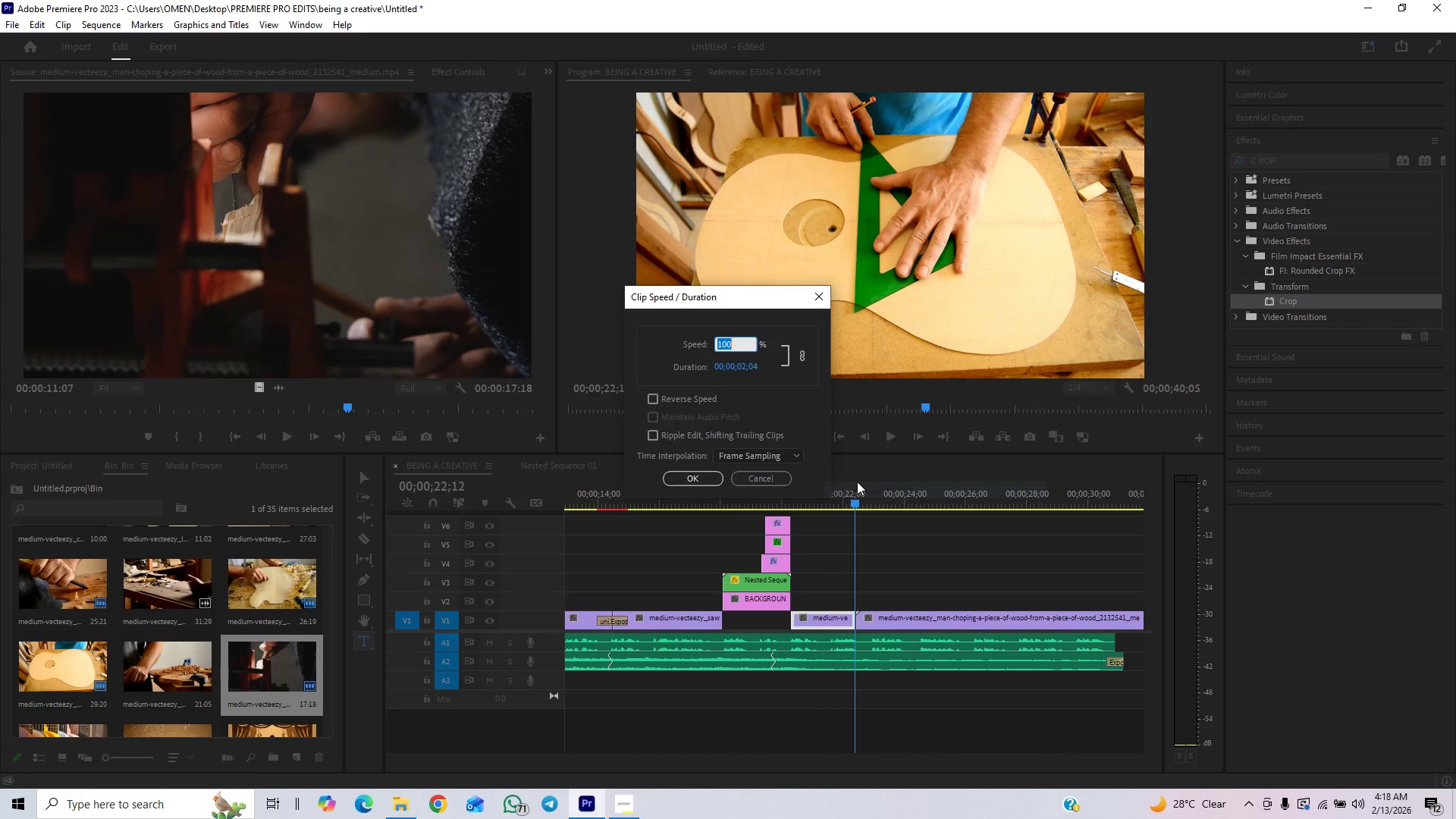 
key(2)
 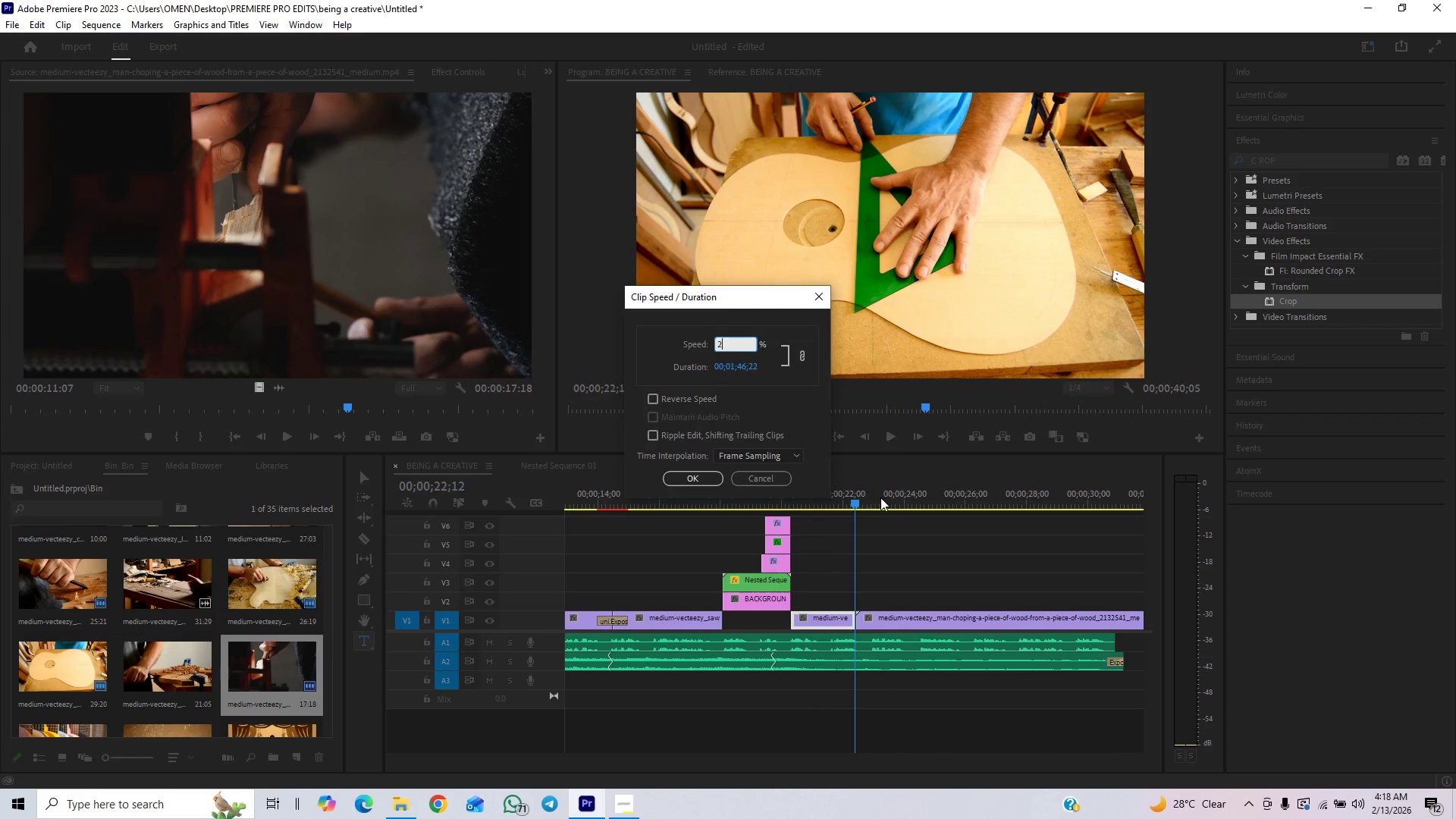 
type(00)
 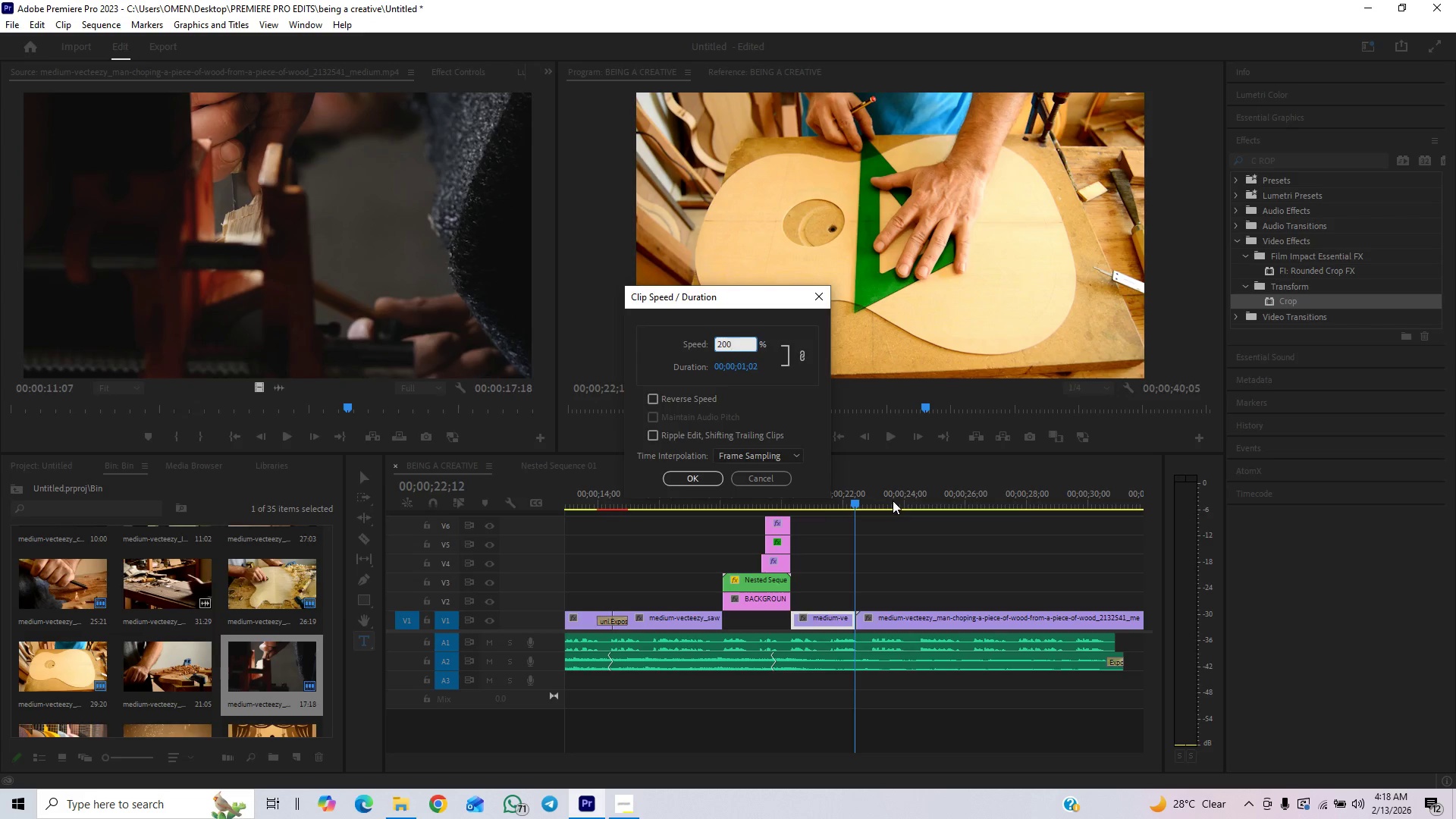 
key(Enter)
 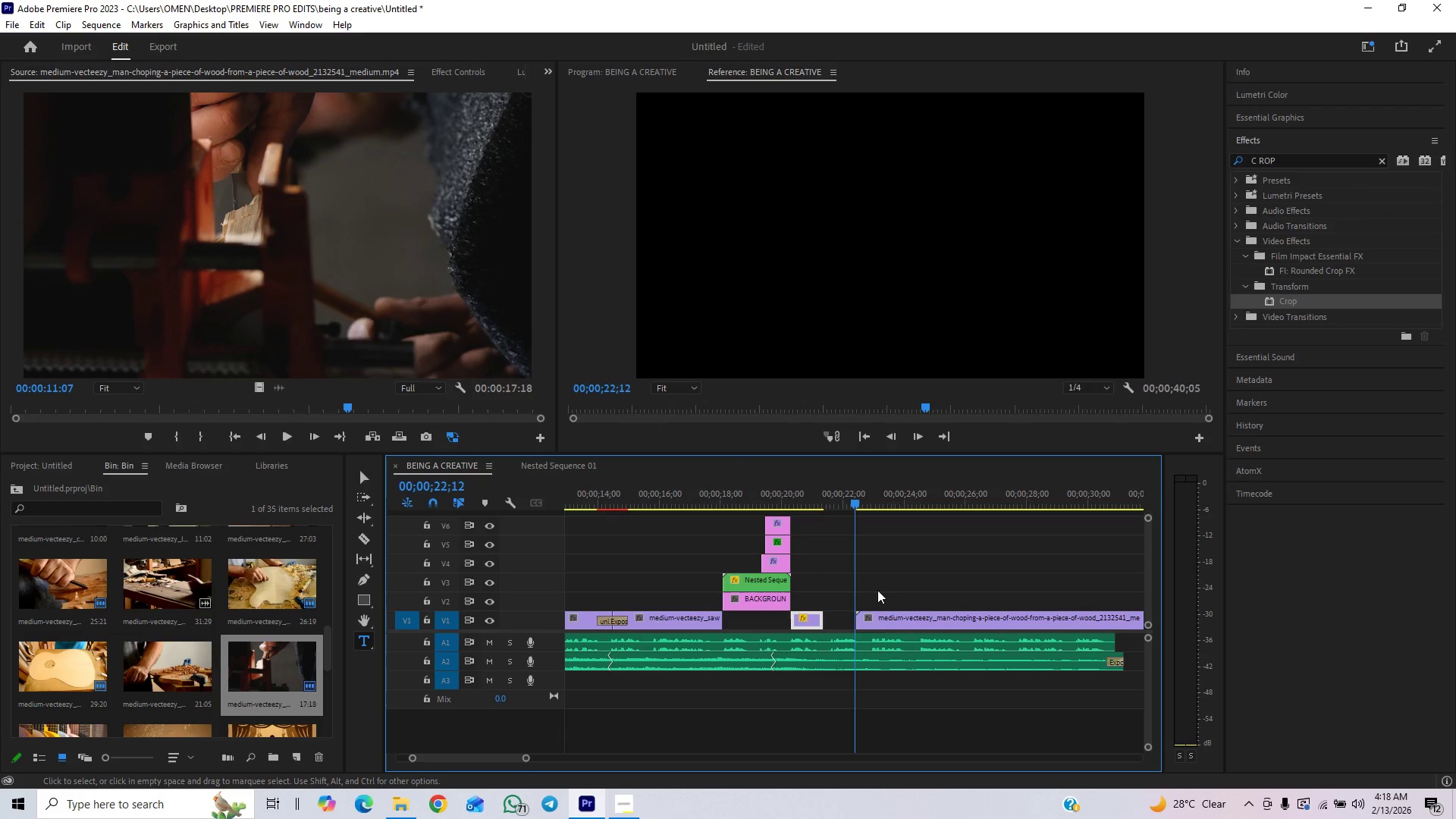 
left_click_drag(start_coordinate=[891, 620], to_coordinate=[871, 624])
 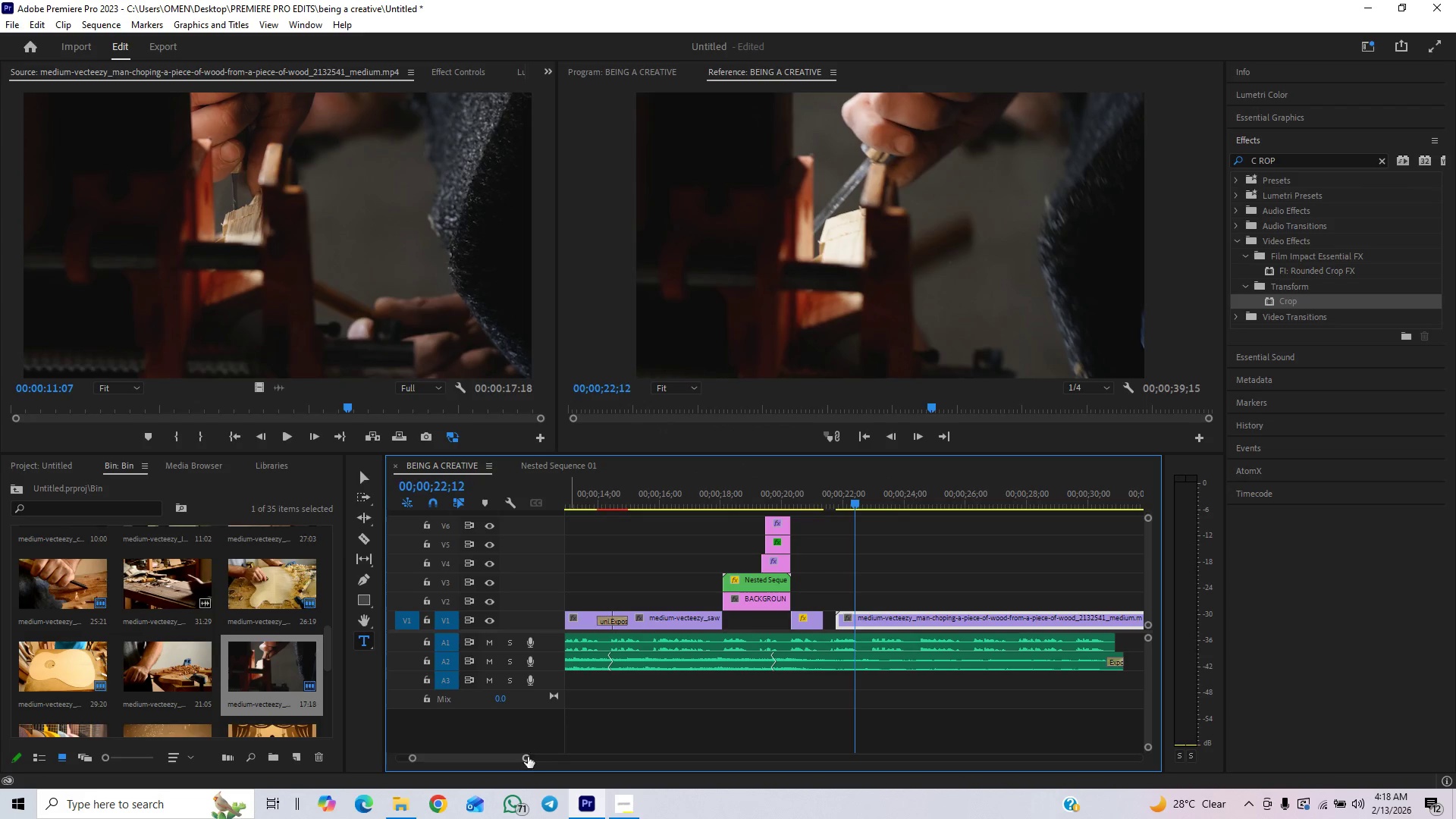 
left_click_drag(start_coordinate=[526, 758], to_coordinate=[494, 772])
 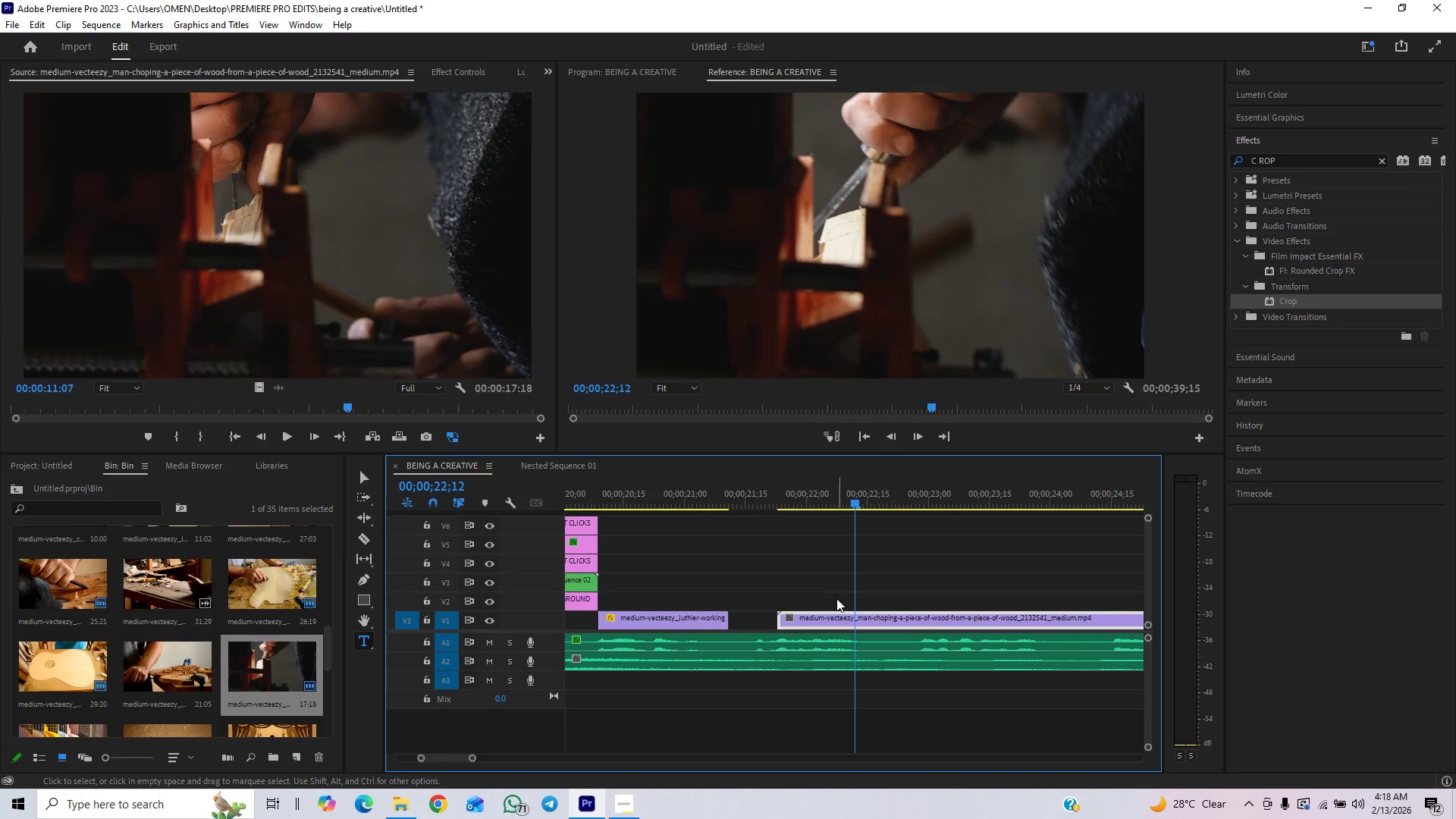 
left_click_drag(start_coordinate=[827, 613], to_coordinate=[805, 615])
 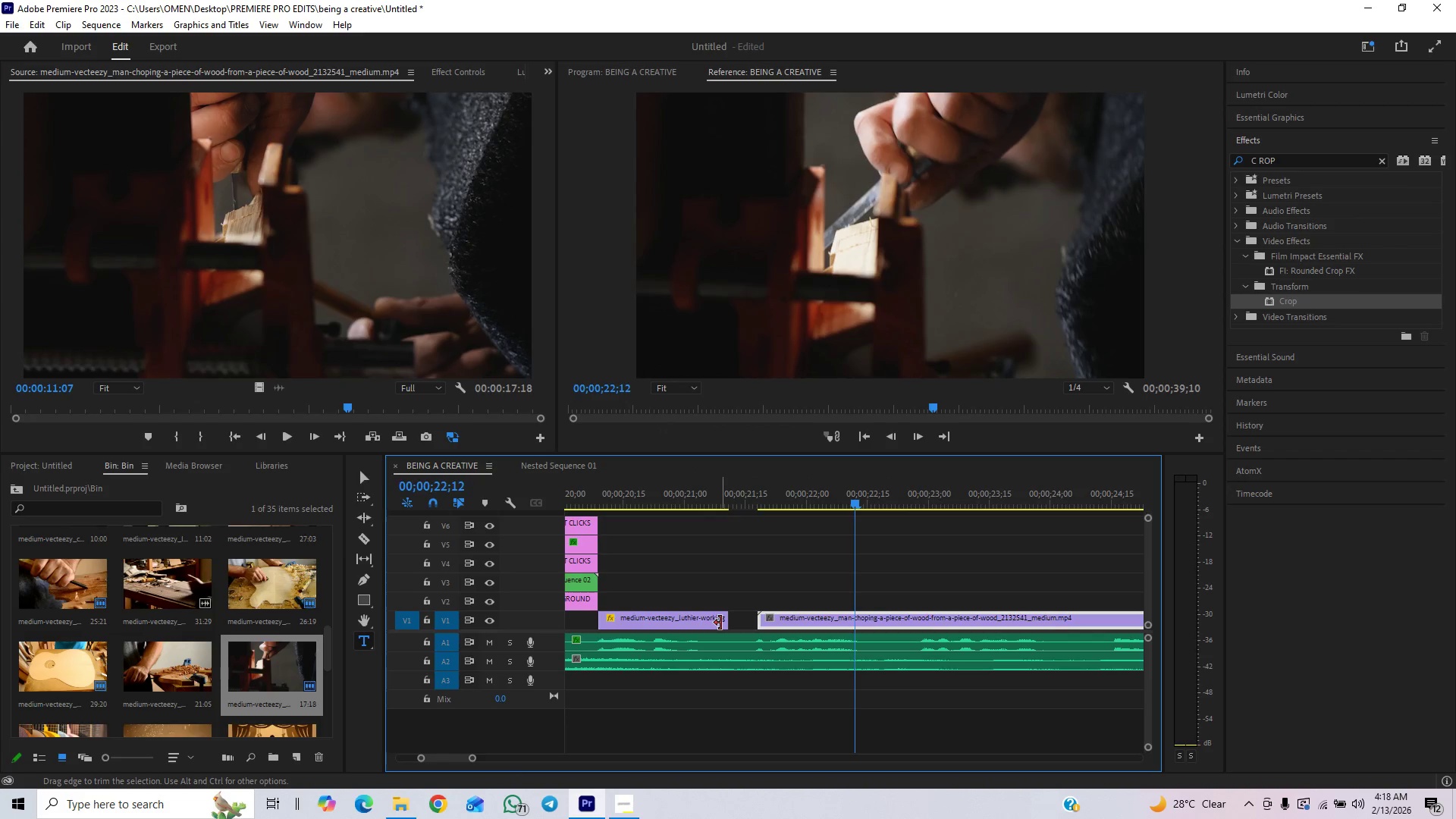 
left_click_drag(start_coordinate=[719, 625], to_coordinate=[854, 615])
 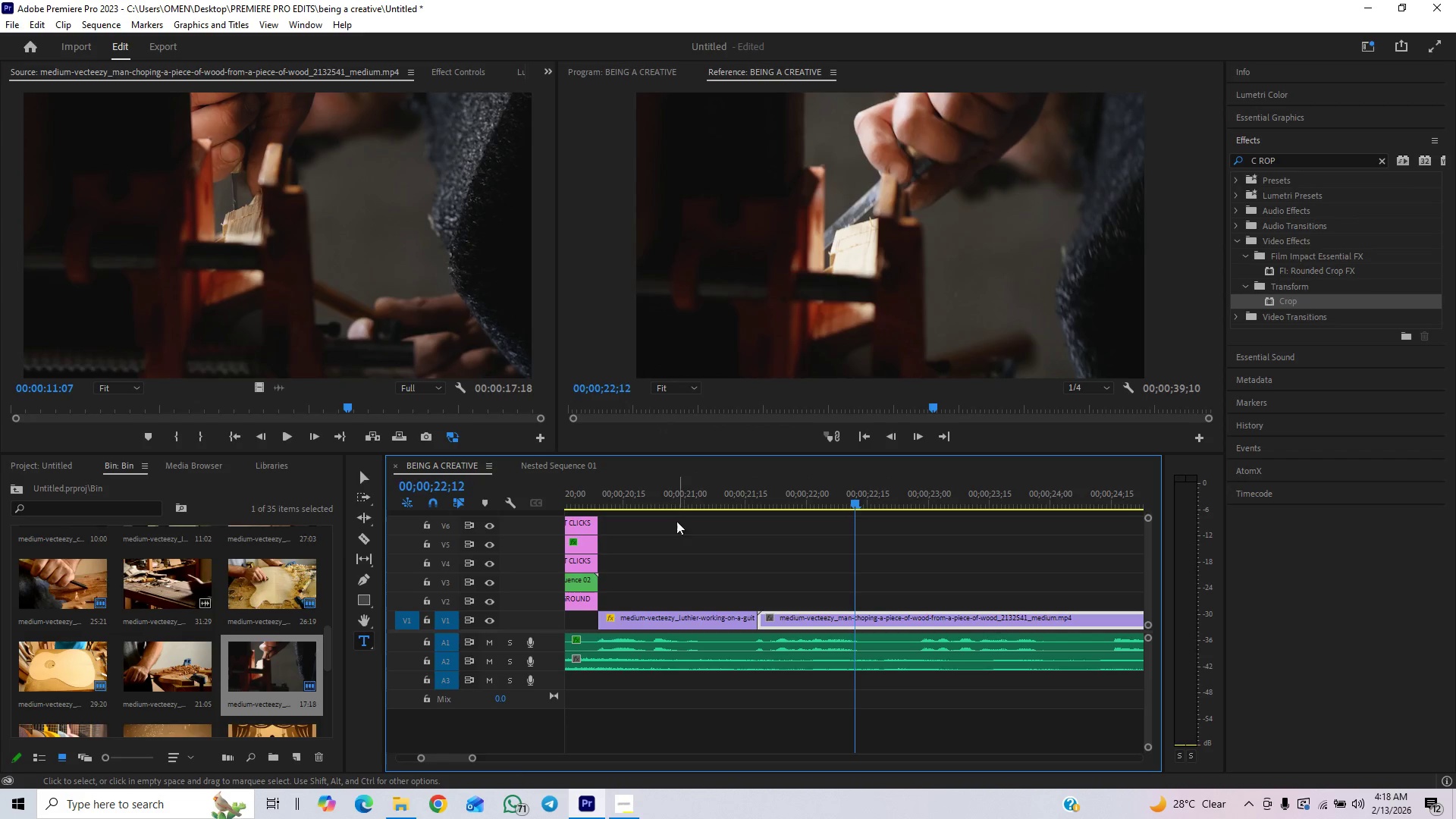 
left_click([661, 498])
 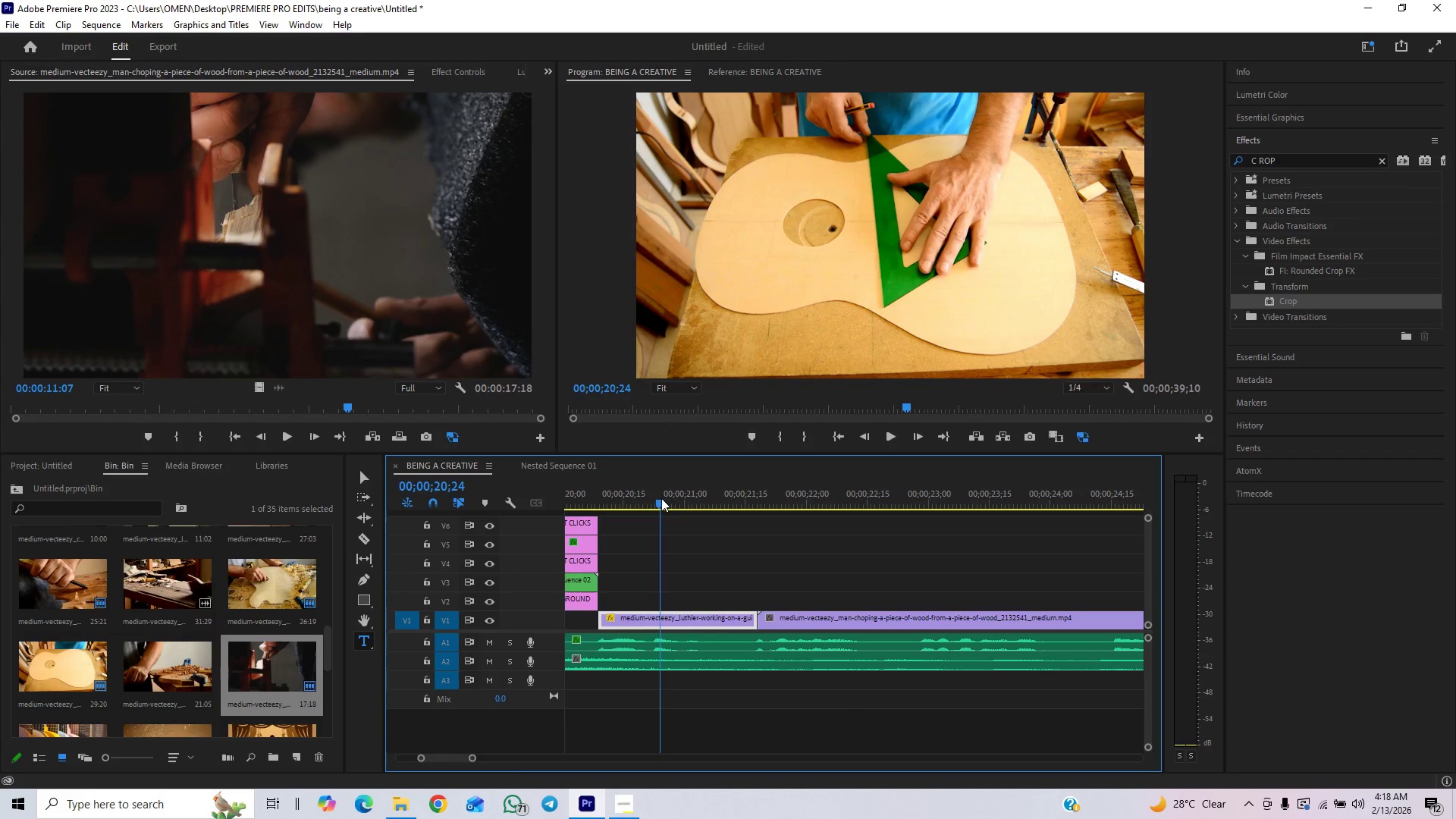 
key(Space)
 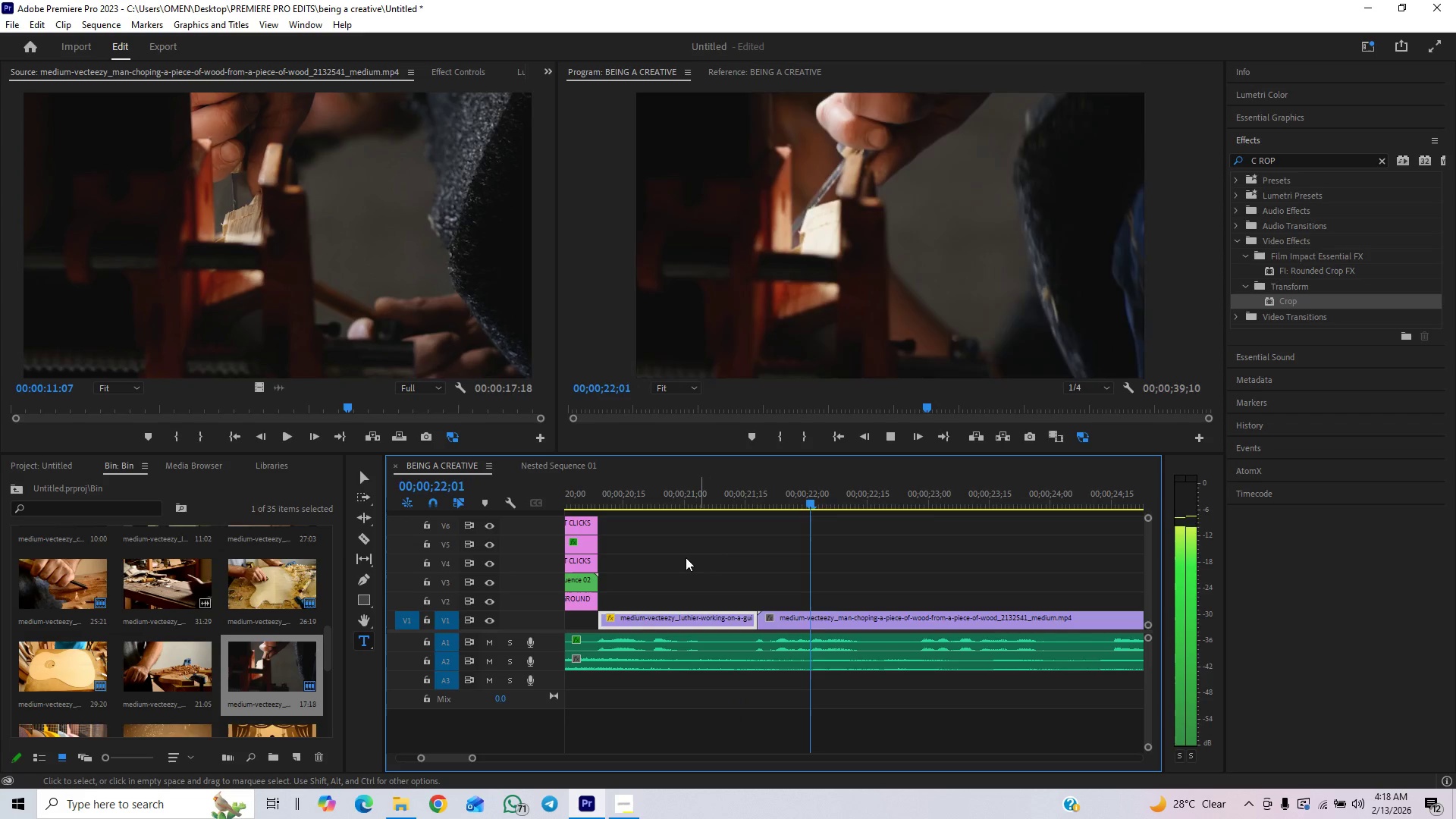 
key(Space)
 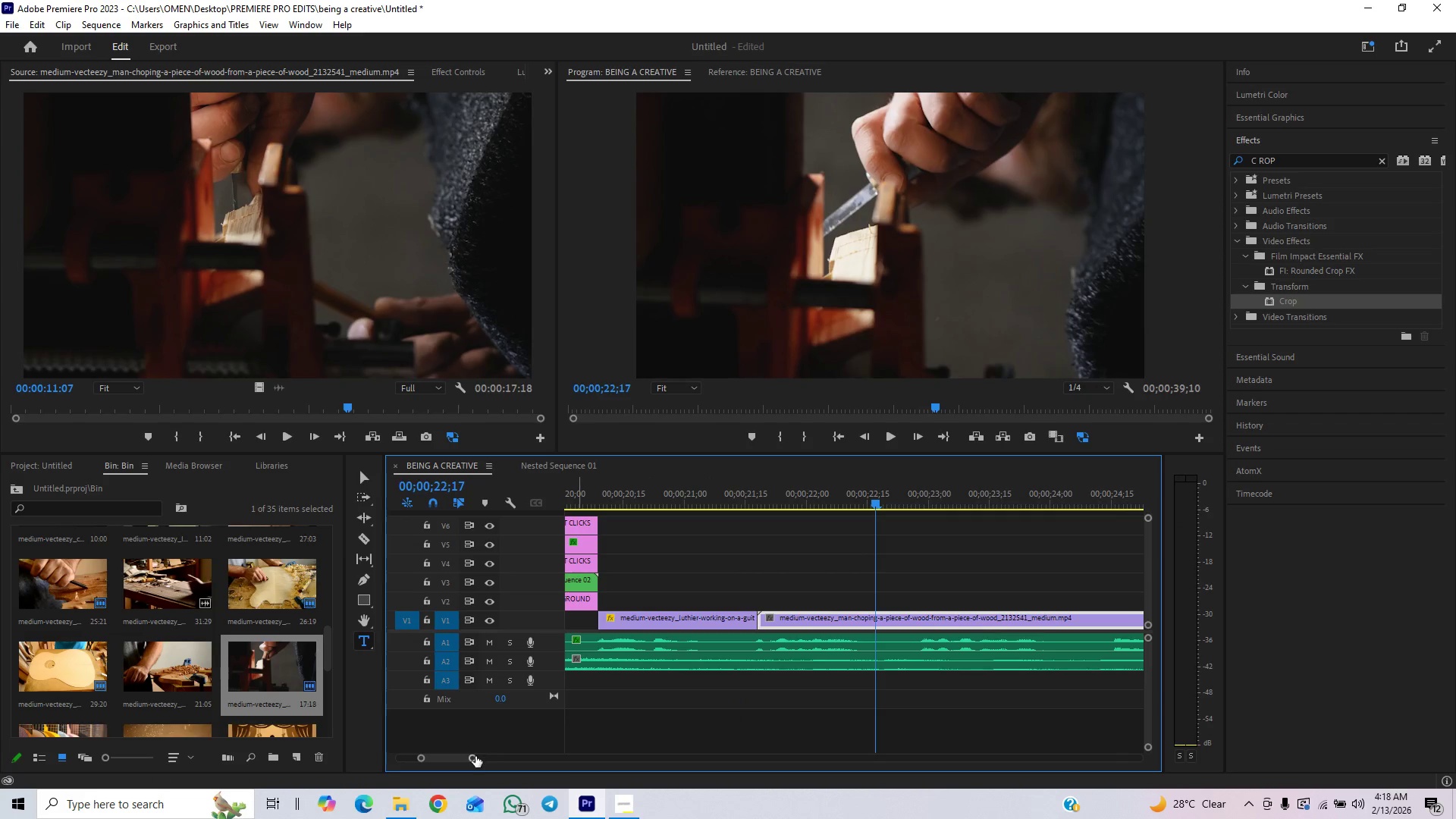 
left_click_drag(start_coordinate=[473, 761], to_coordinate=[502, 747])
 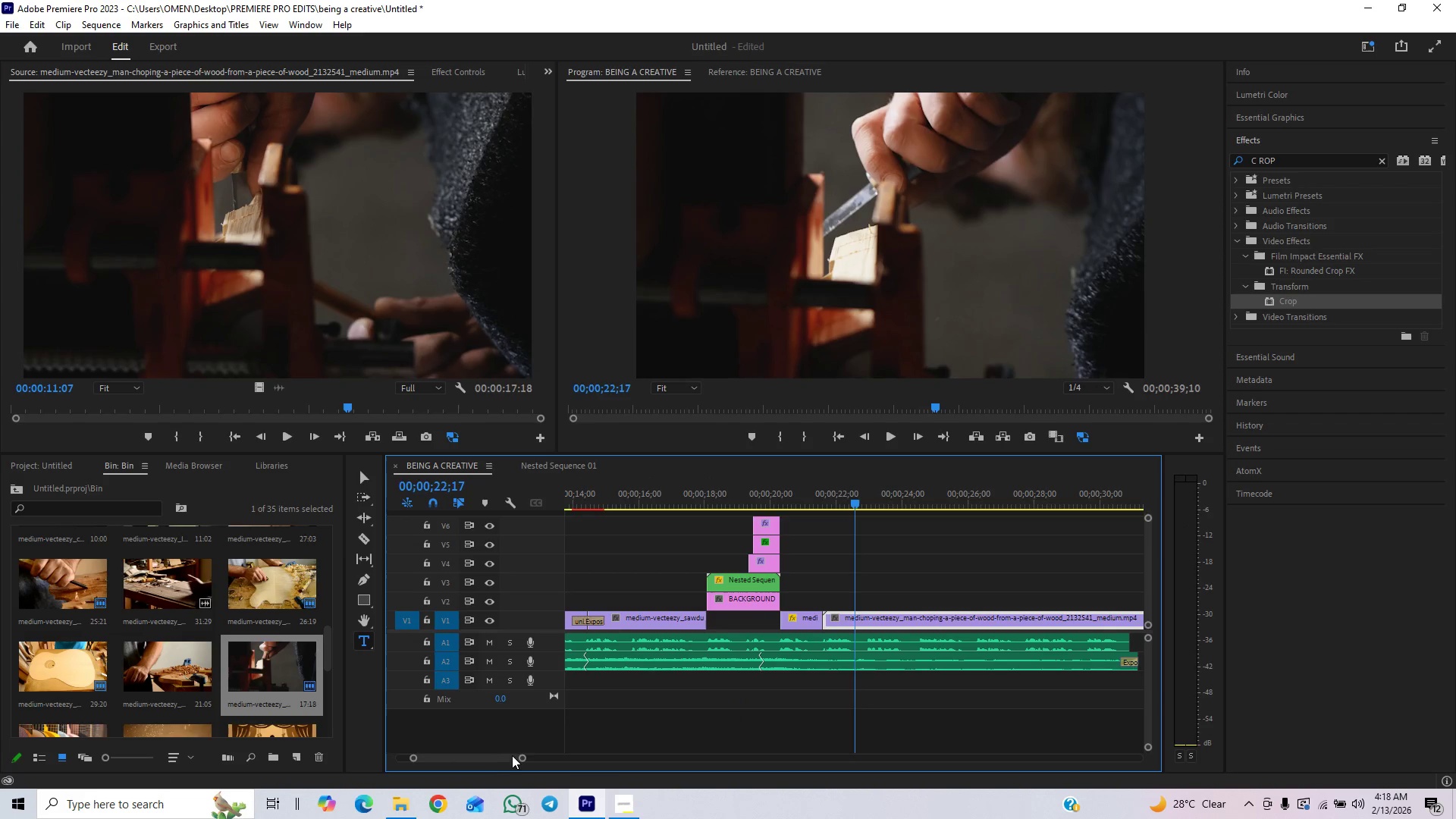 
left_click_drag(start_coordinate=[518, 761], to_coordinate=[620, 738])
 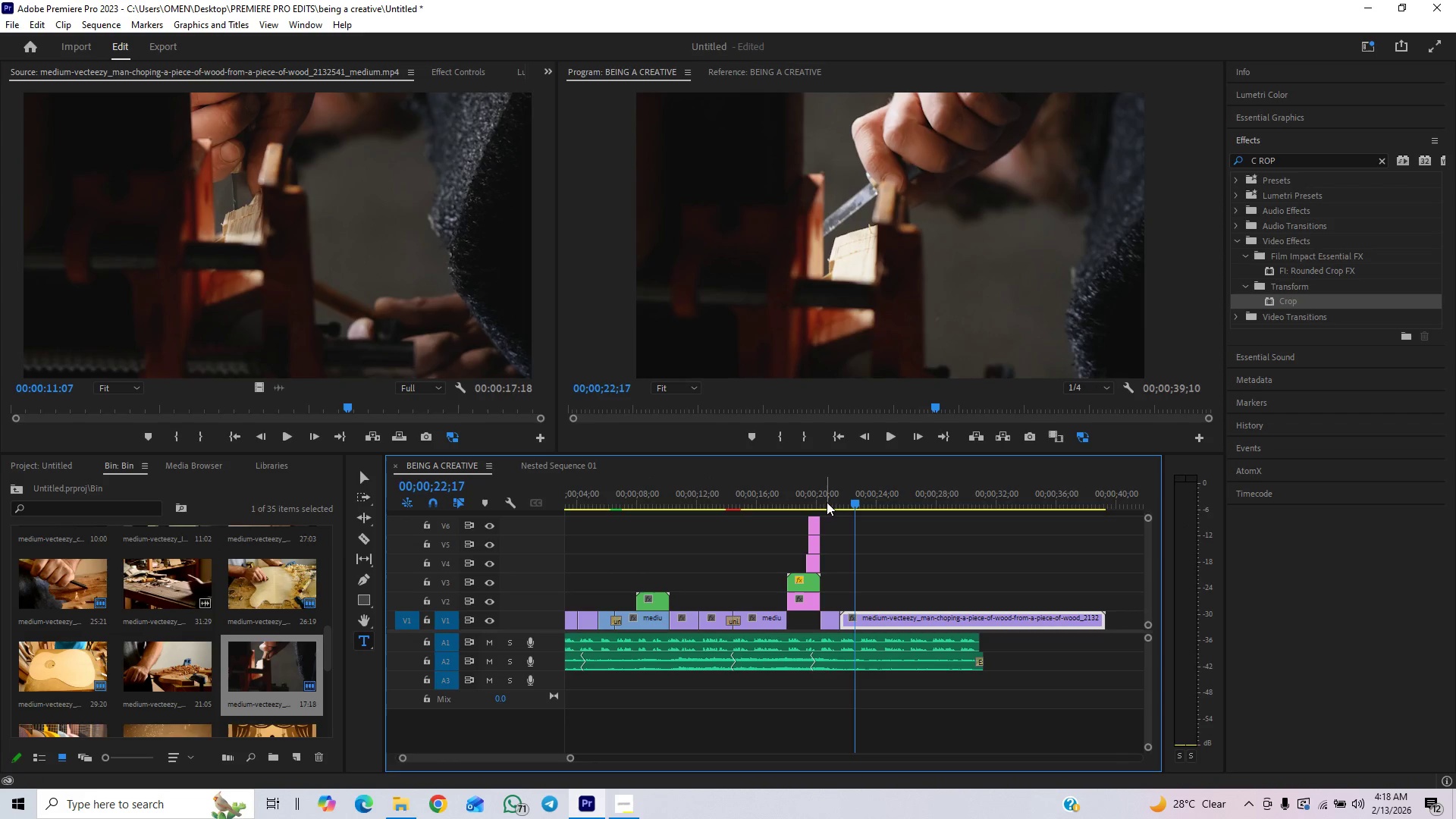 
left_click([816, 500])
 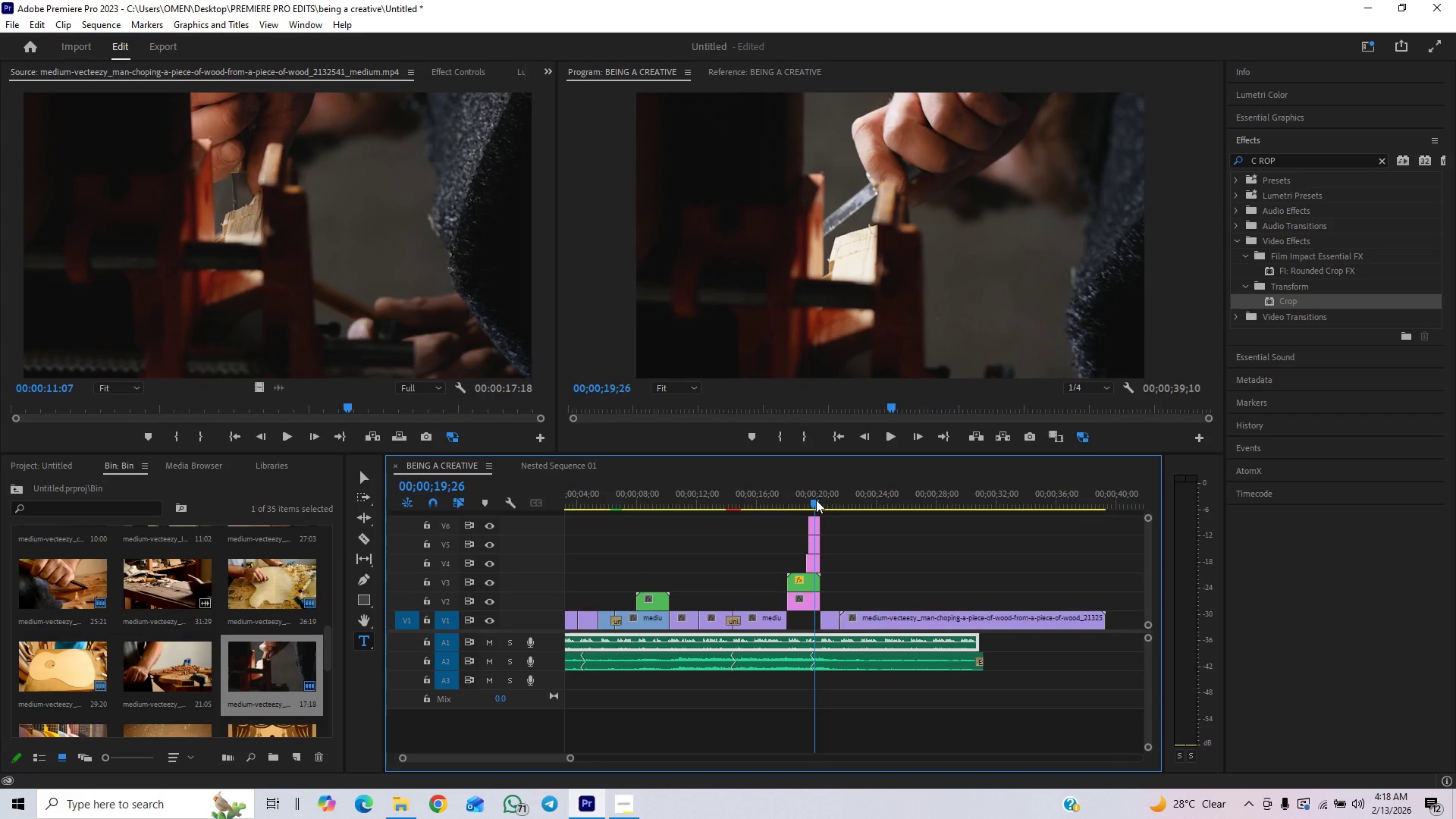 
key(Space)
 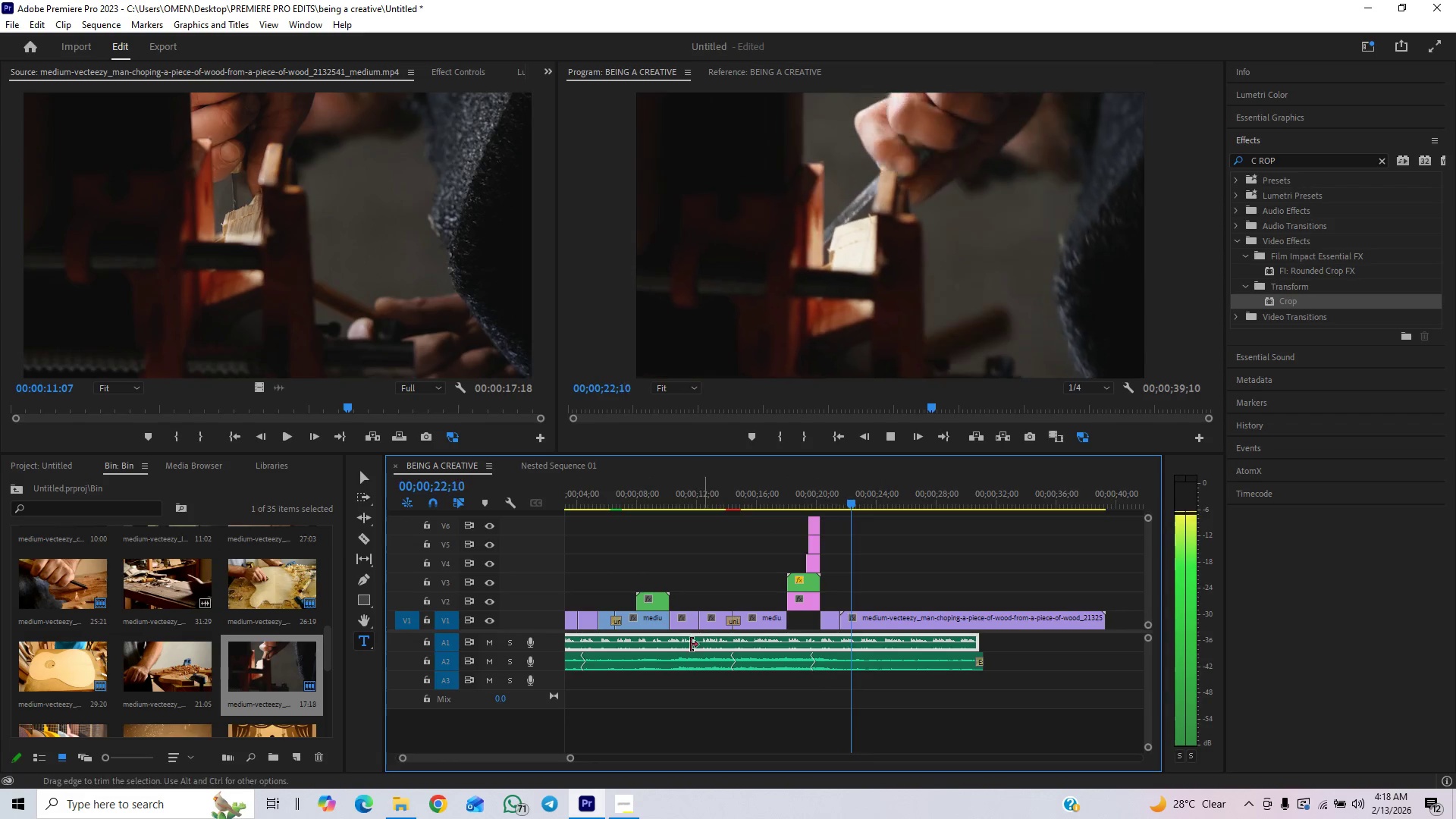 
key(Space)
 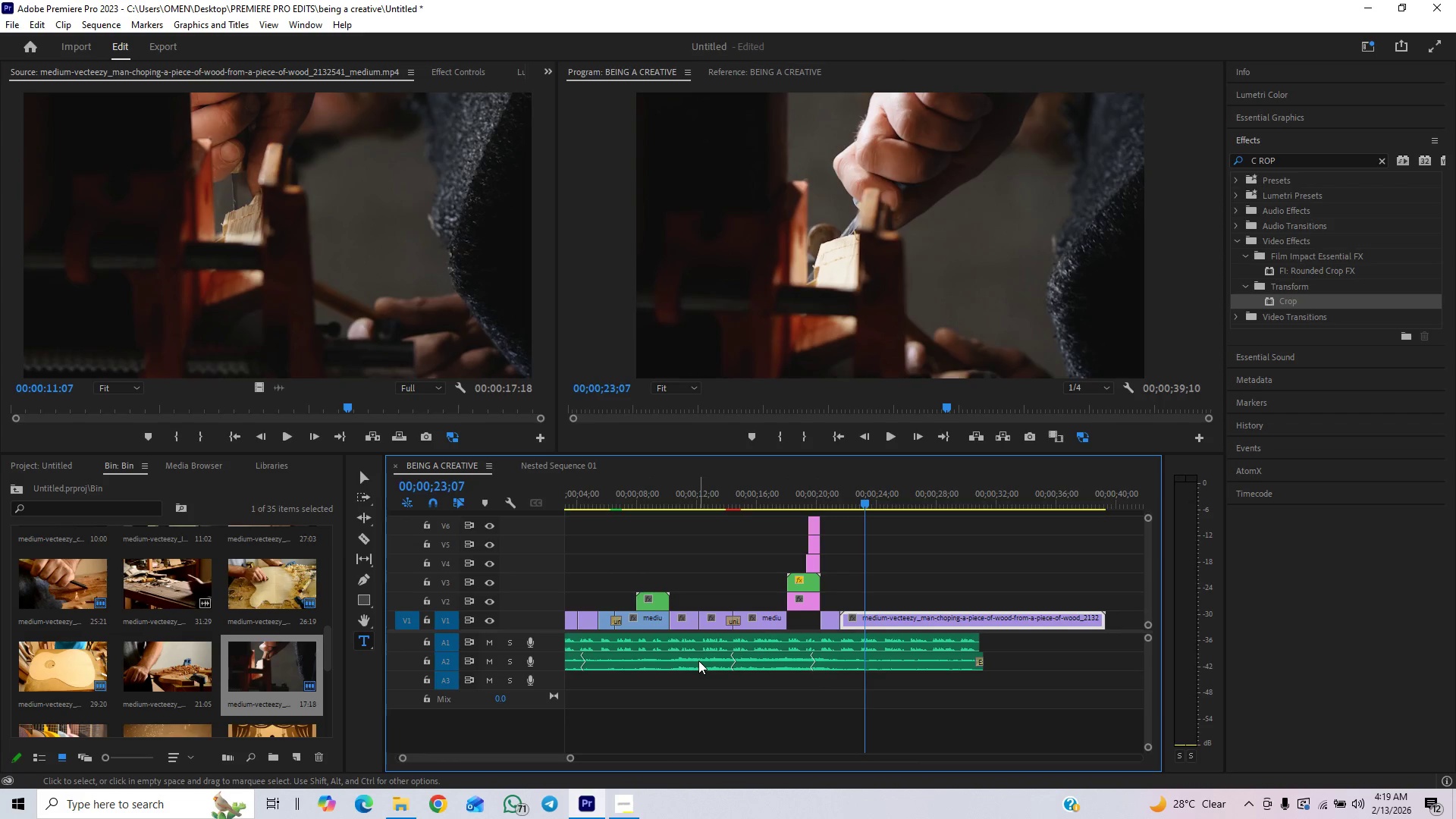 
key(Control+S)
 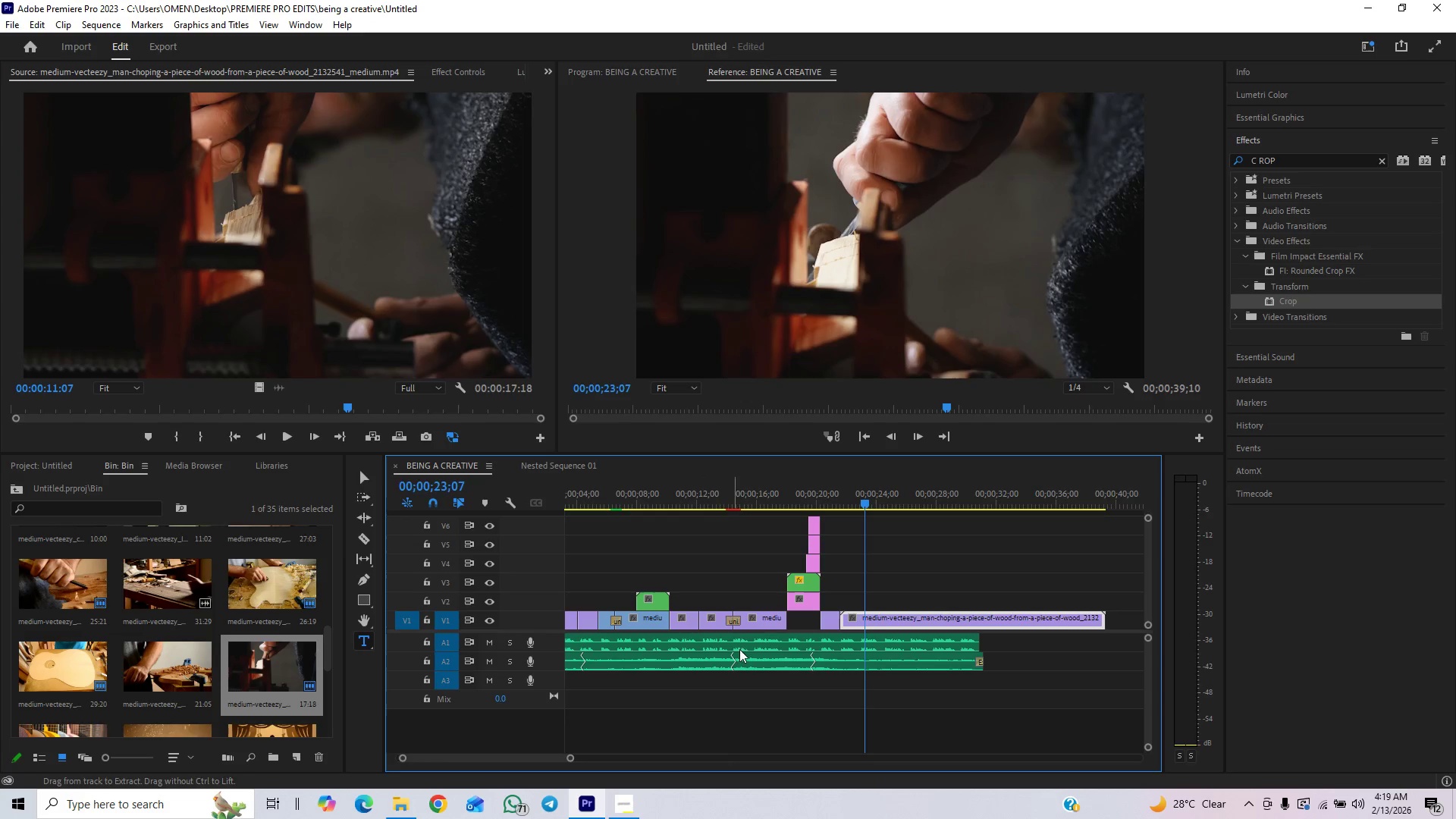 
key(Space)
 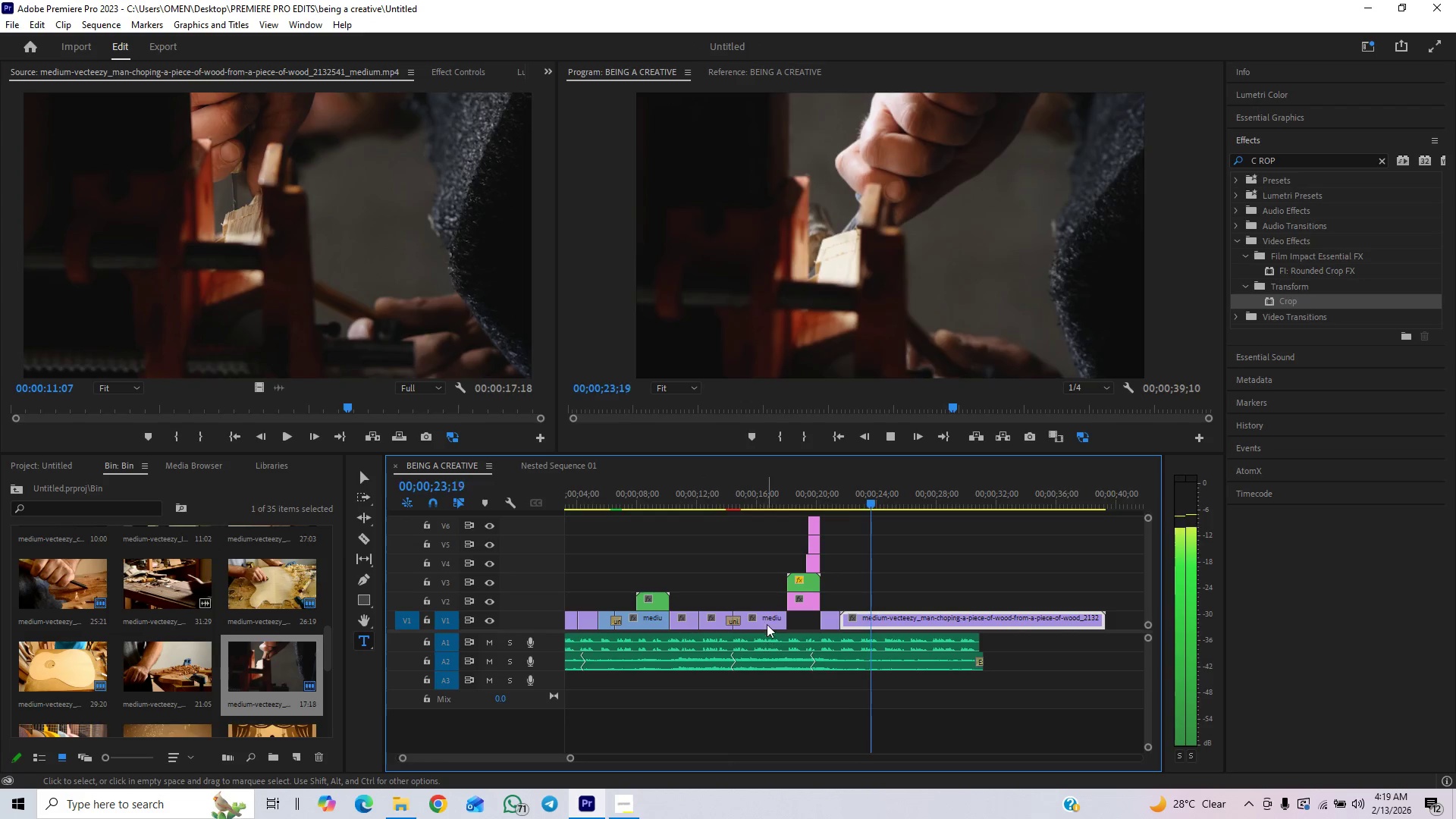 
key(Space)
 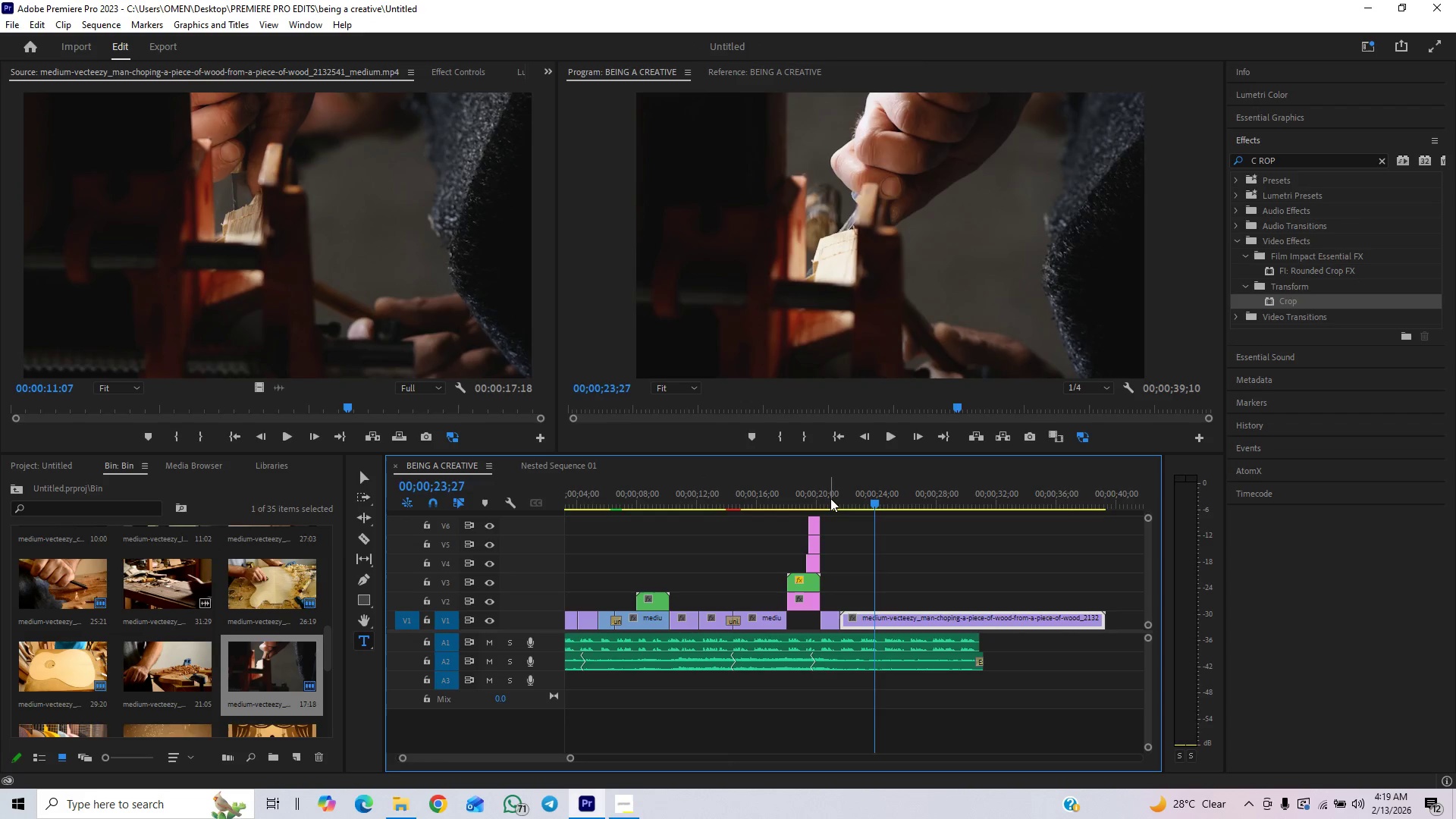 
key(Space)
 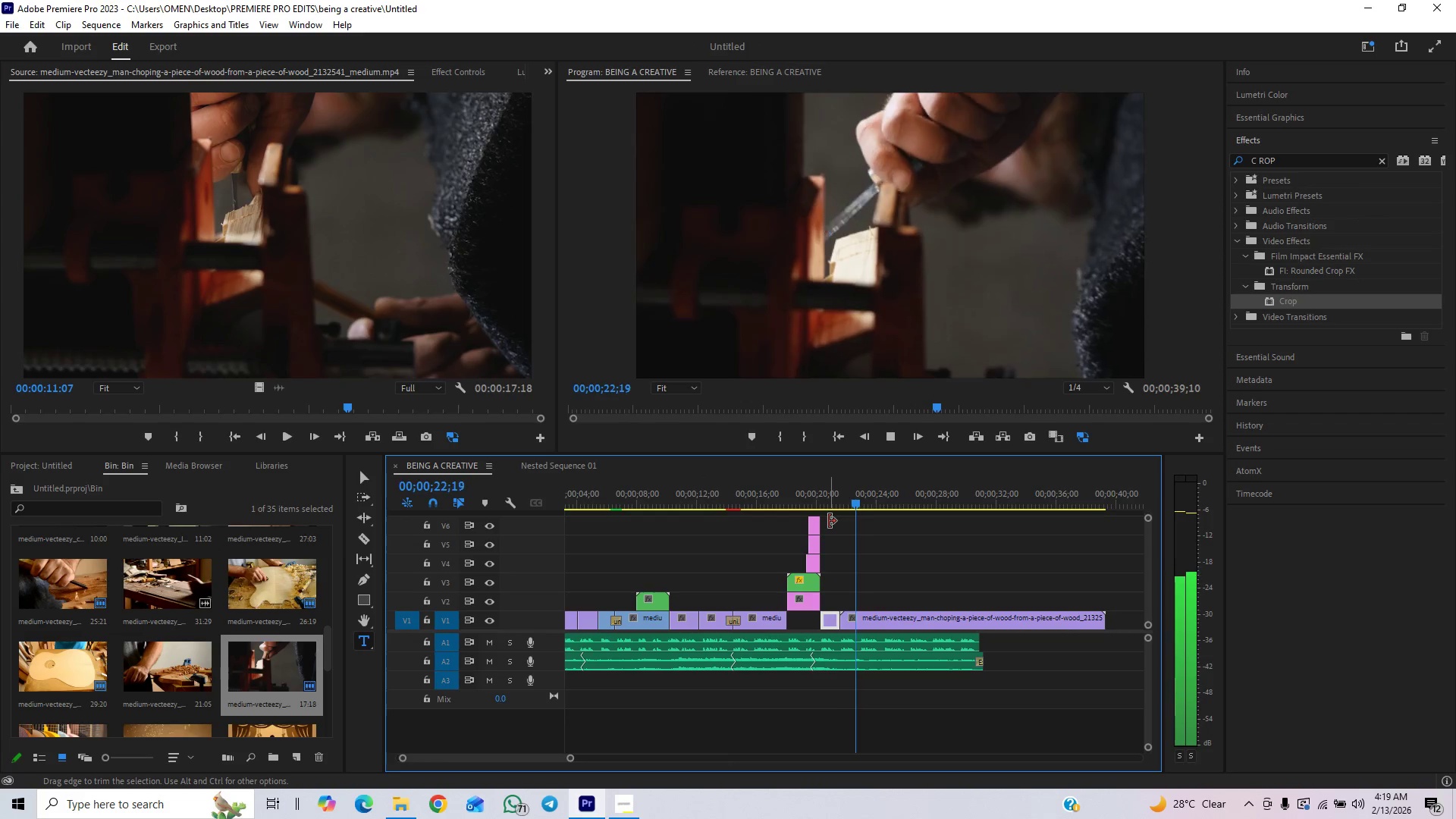 
key(Space)
 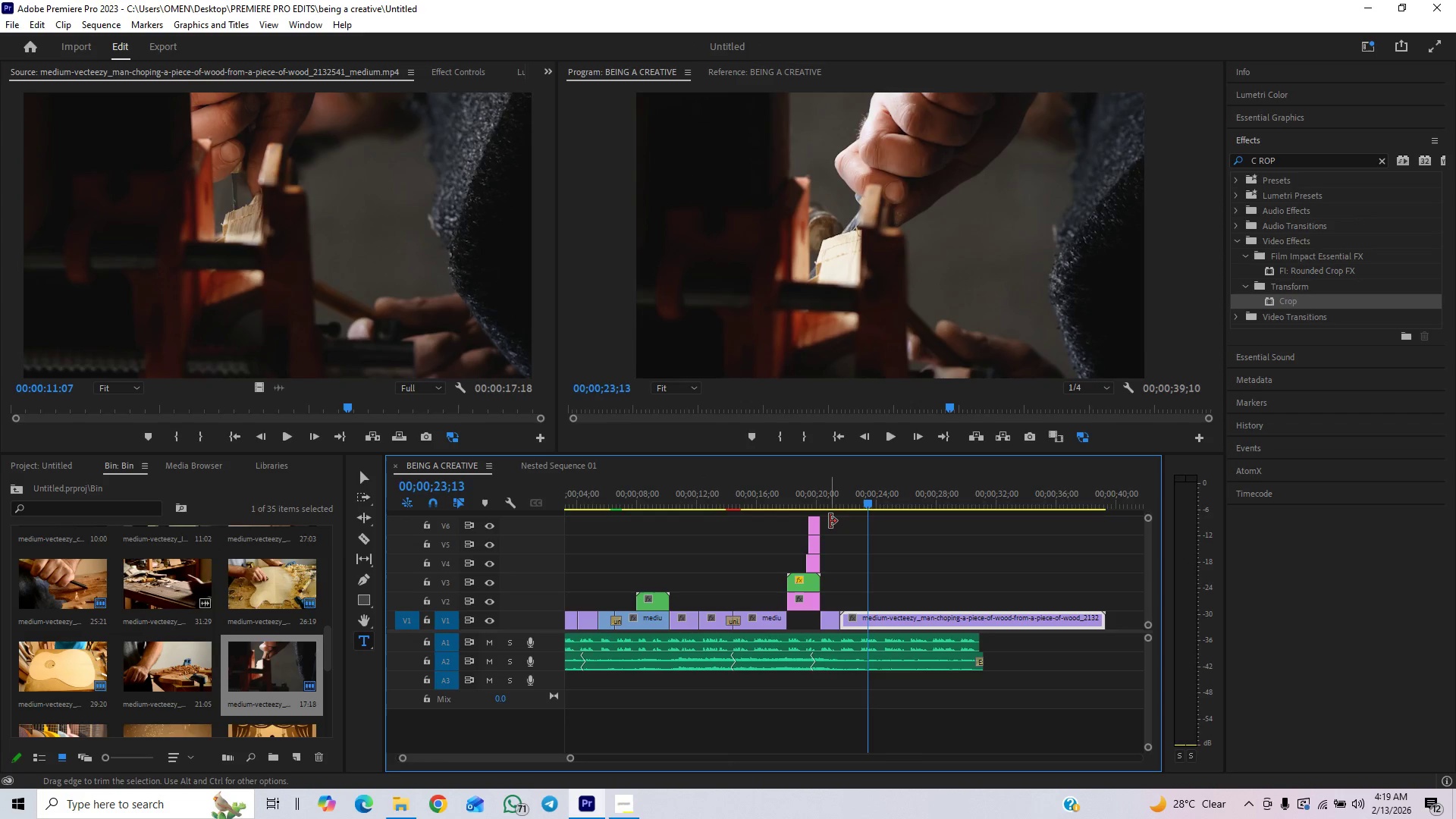 
key(Space)
 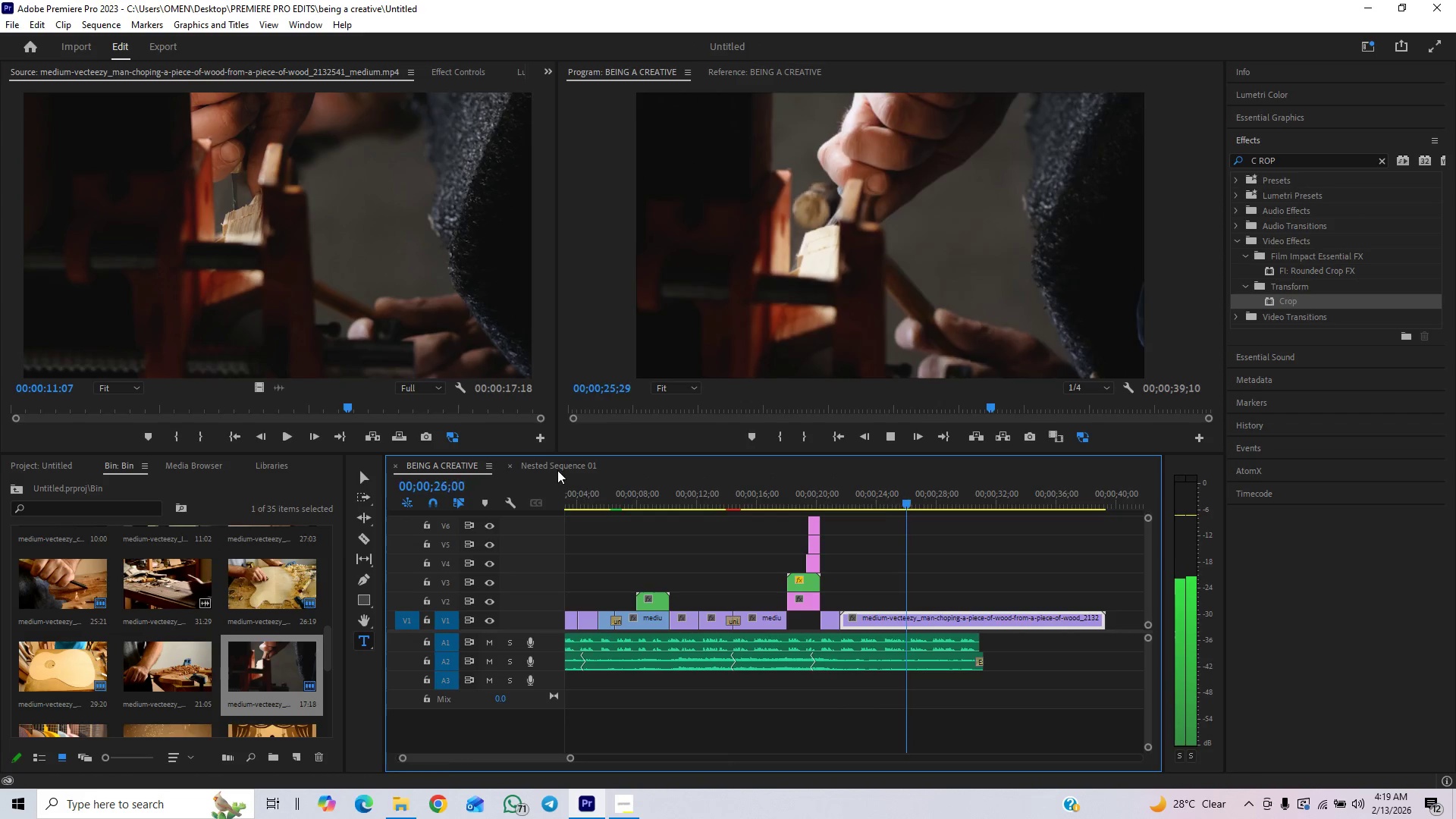 
key(Space)
 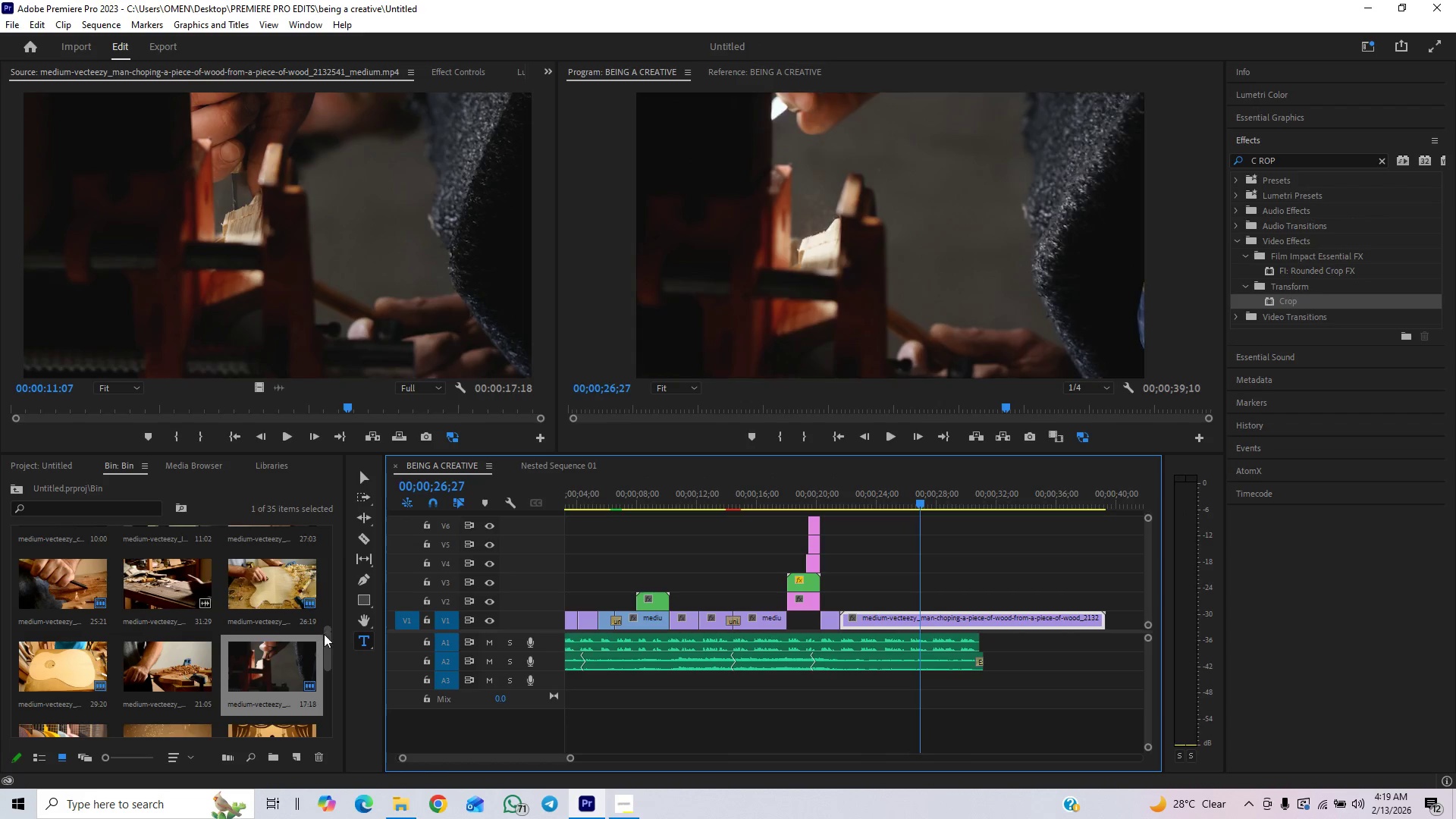 
left_click_drag(start_coordinate=[325, 639], to_coordinate=[234, 711])
 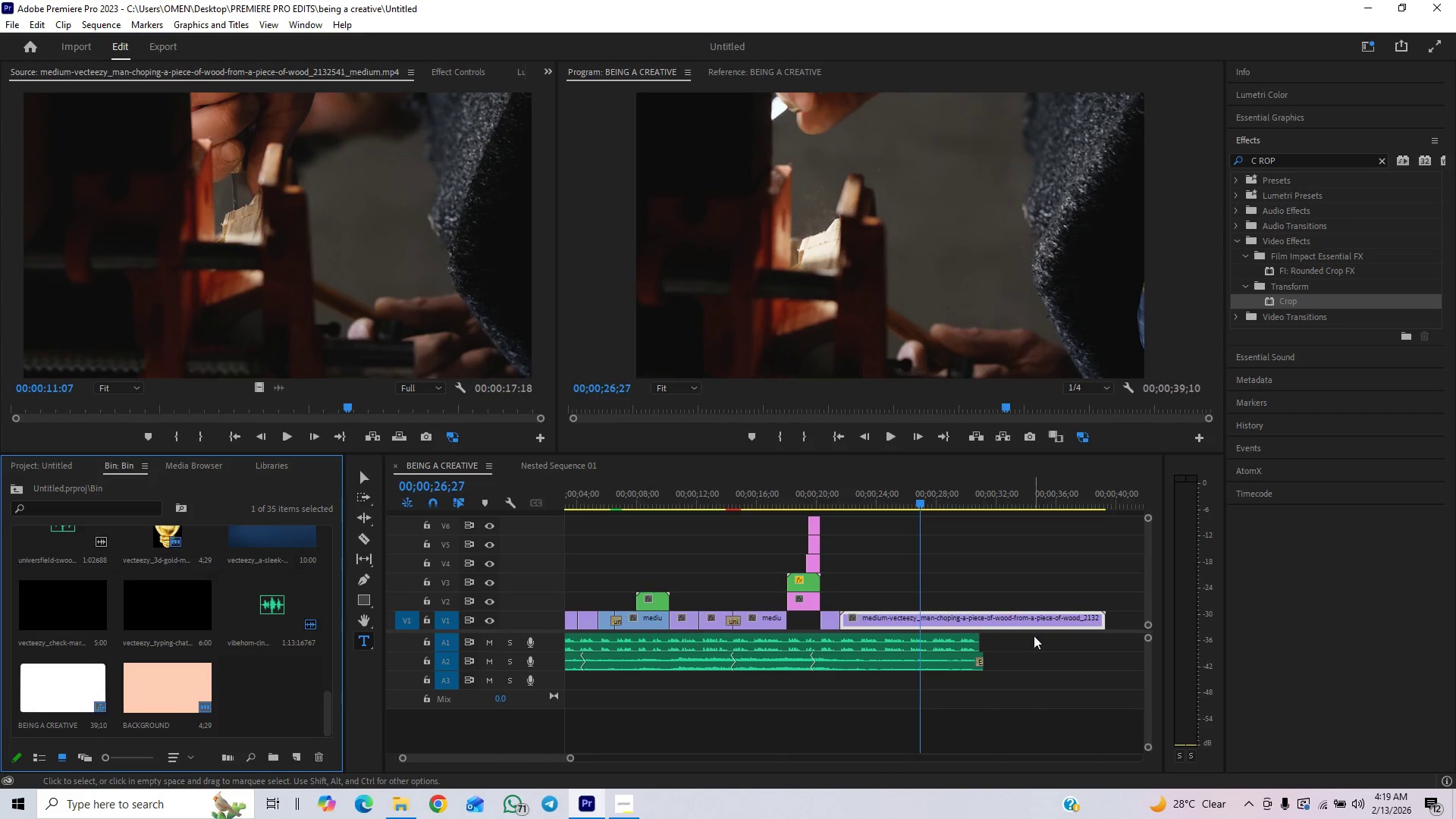 
left_click_drag(start_coordinate=[1100, 617], to_coordinate=[855, 638])
 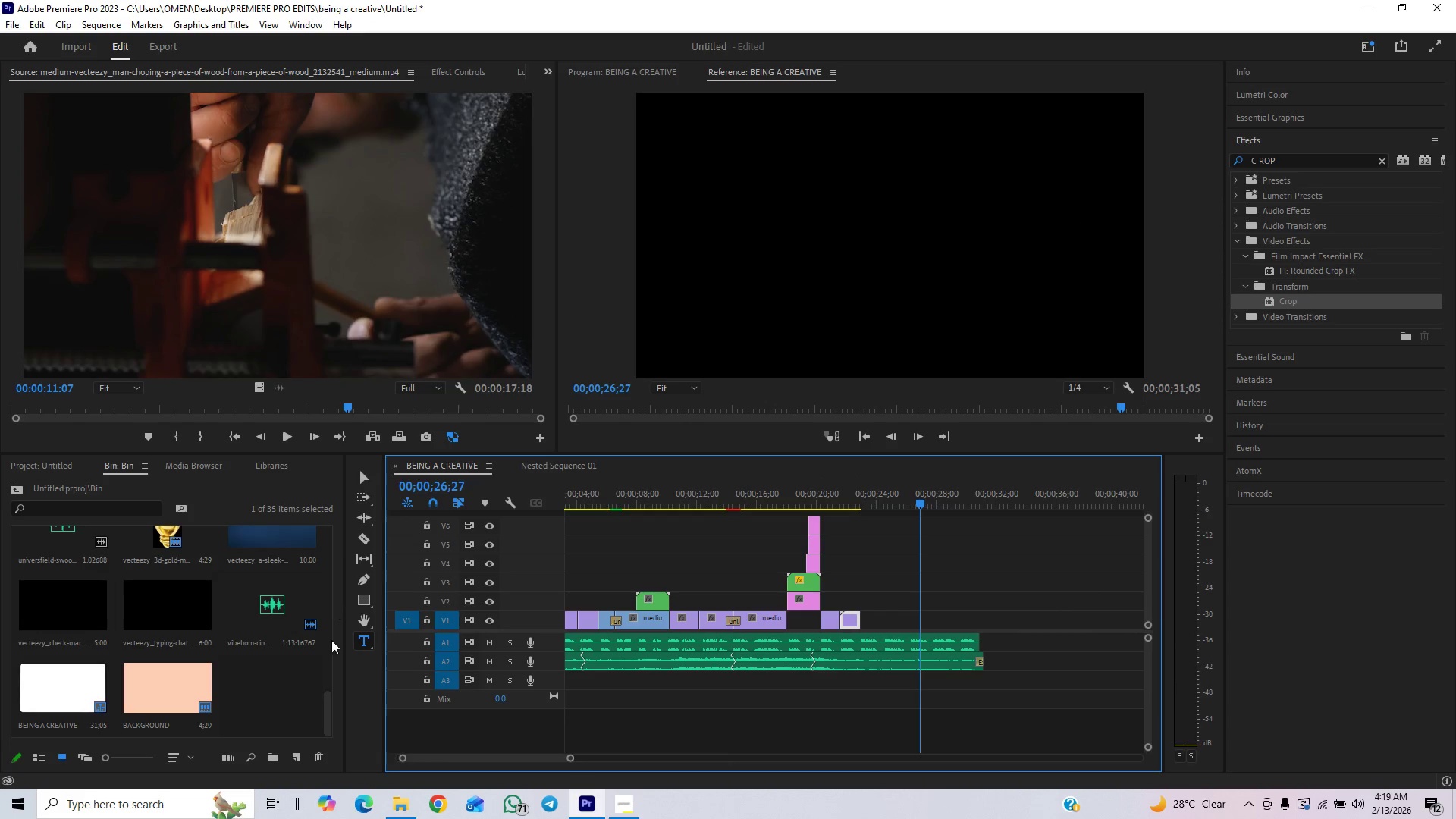 
left_click_drag(start_coordinate=[327, 698], to_coordinate=[339, 618])
 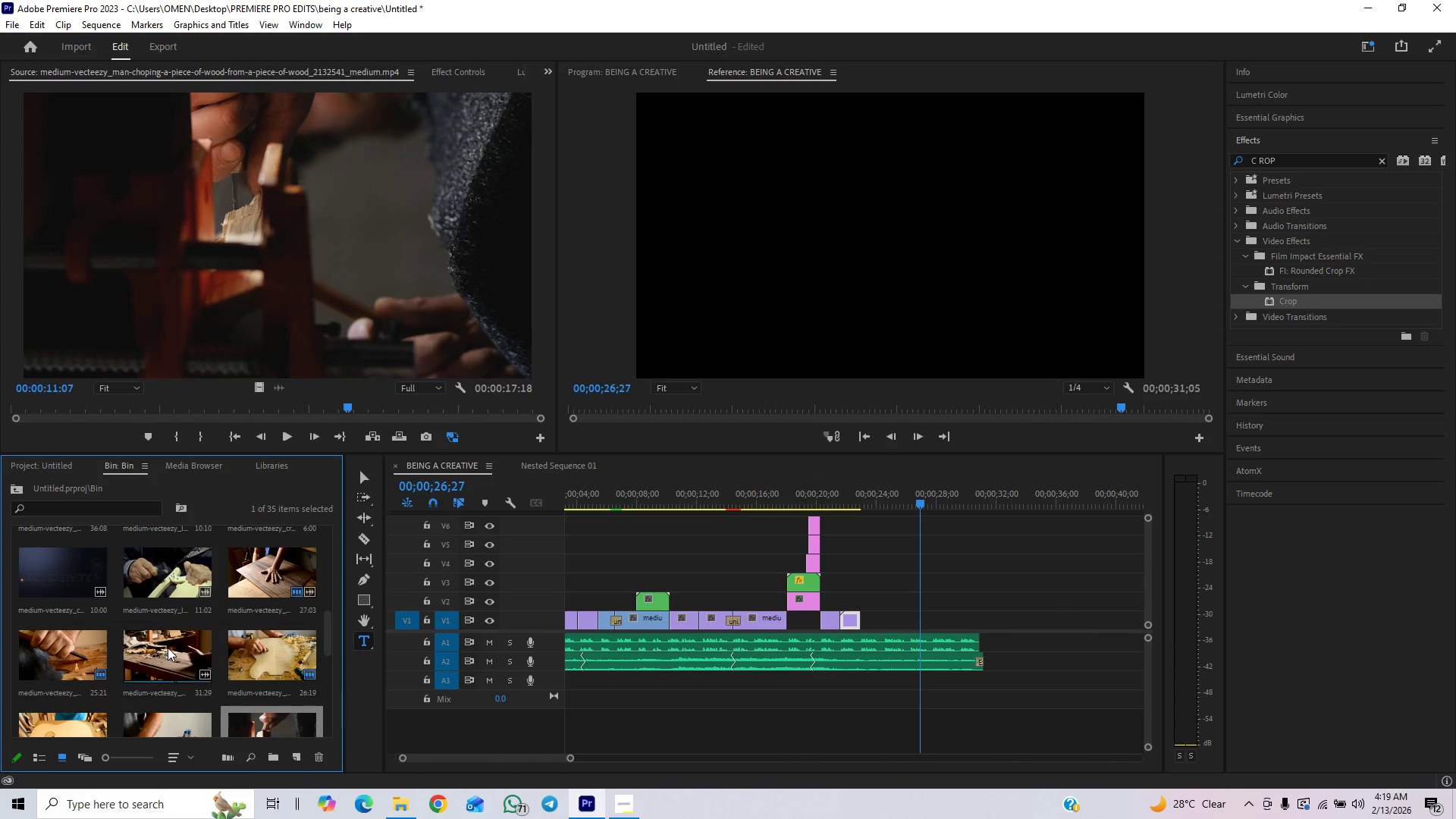 
double_click([168, 648])
 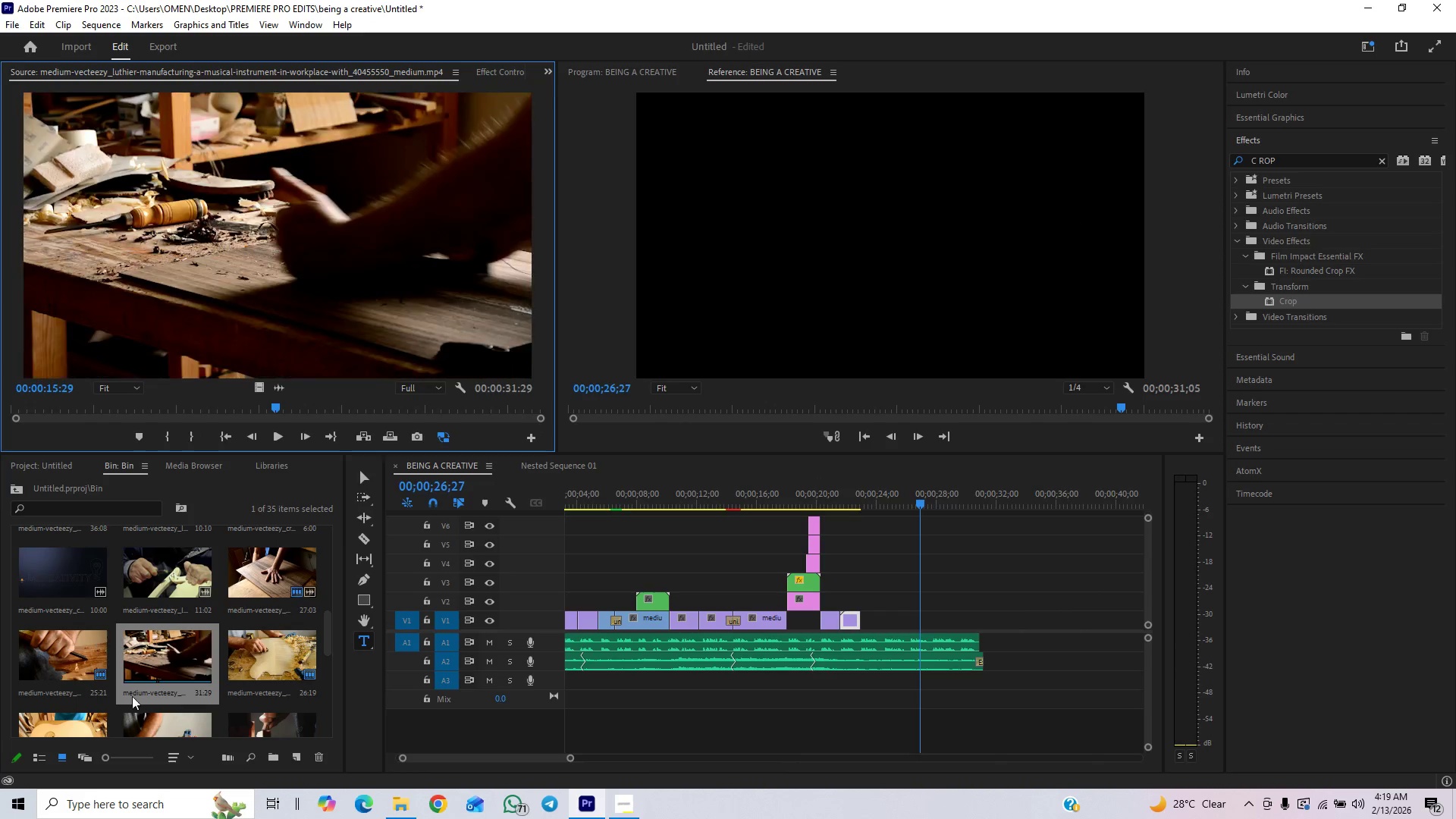 
key(Space)
 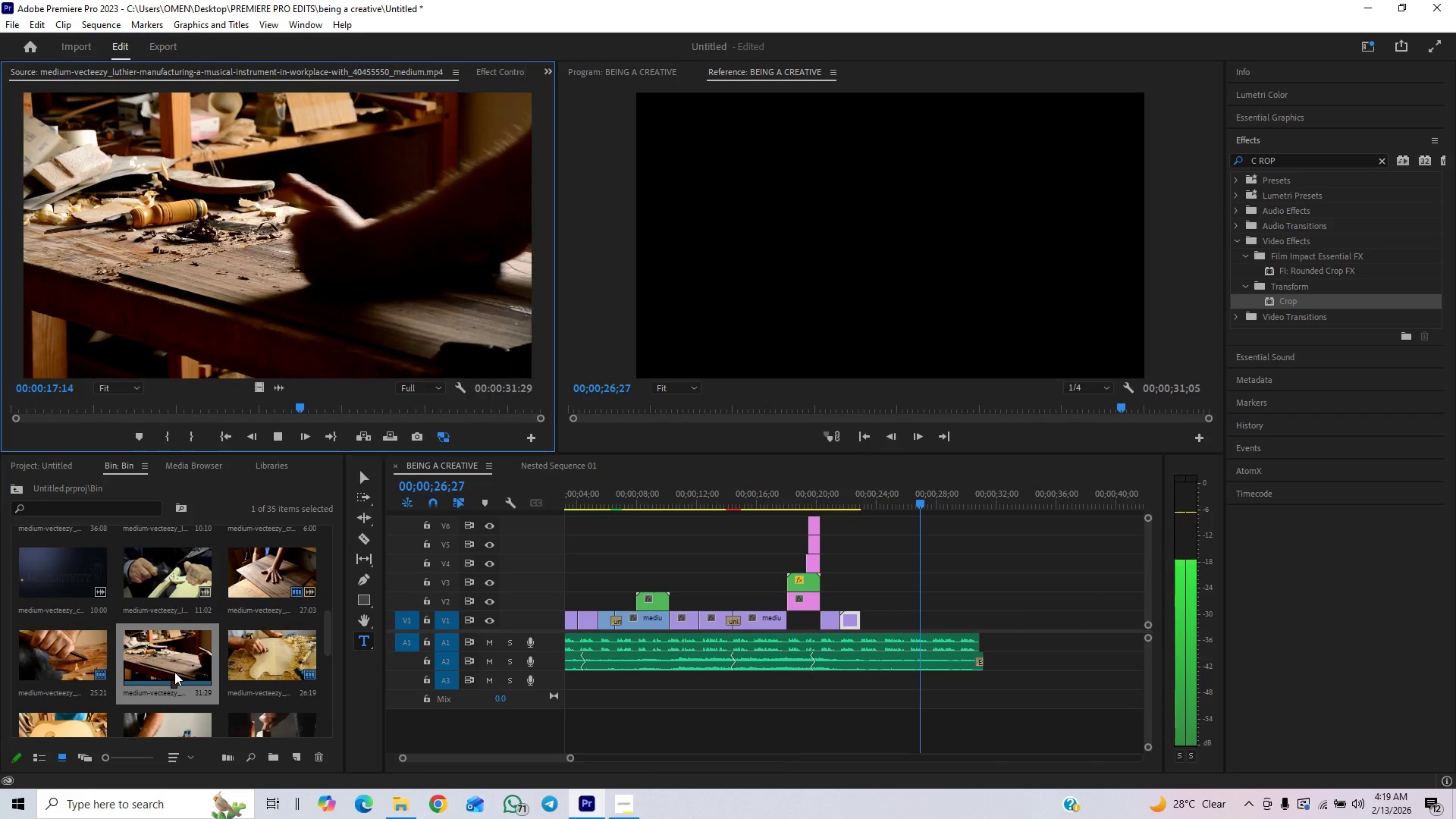 
key(Space)
 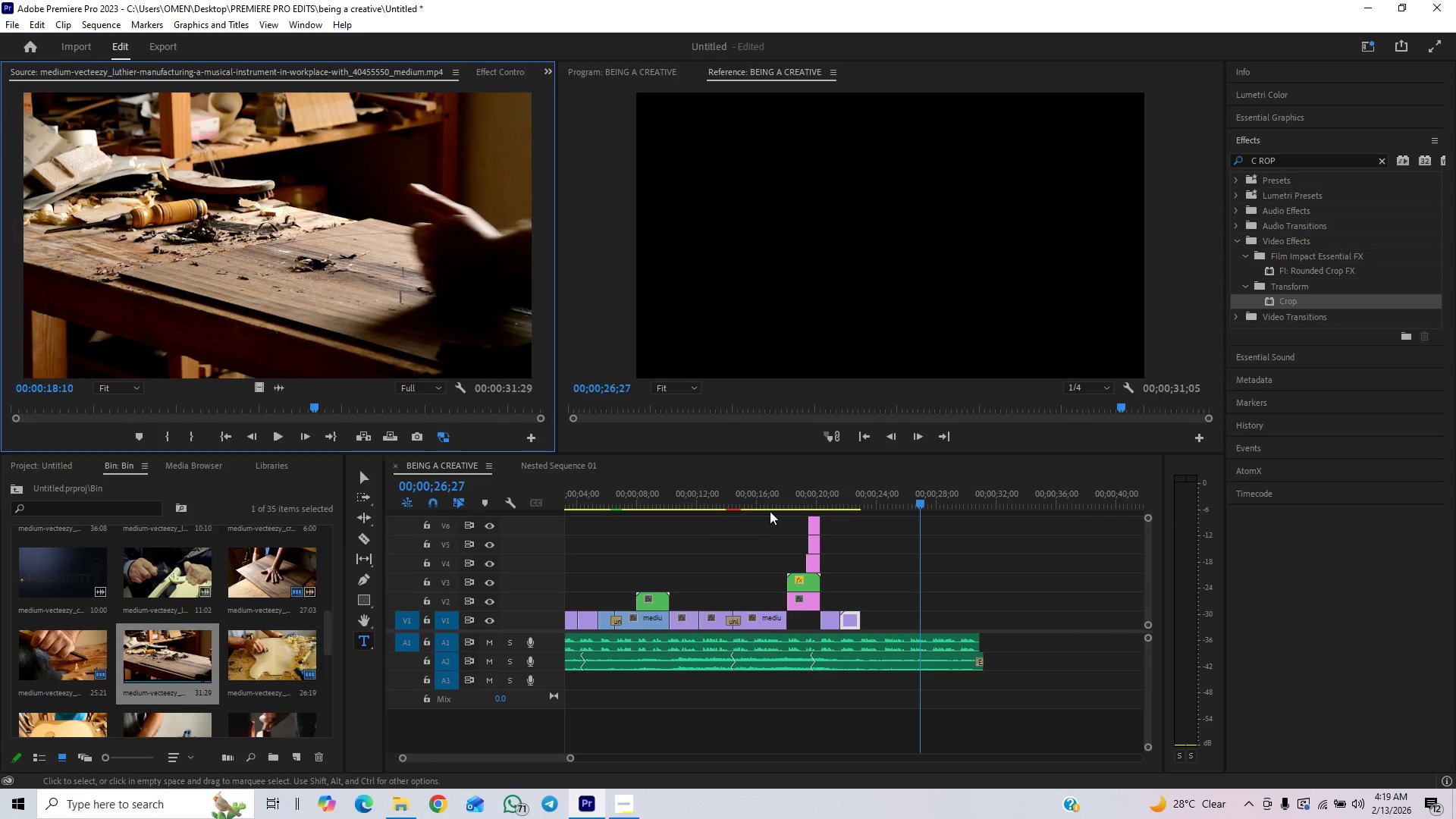 
left_click([781, 500])
 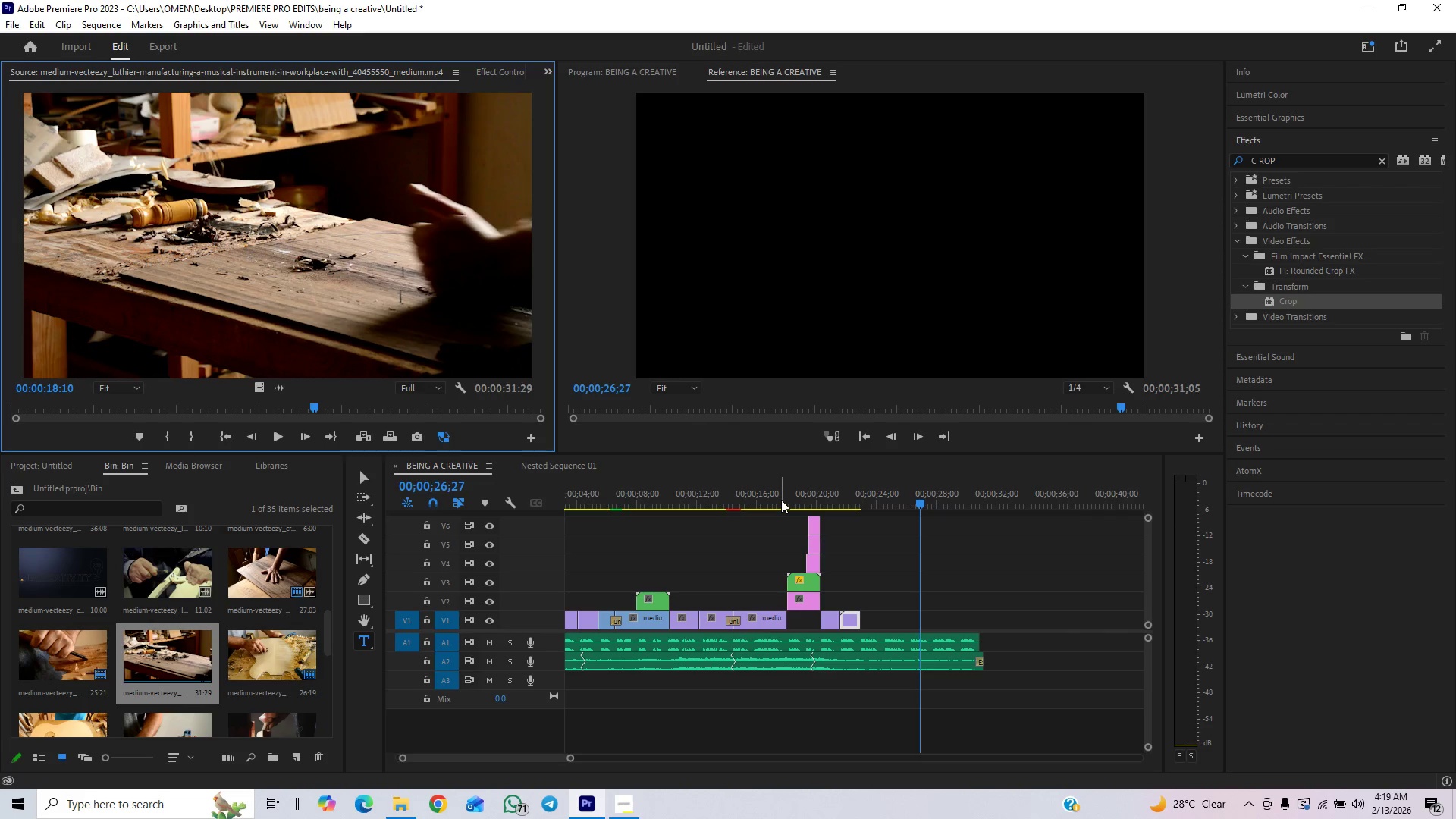 
key(Space)
 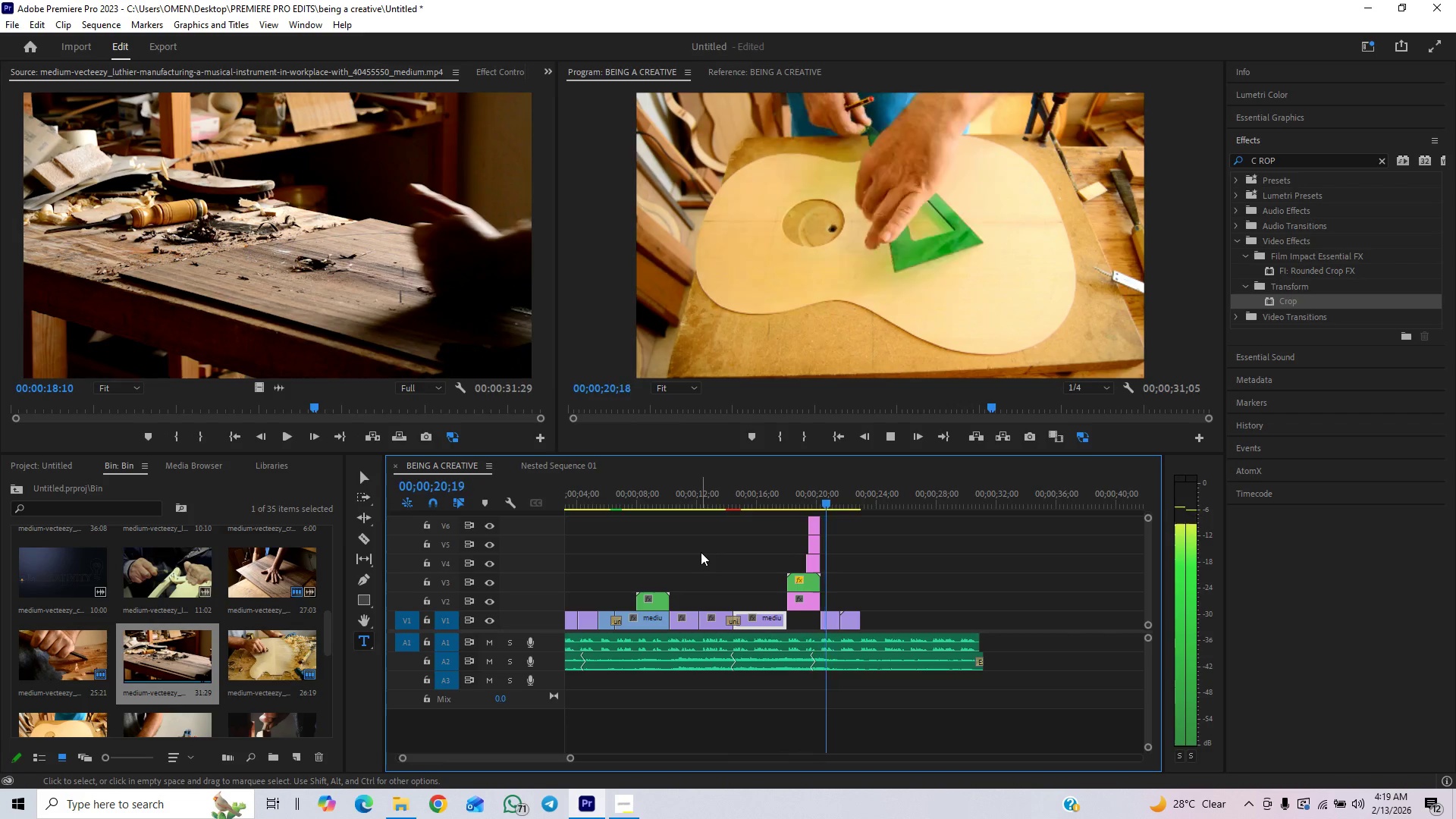 
key(Space)
 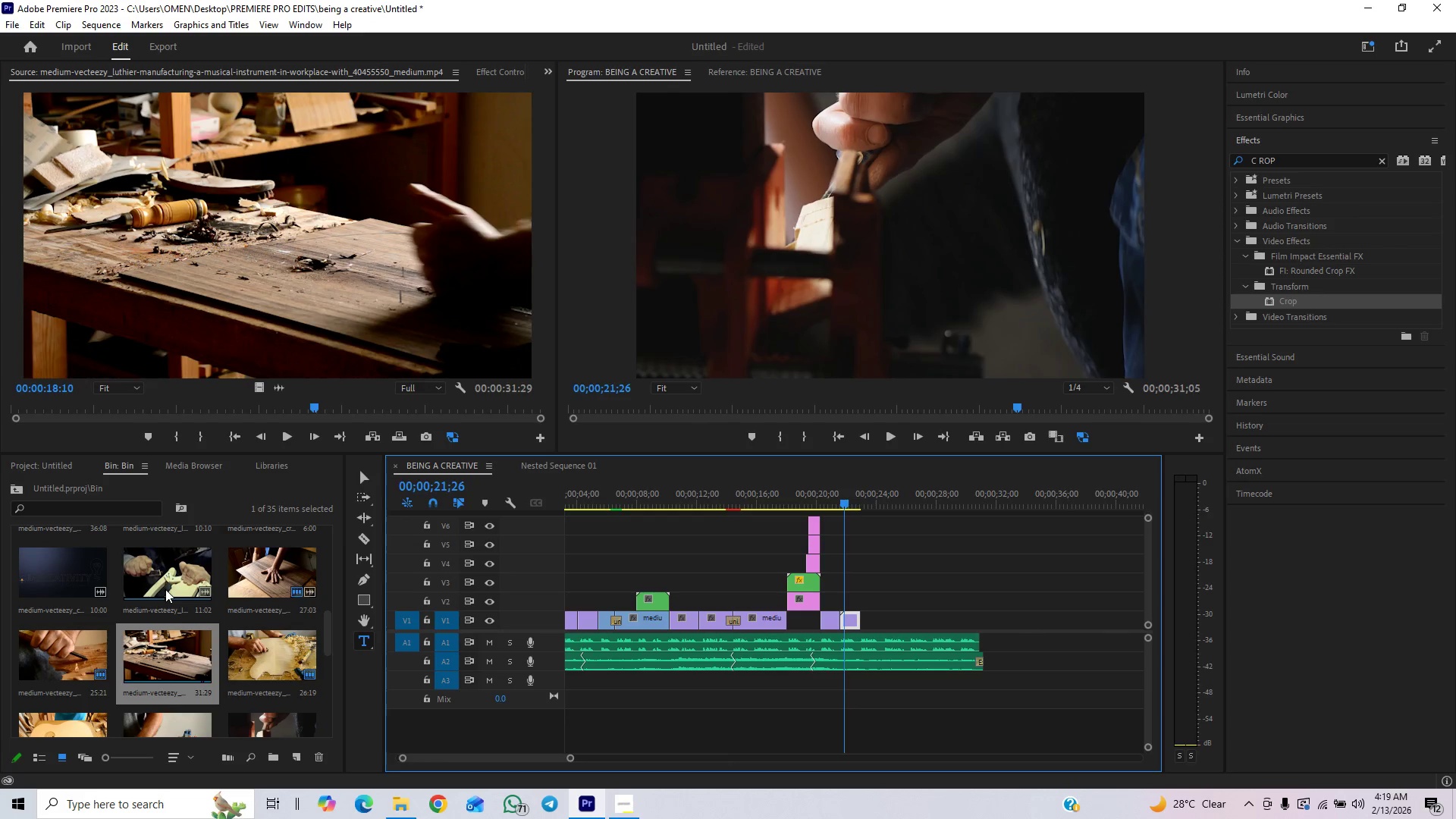 
double_click([168, 585])
 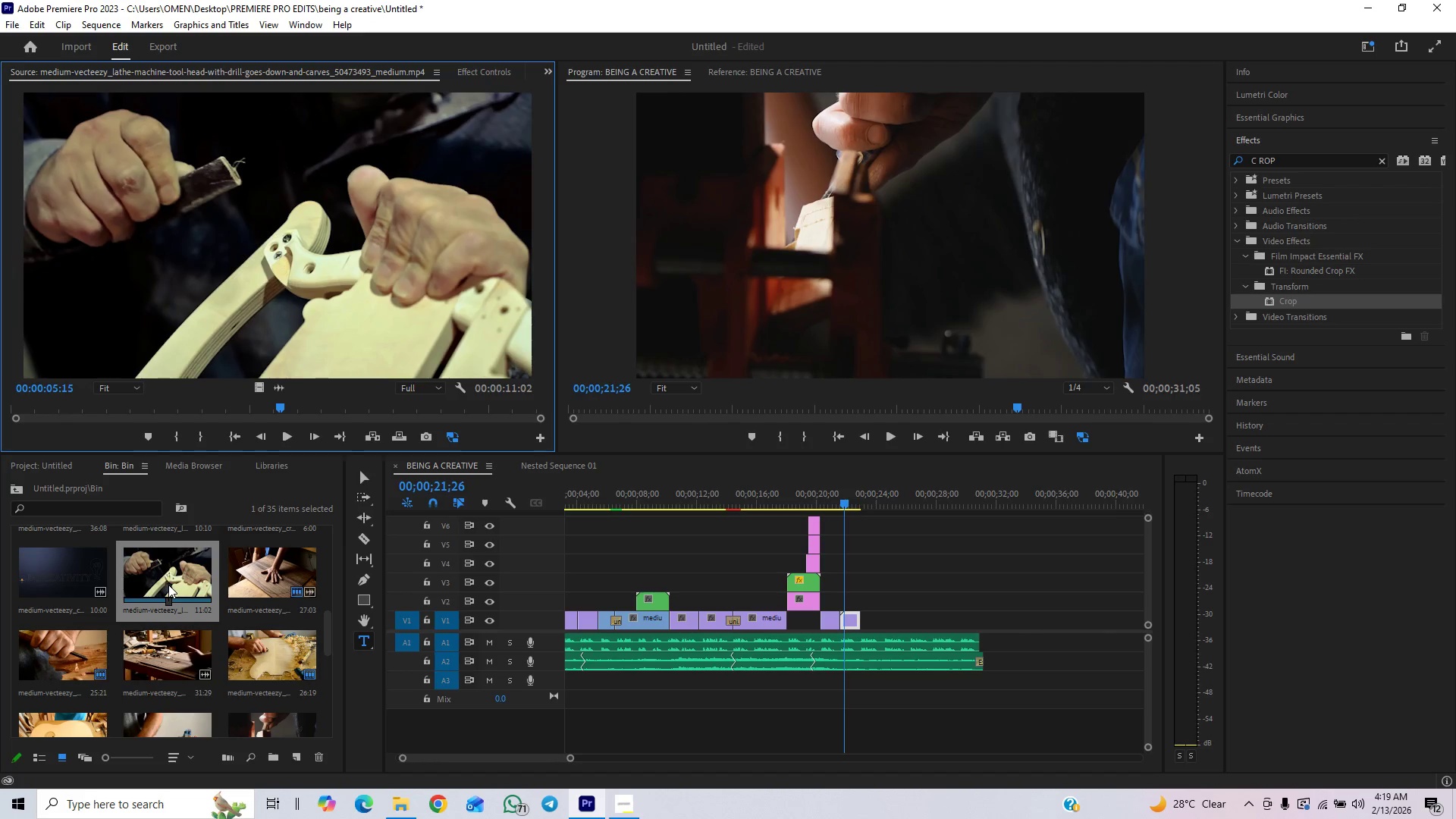 
key(Space)
 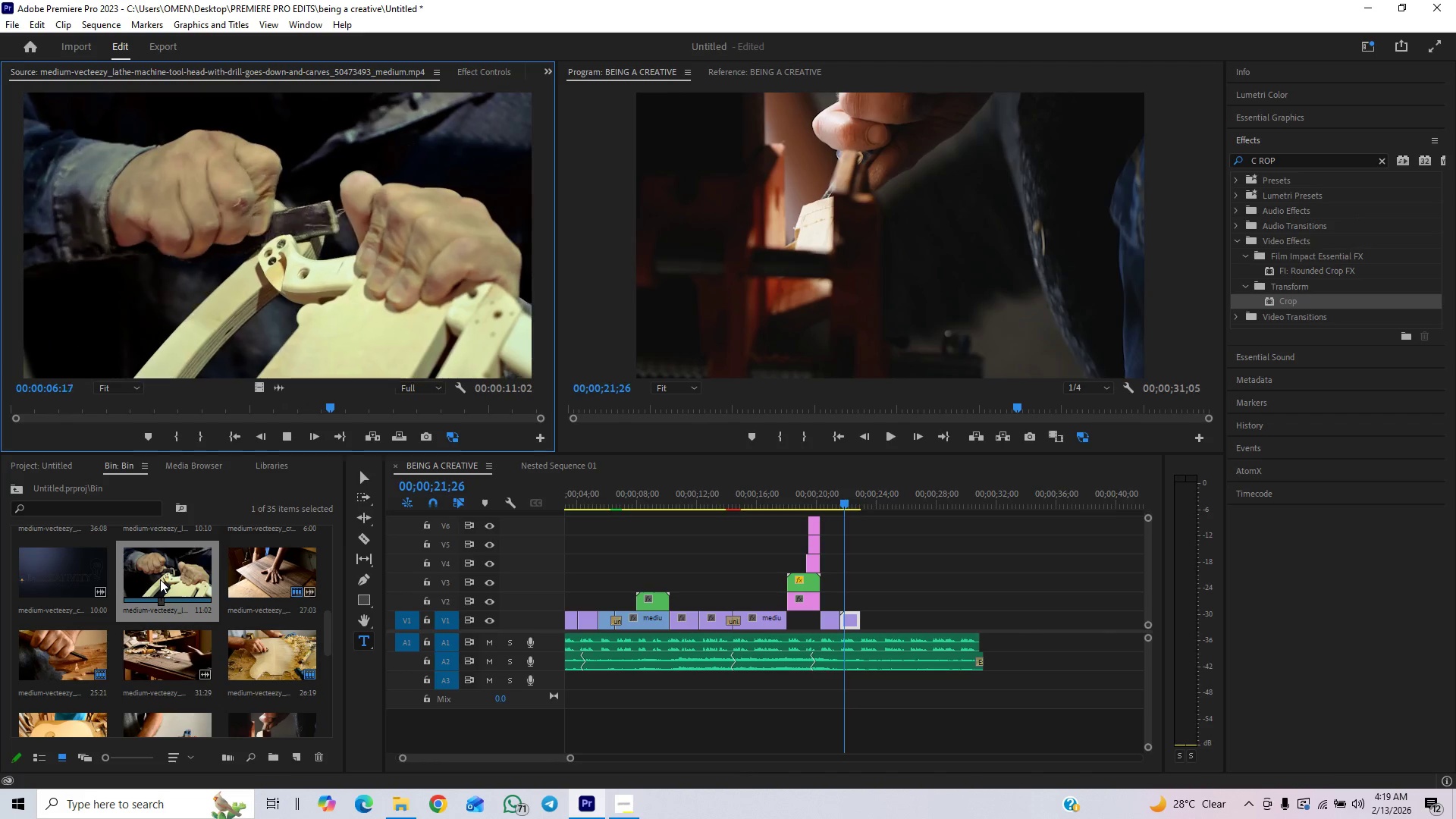 
key(Space)
 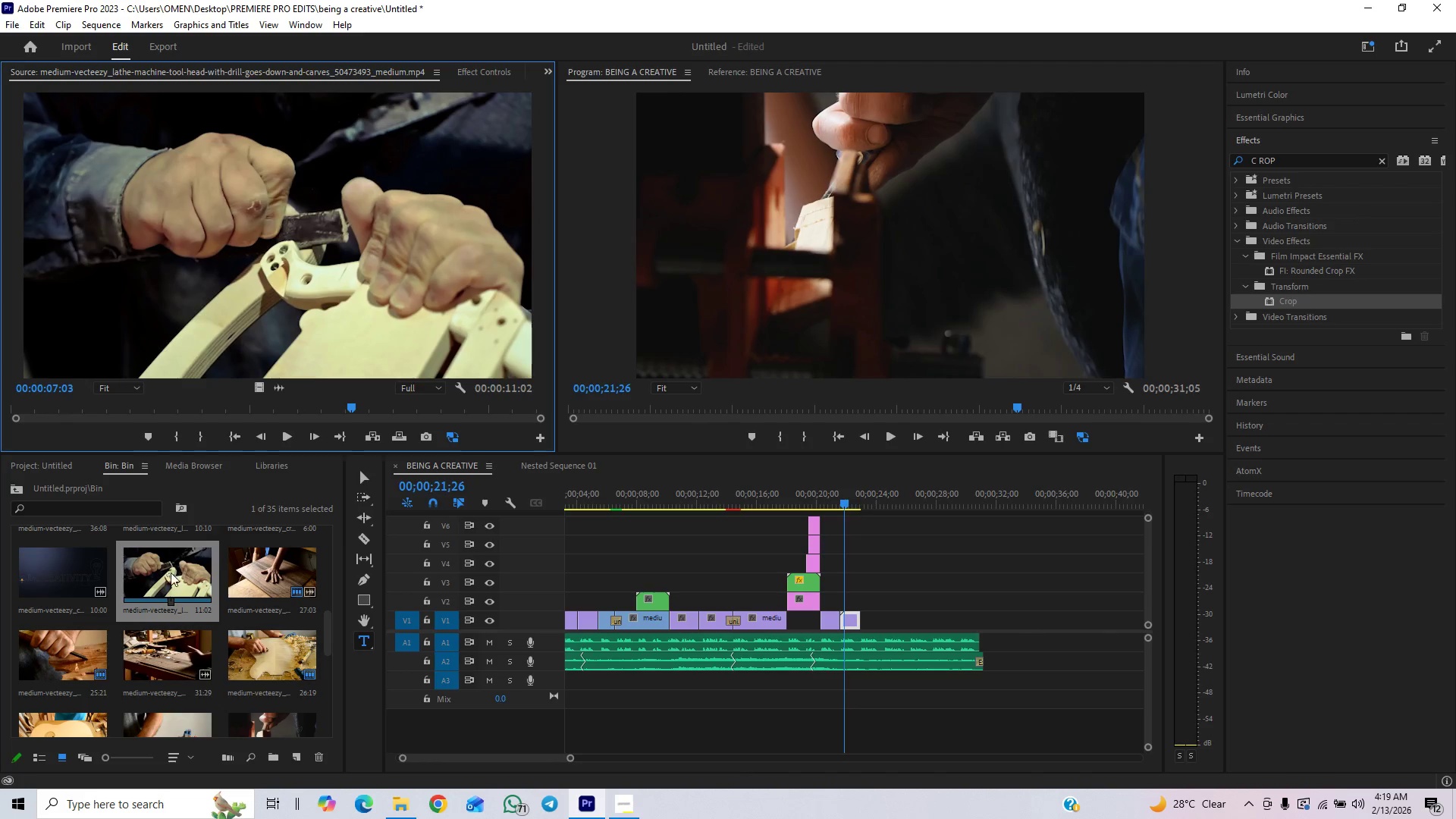 
left_click([171, 561])
 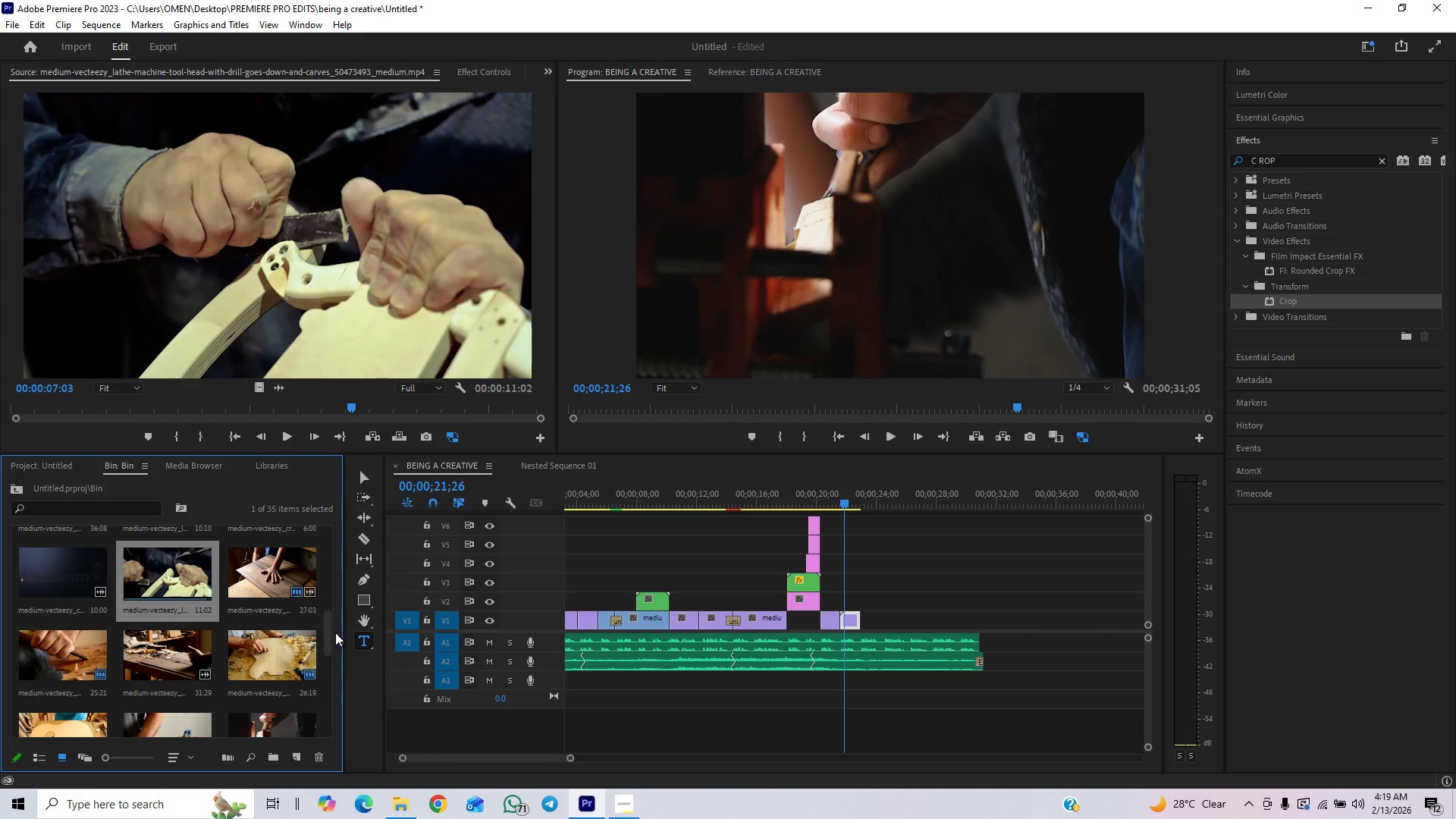 
left_click_drag(start_coordinate=[329, 635], to_coordinate=[334, 607])
 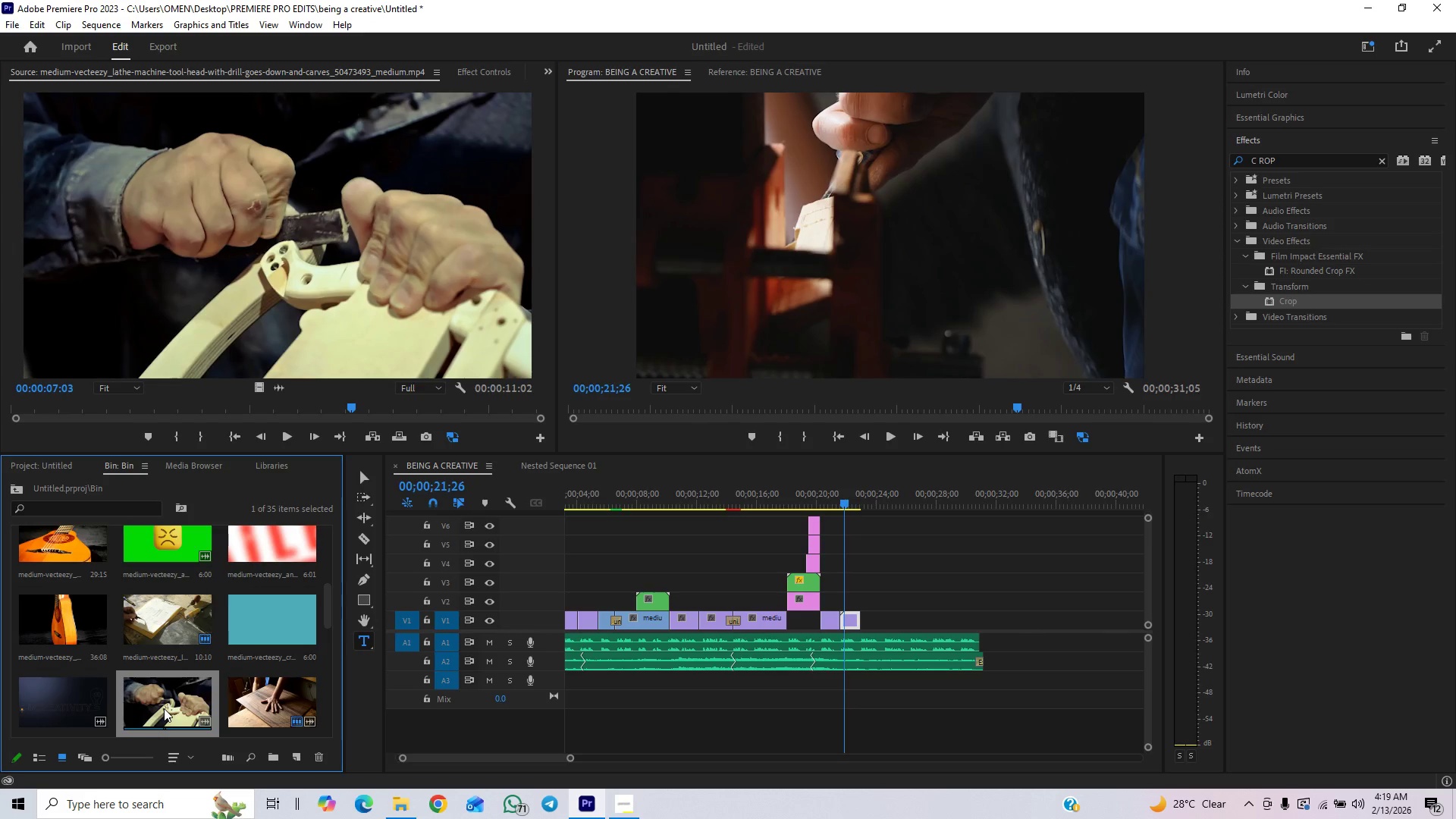 
left_click_drag(start_coordinate=[164, 708], to_coordinate=[363, 238])
 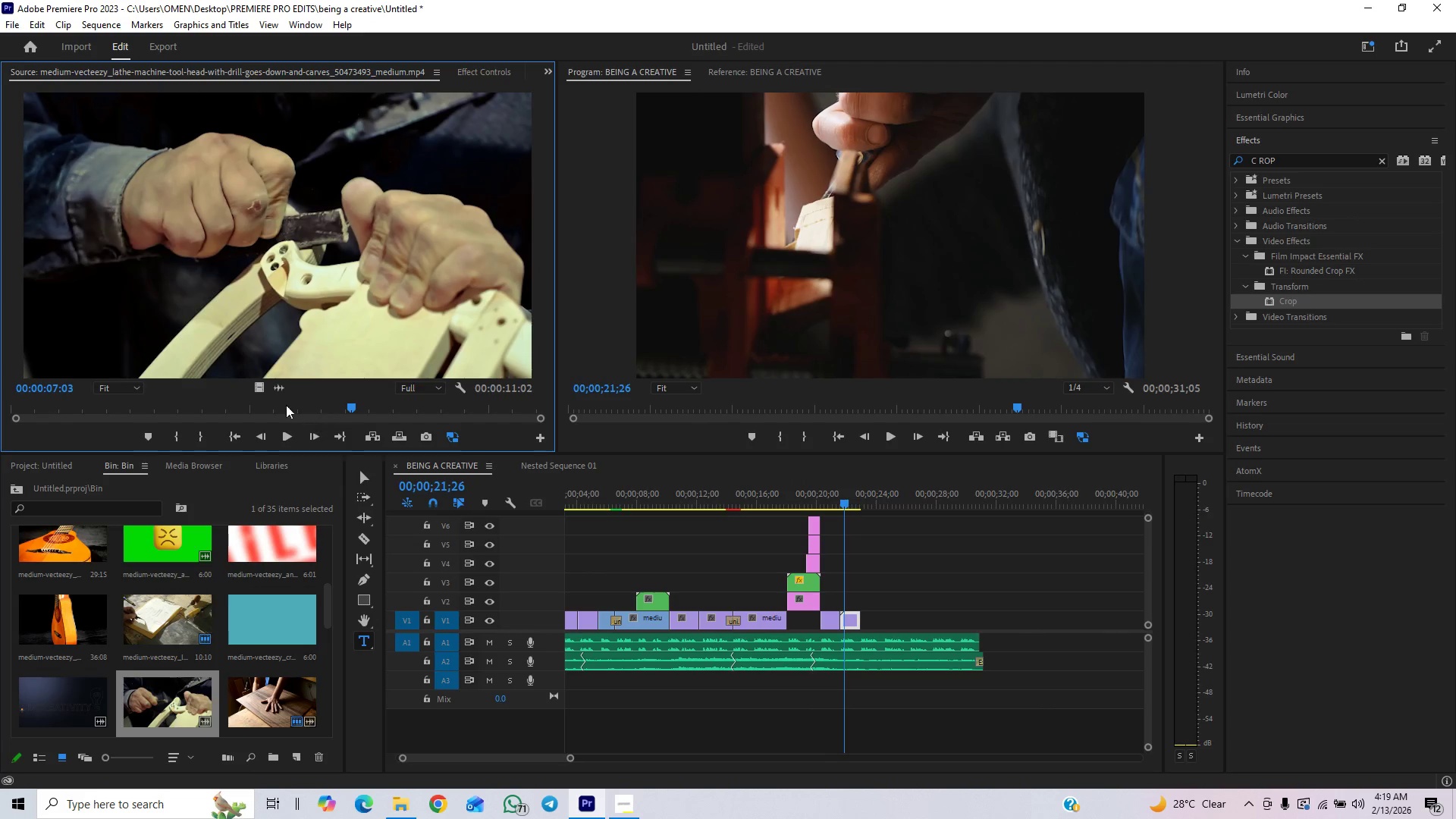 
left_click_drag(start_coordinate=[253, 386], to_coordinate=[864, 620])
 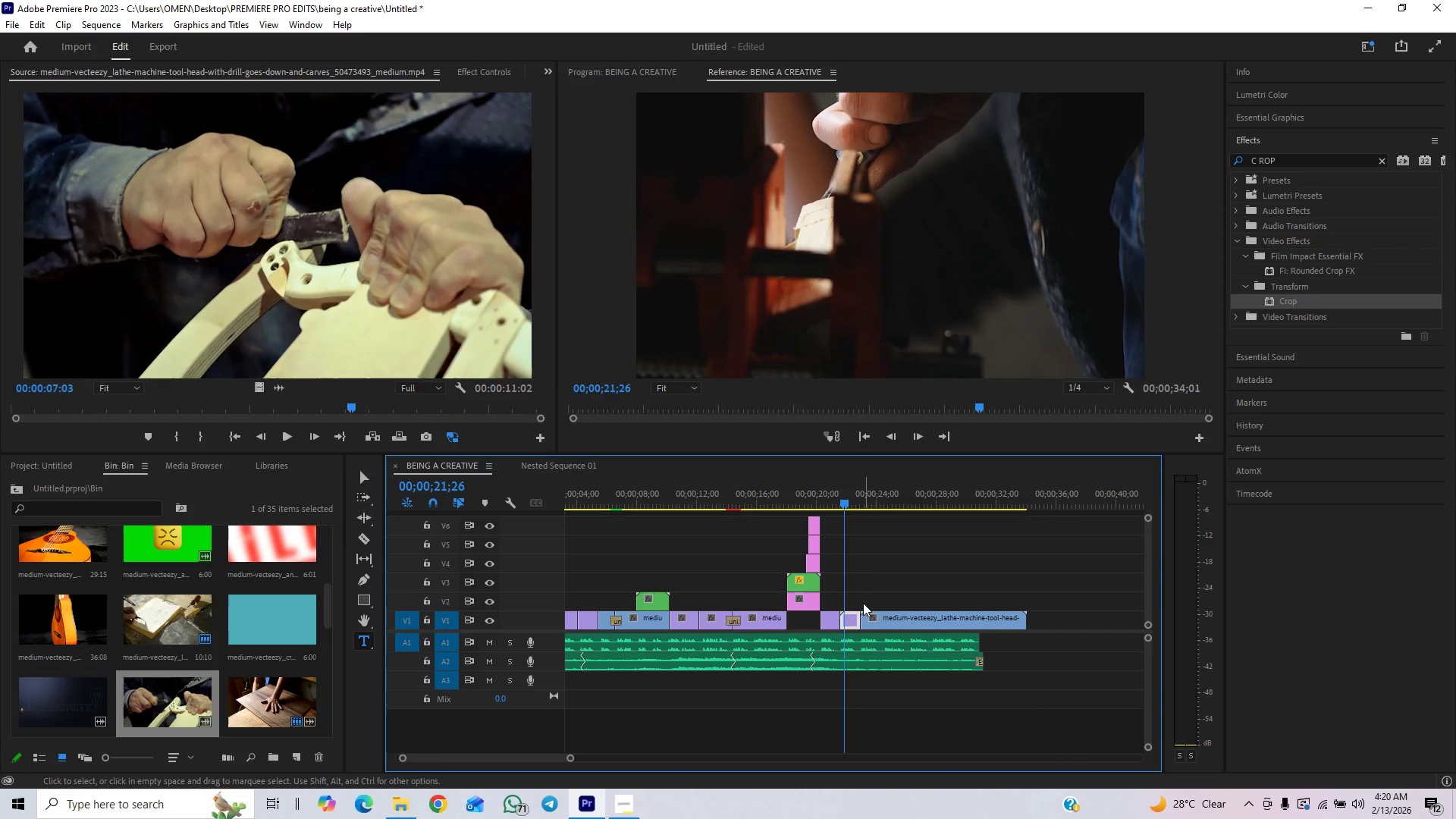 
key(Space)
 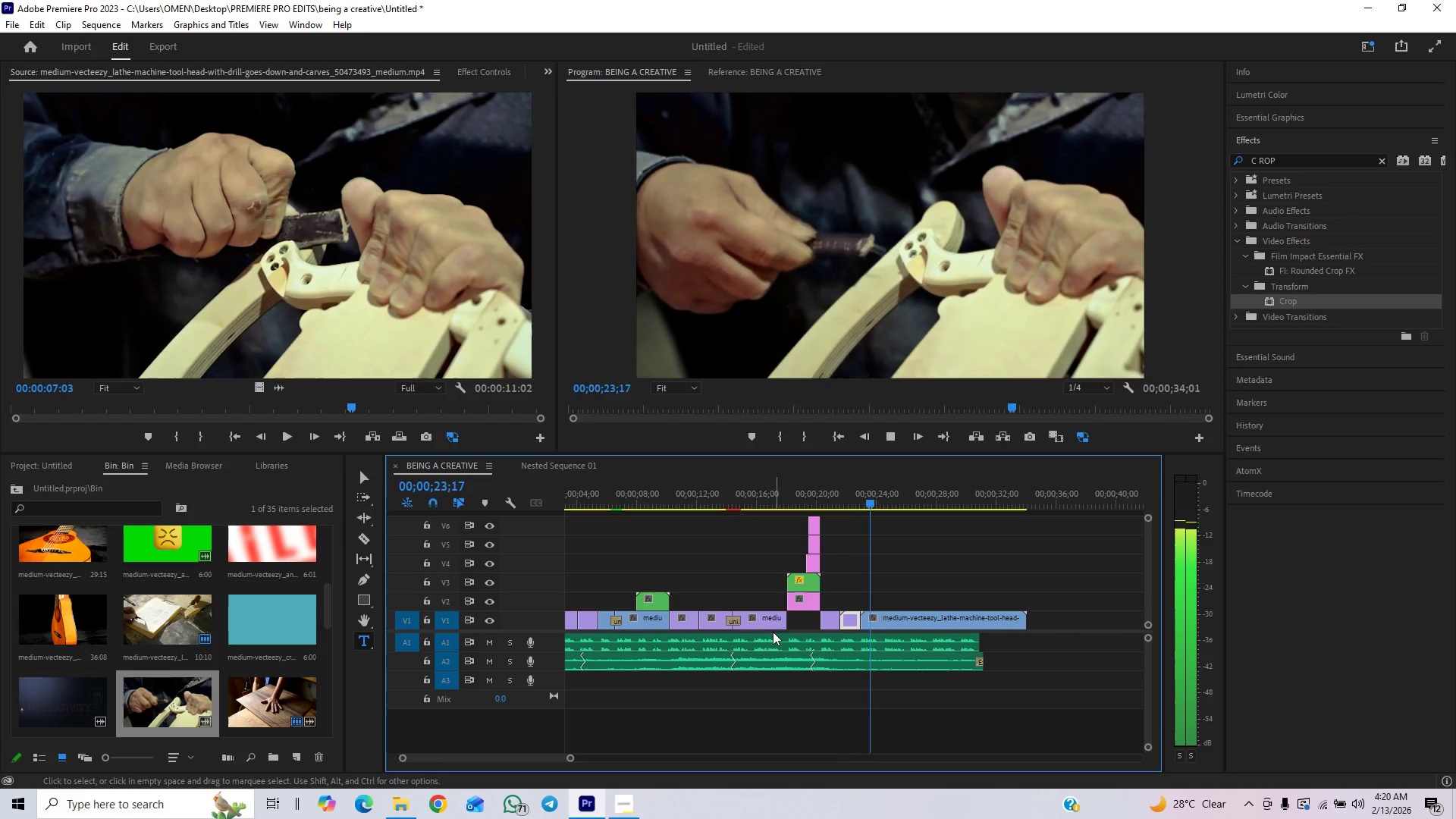 
key(Space)
 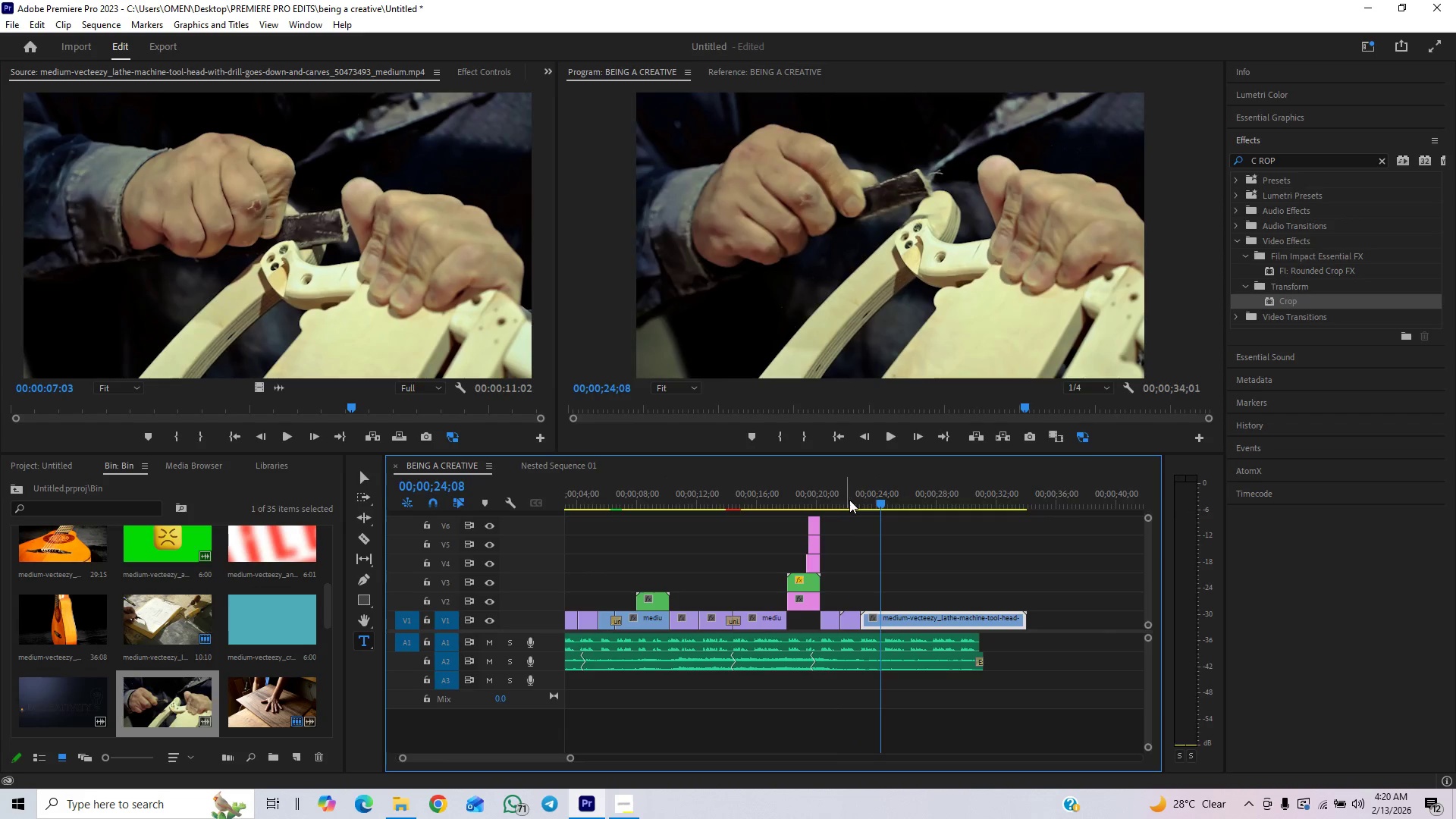 
key(Space)
 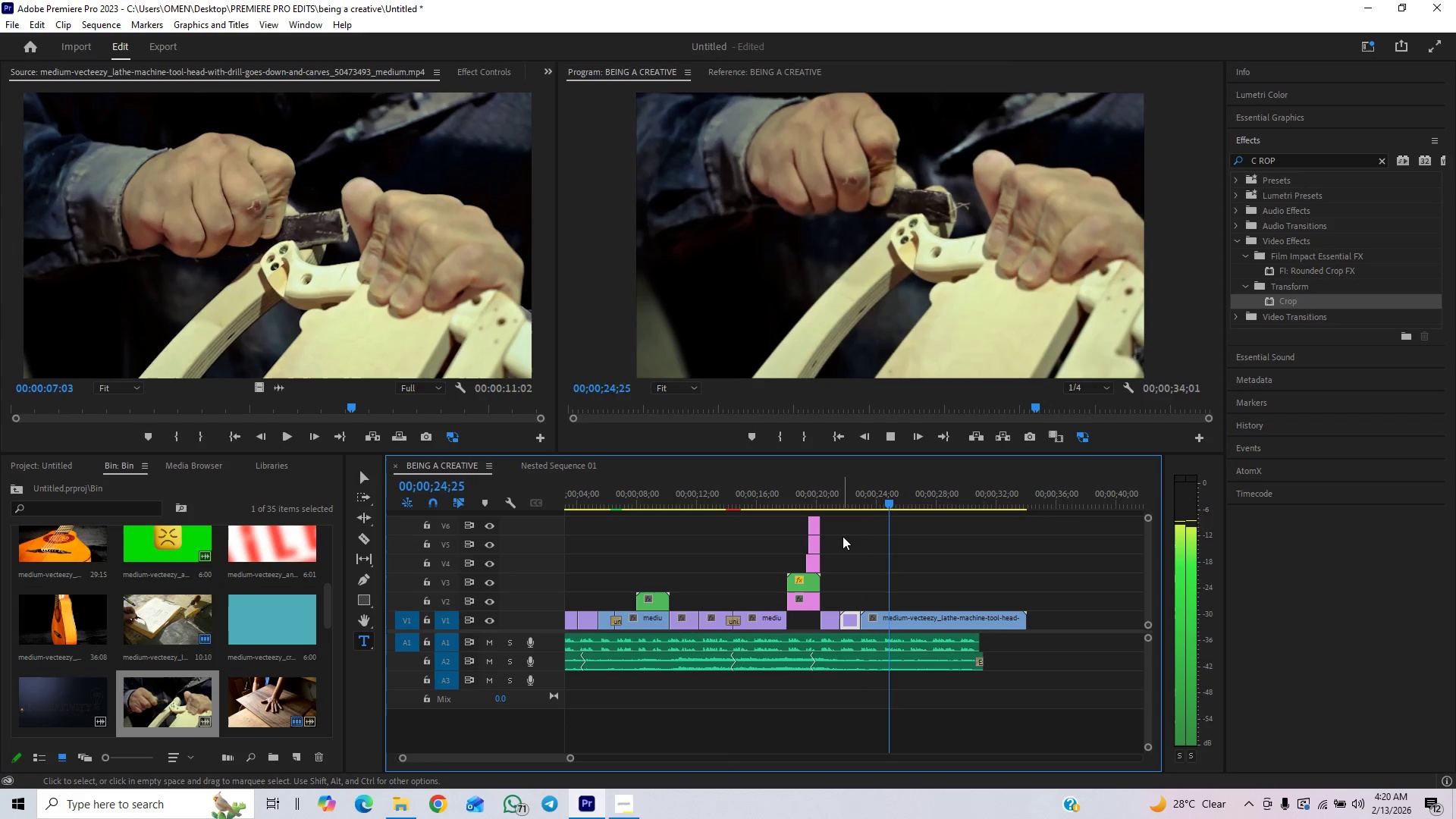 
left_click([824, 500])
 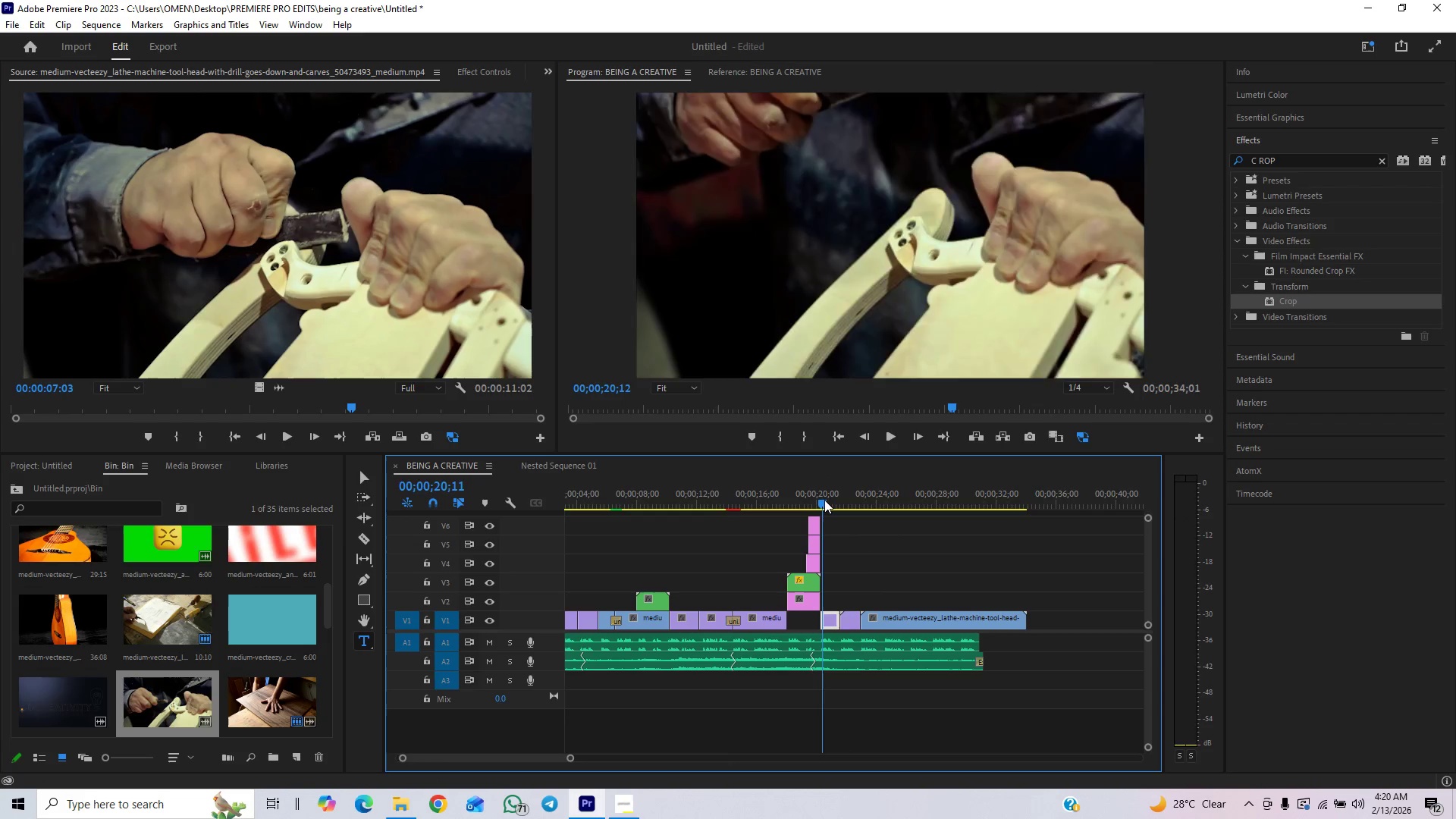 
key(Space)
 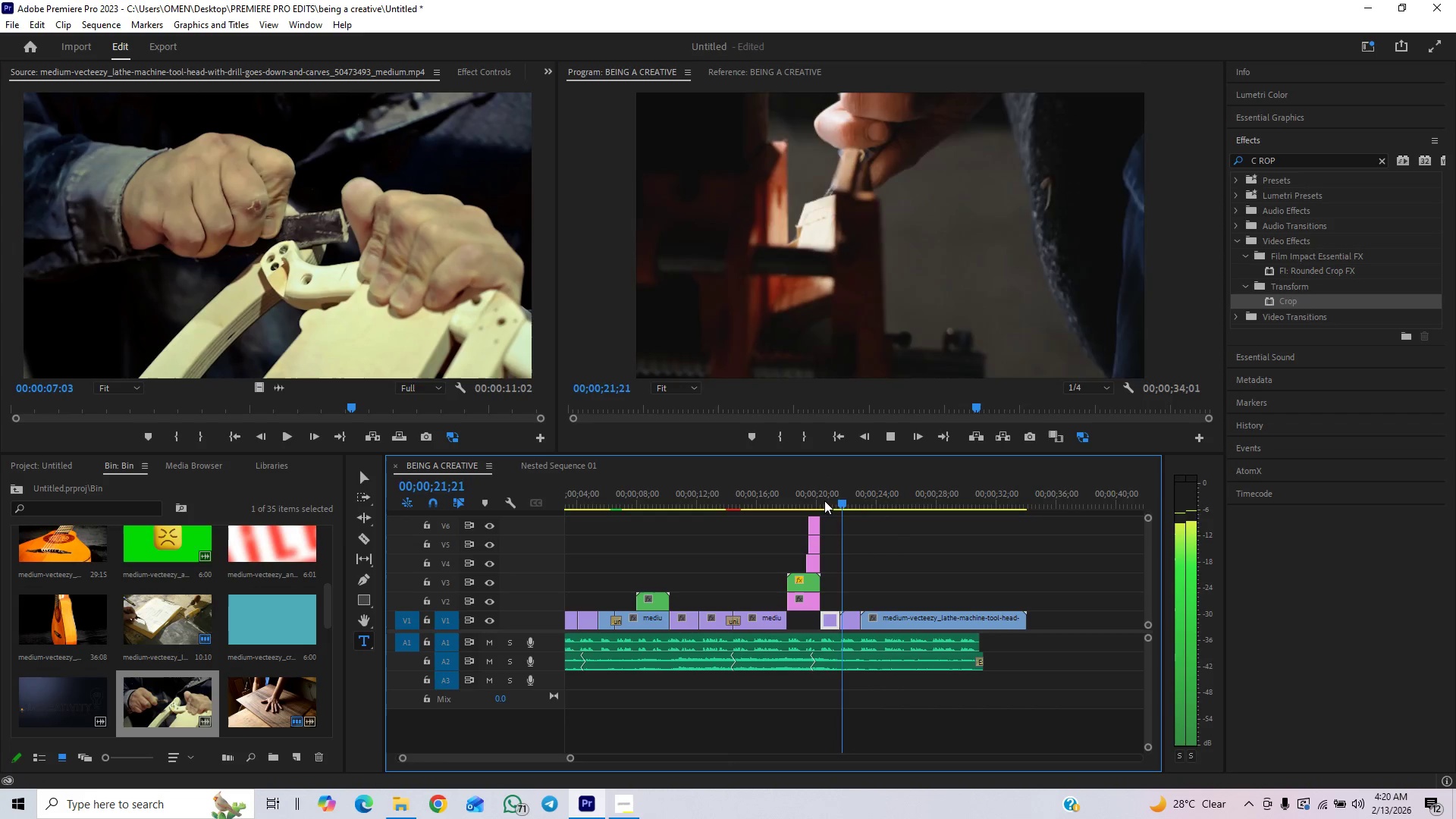 
key(Space)
 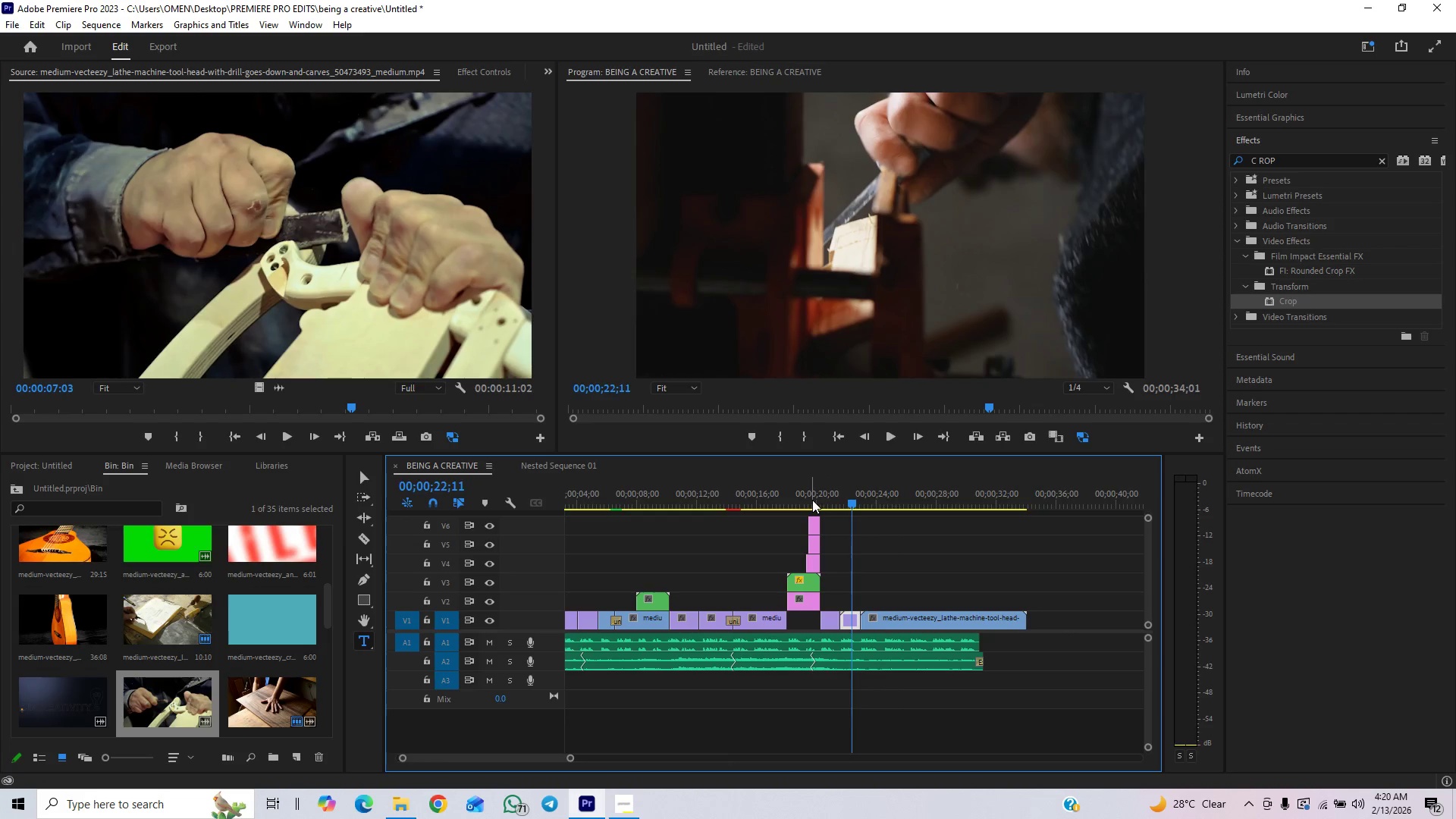 
left_click([811, 499])
 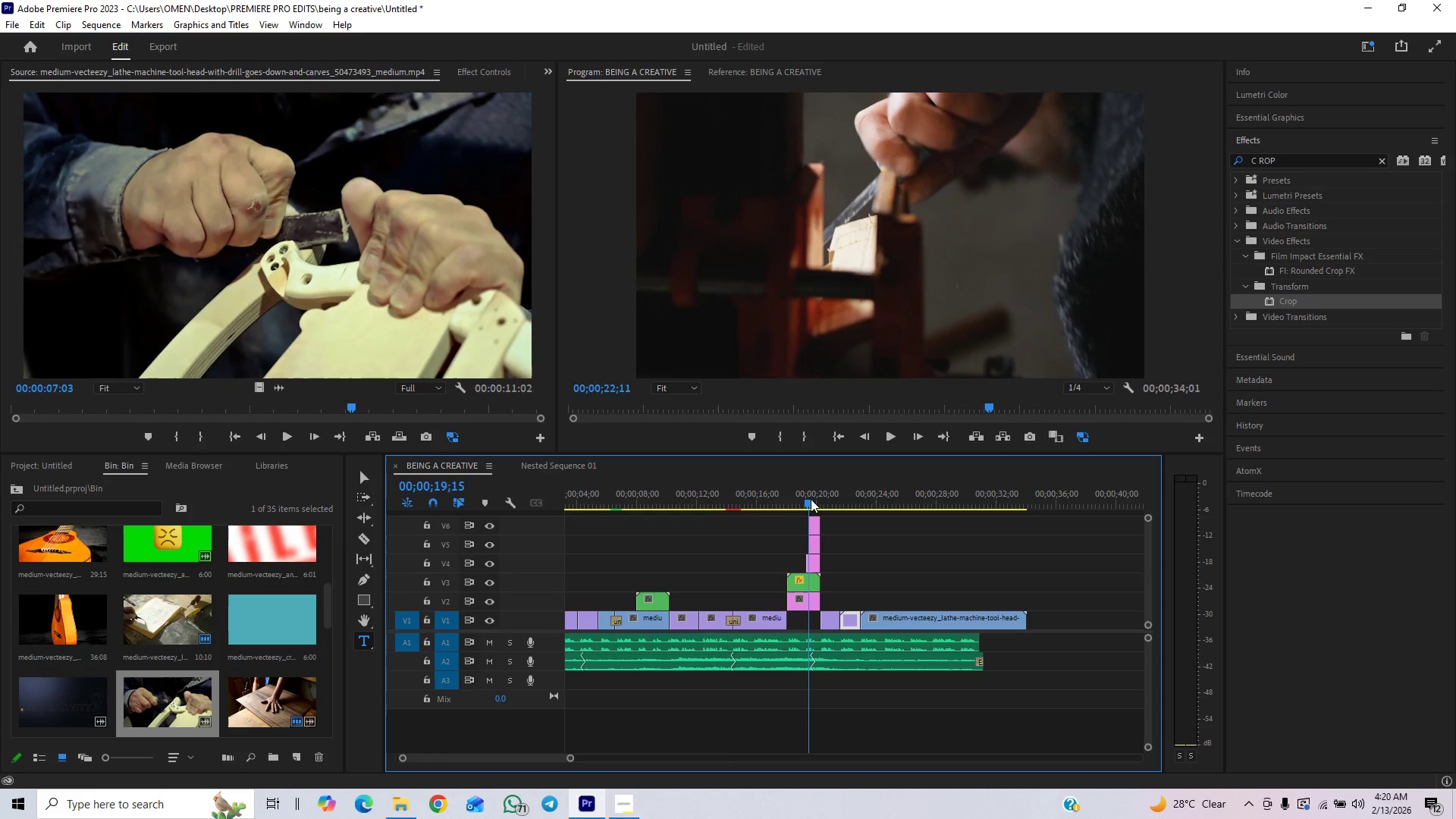 
key(Space)
 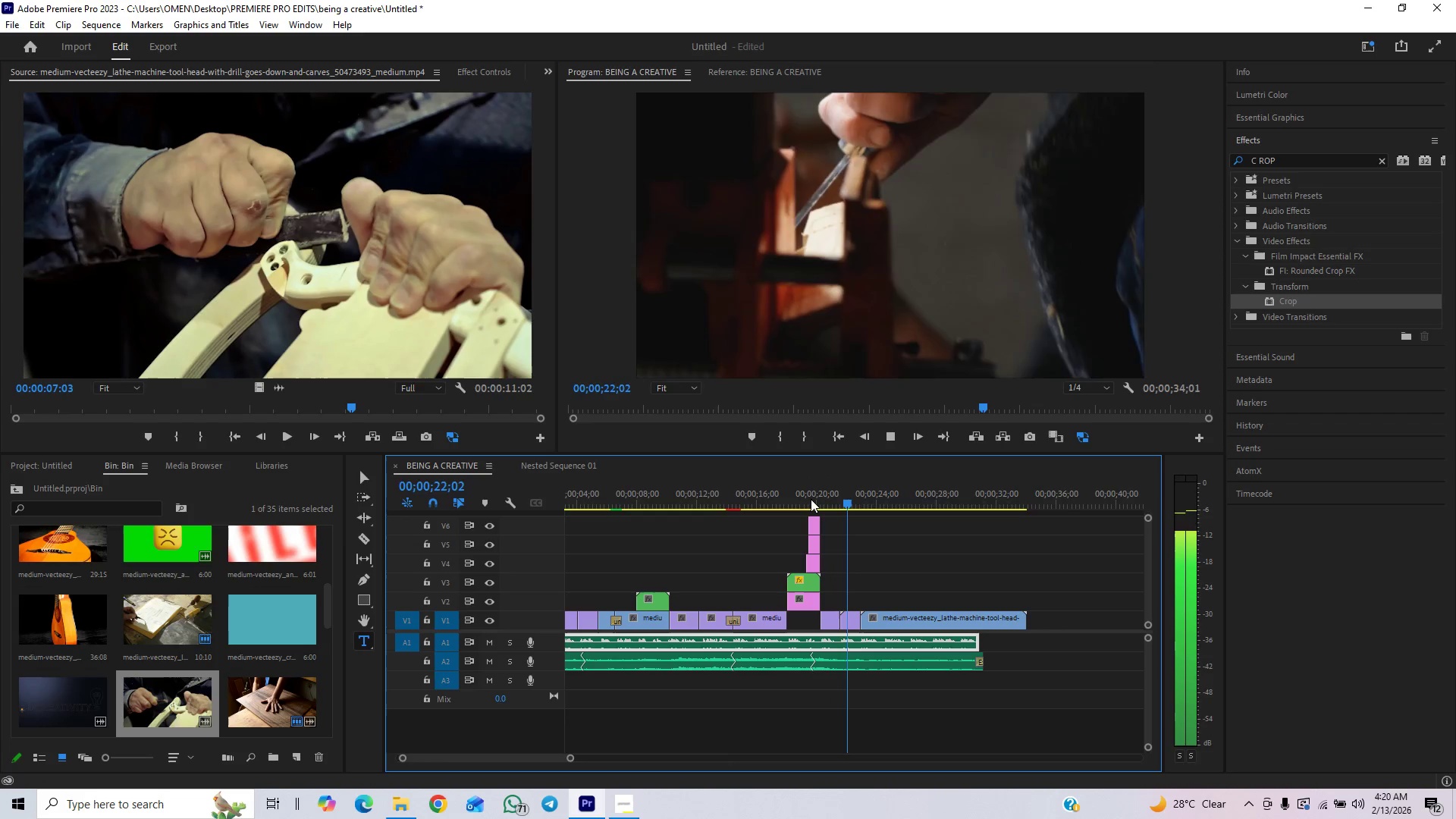 
left_click([811, 499])
 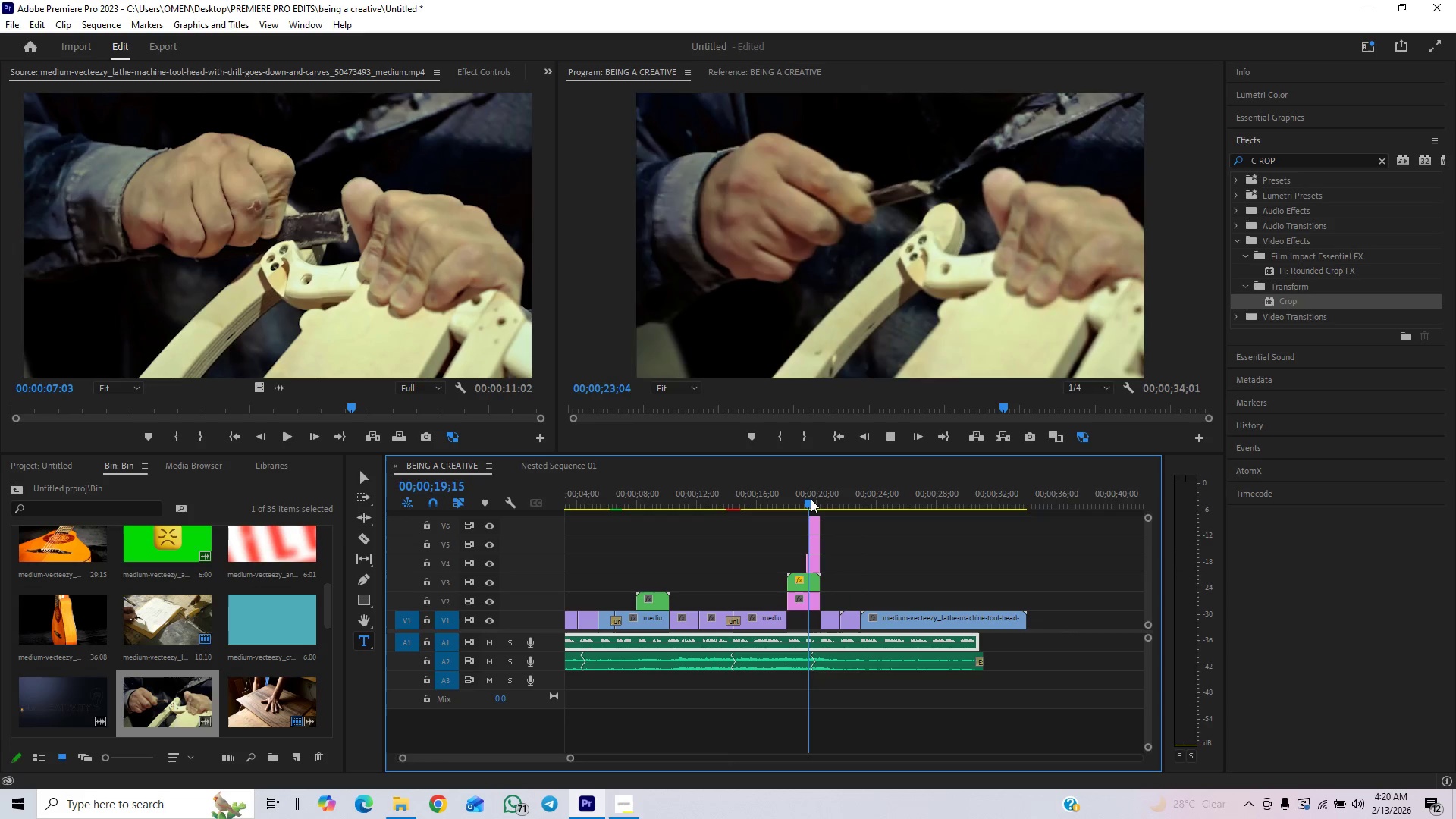 
key(Space)
 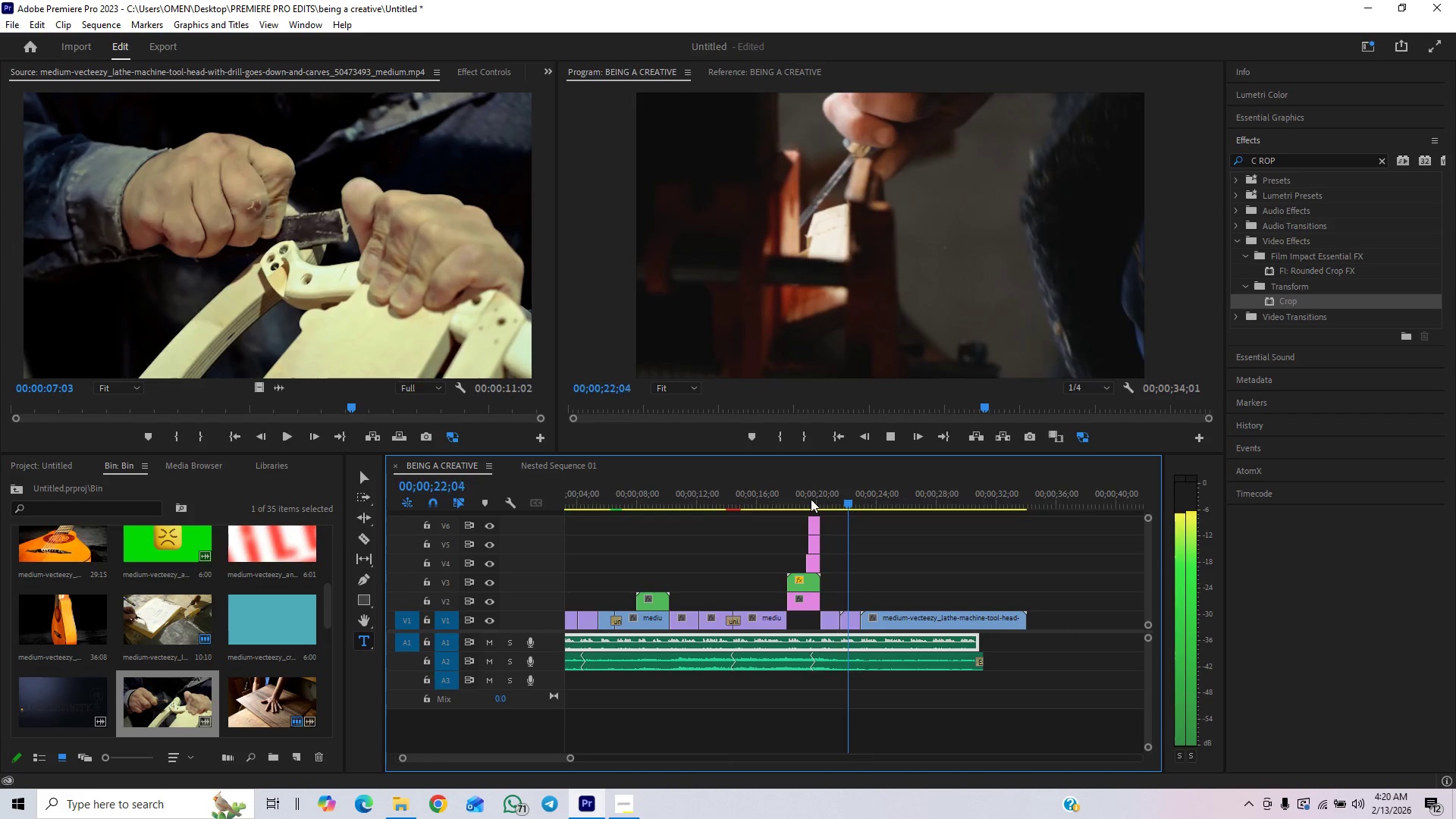 
left_click([811, 499])
 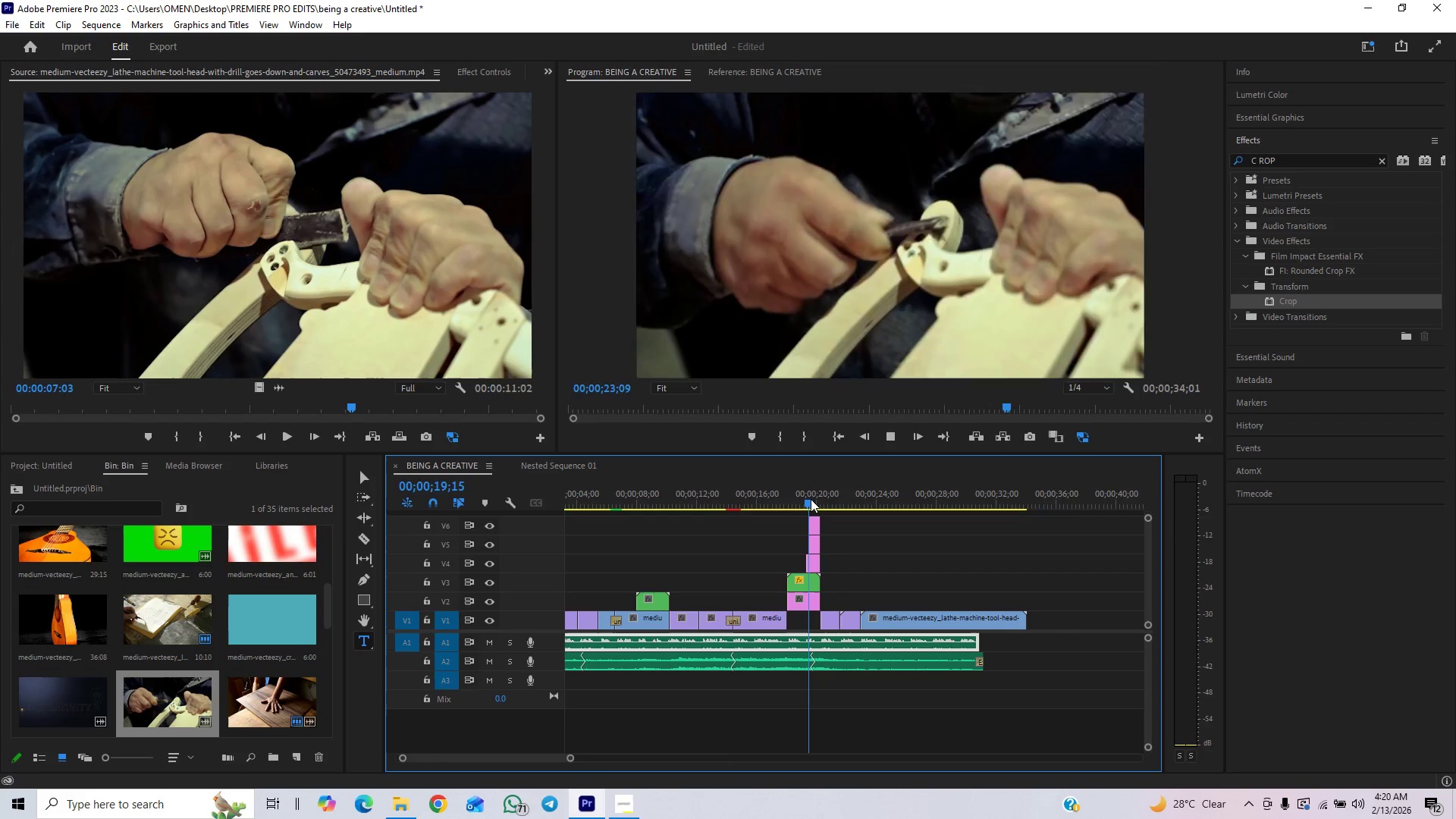 
key(Space)
 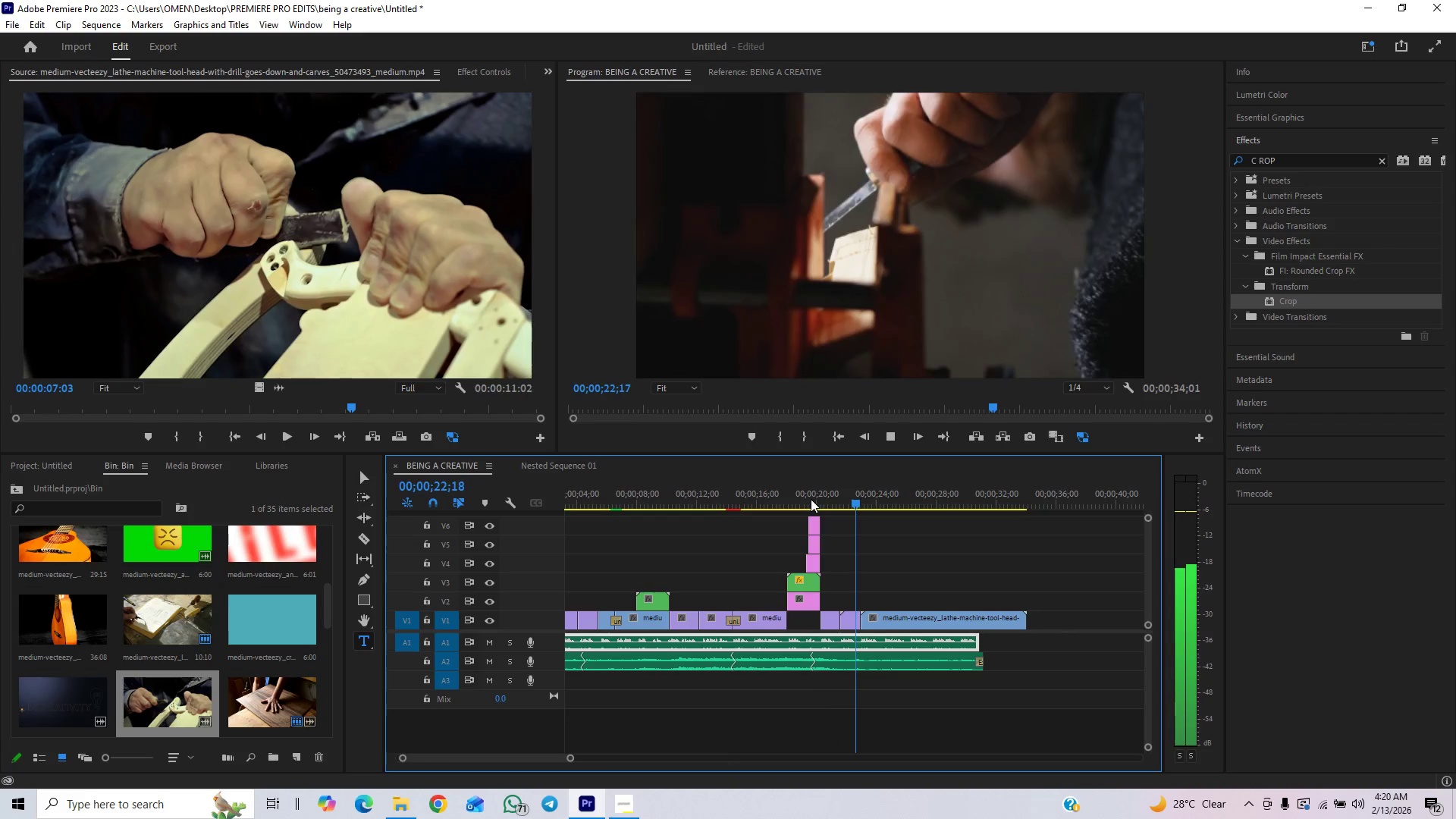 
key(Space)
 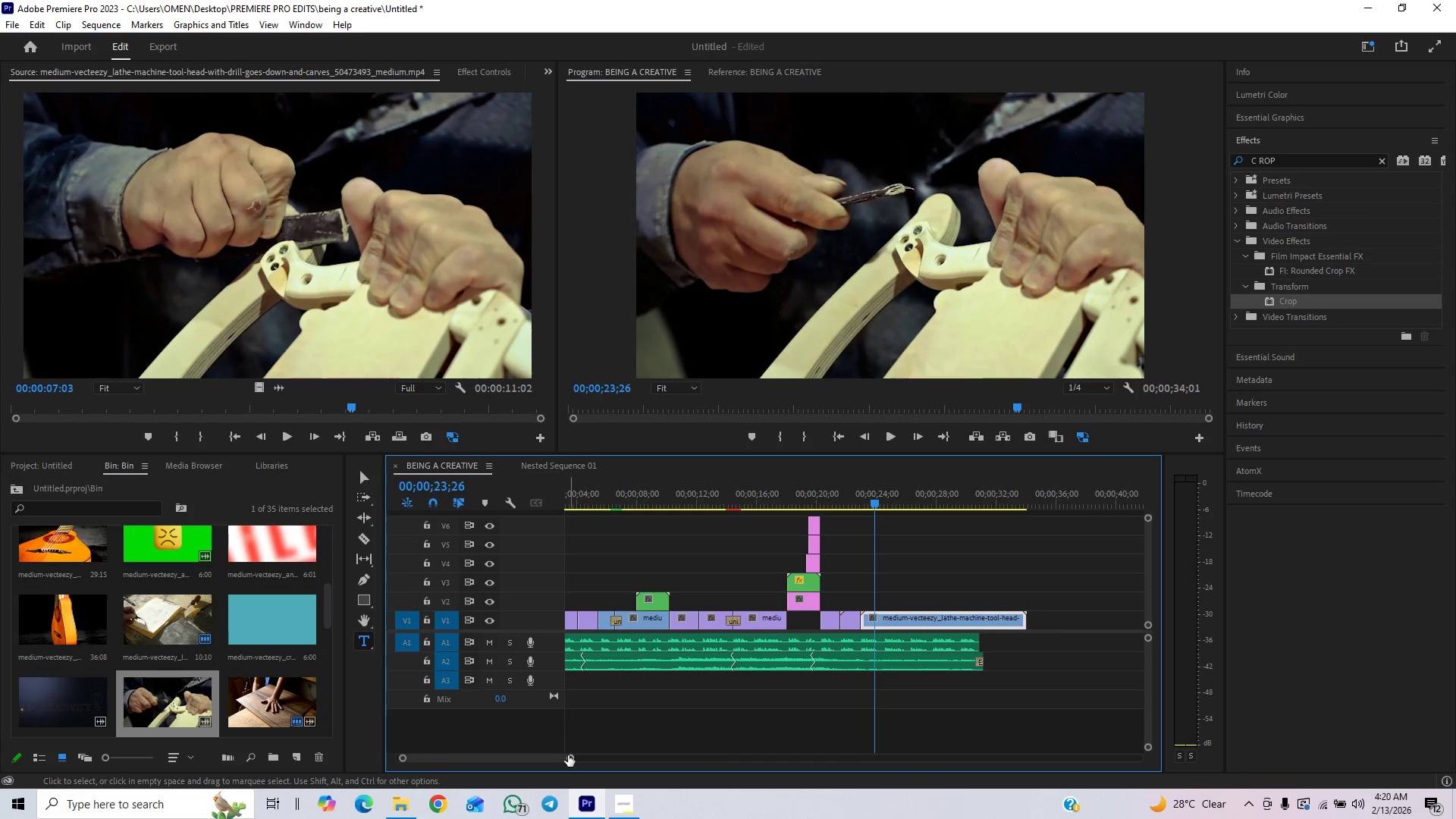 
left_click_drag(start_coordinate=[566, 758], to_coordinate=[517, 778])
 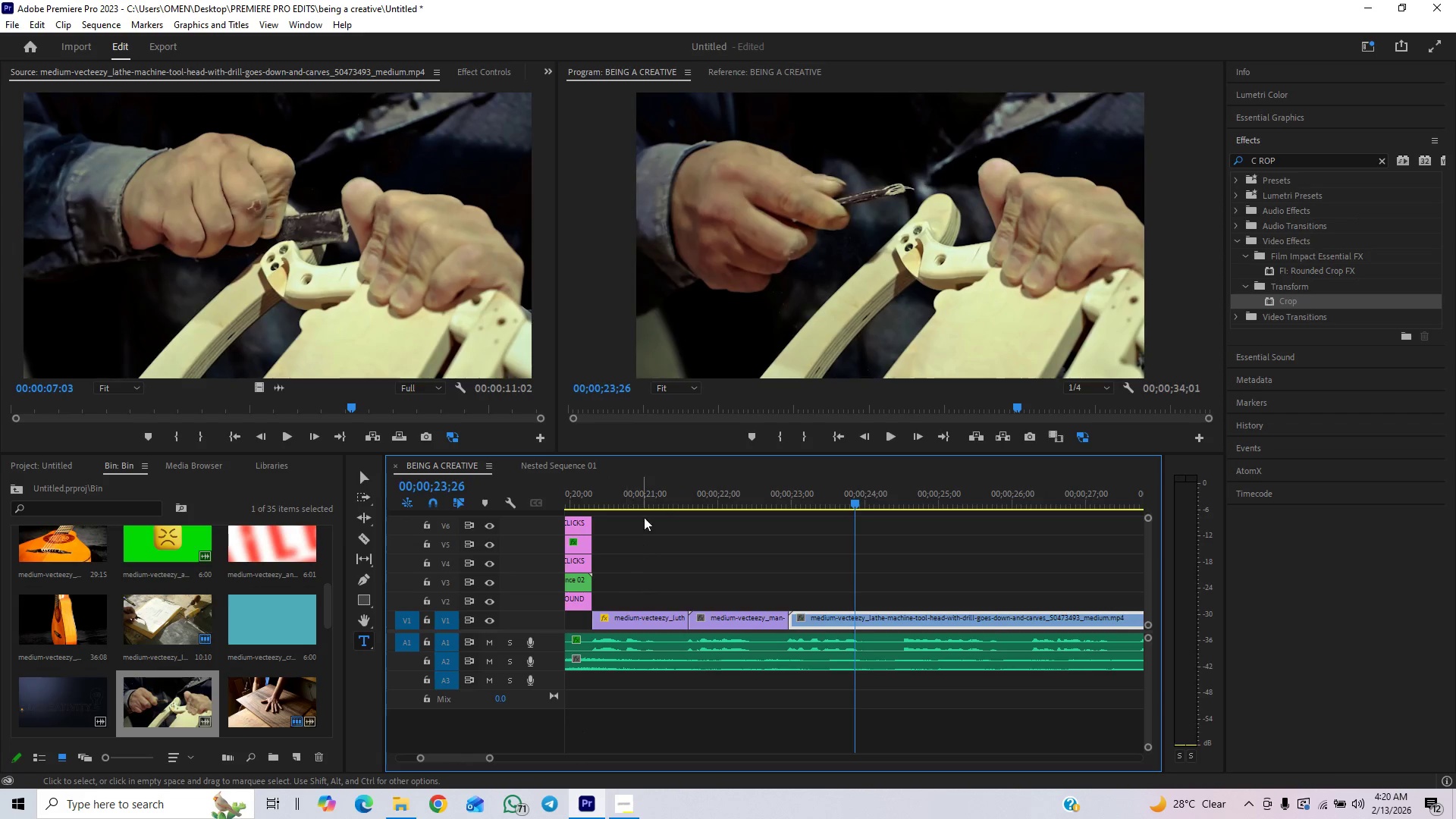 
left_click([655, 491])
 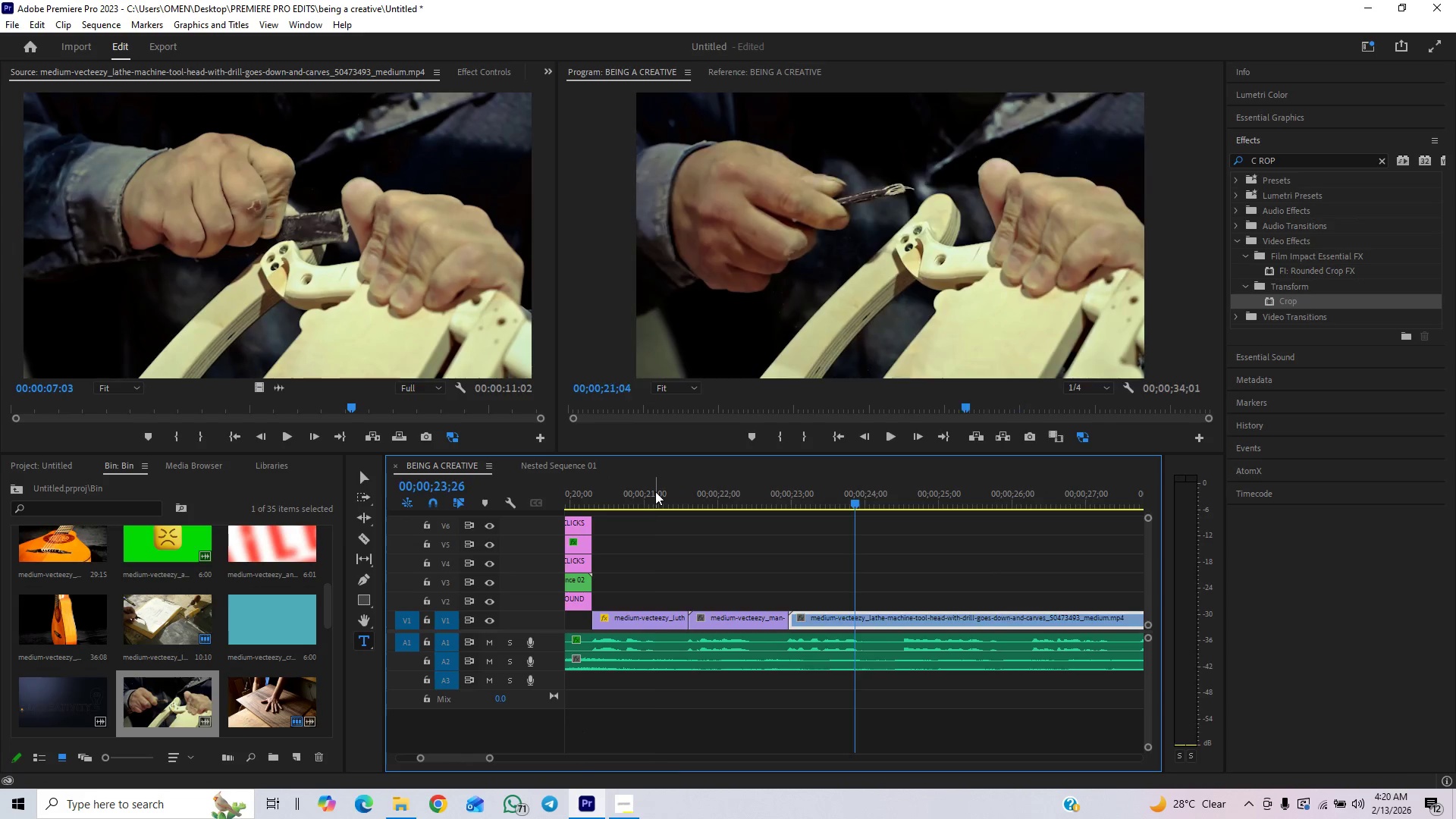 
key(Space)
 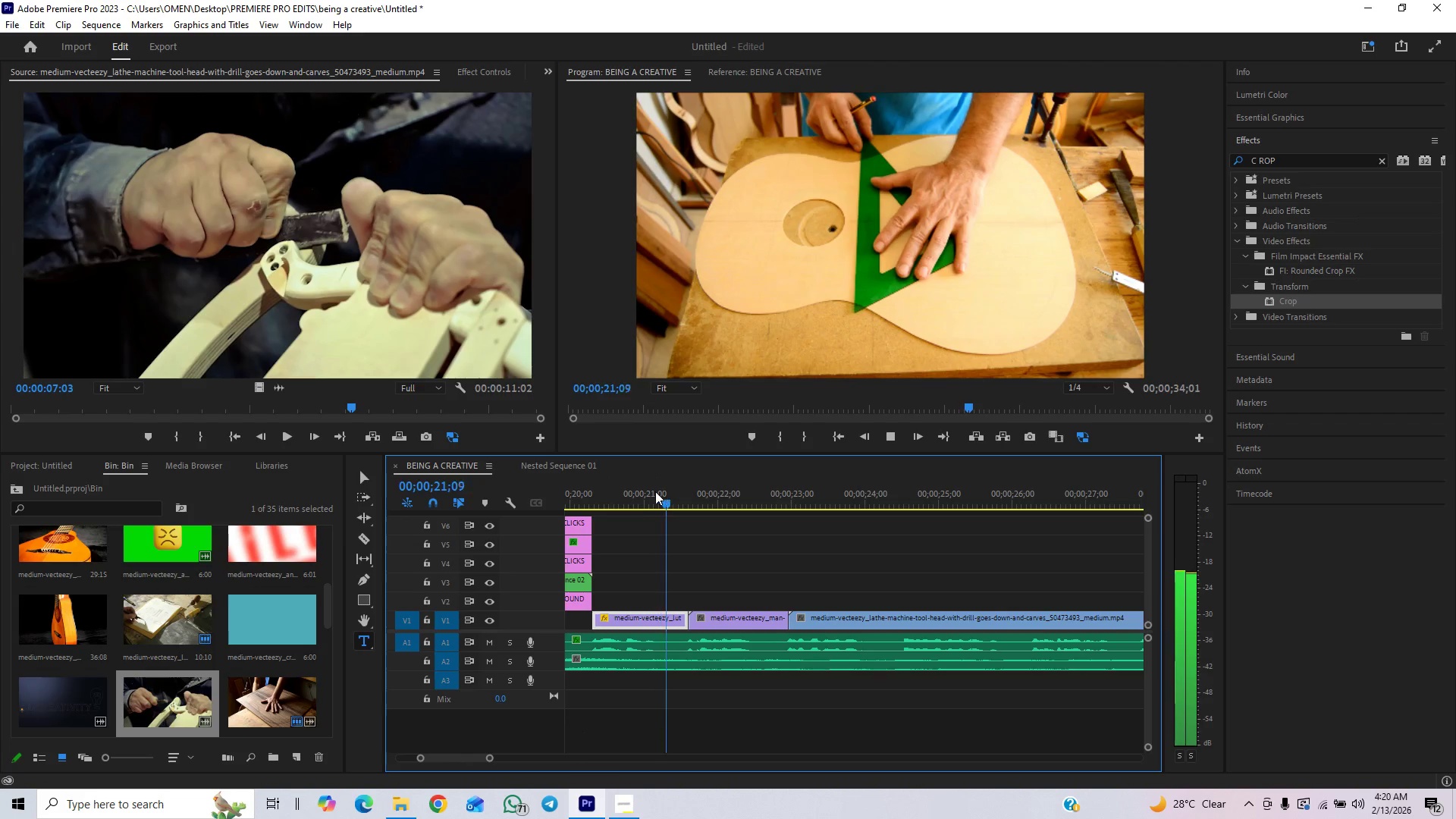 
key(Space)
 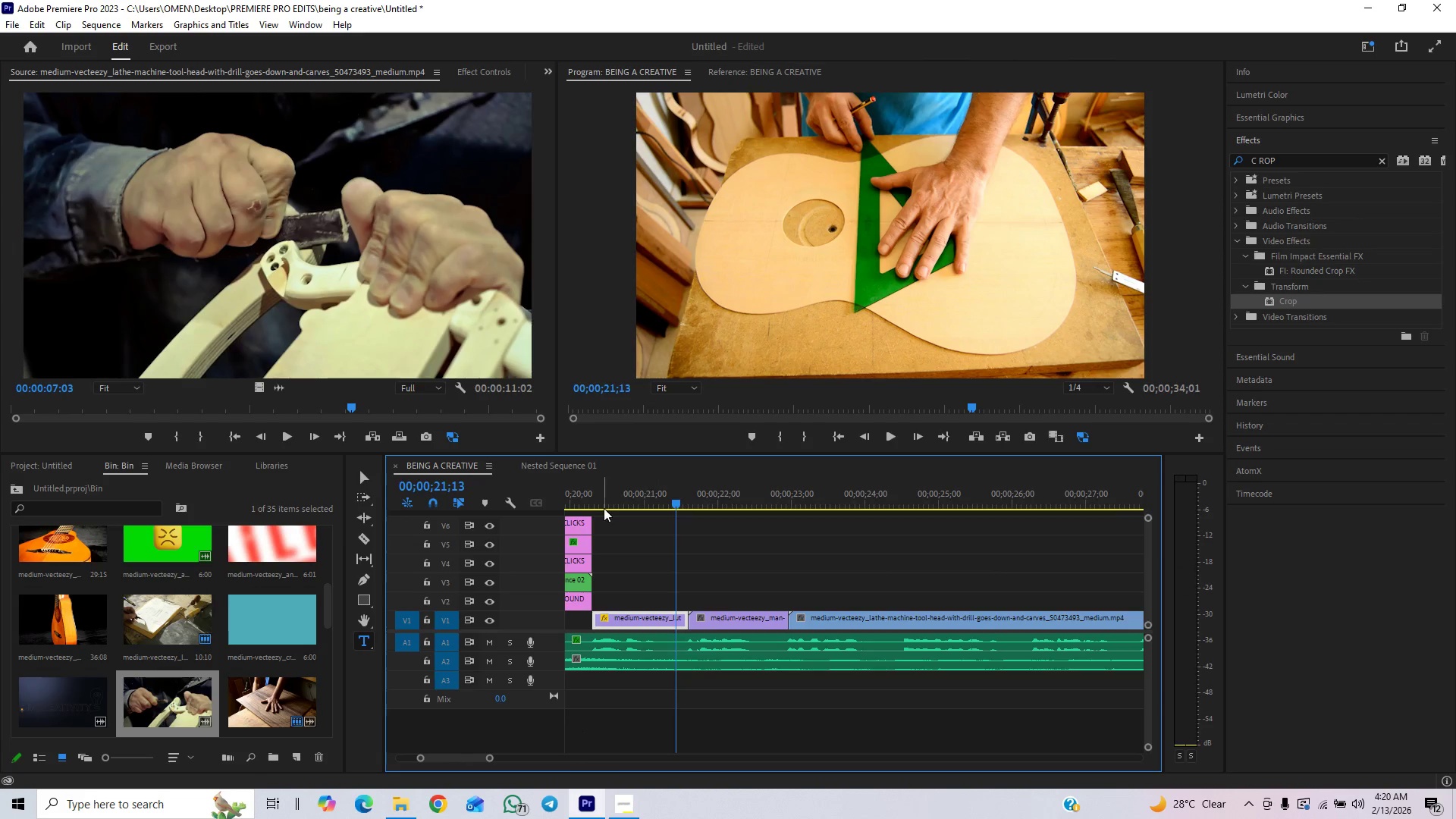 
left_click([595, 508])
 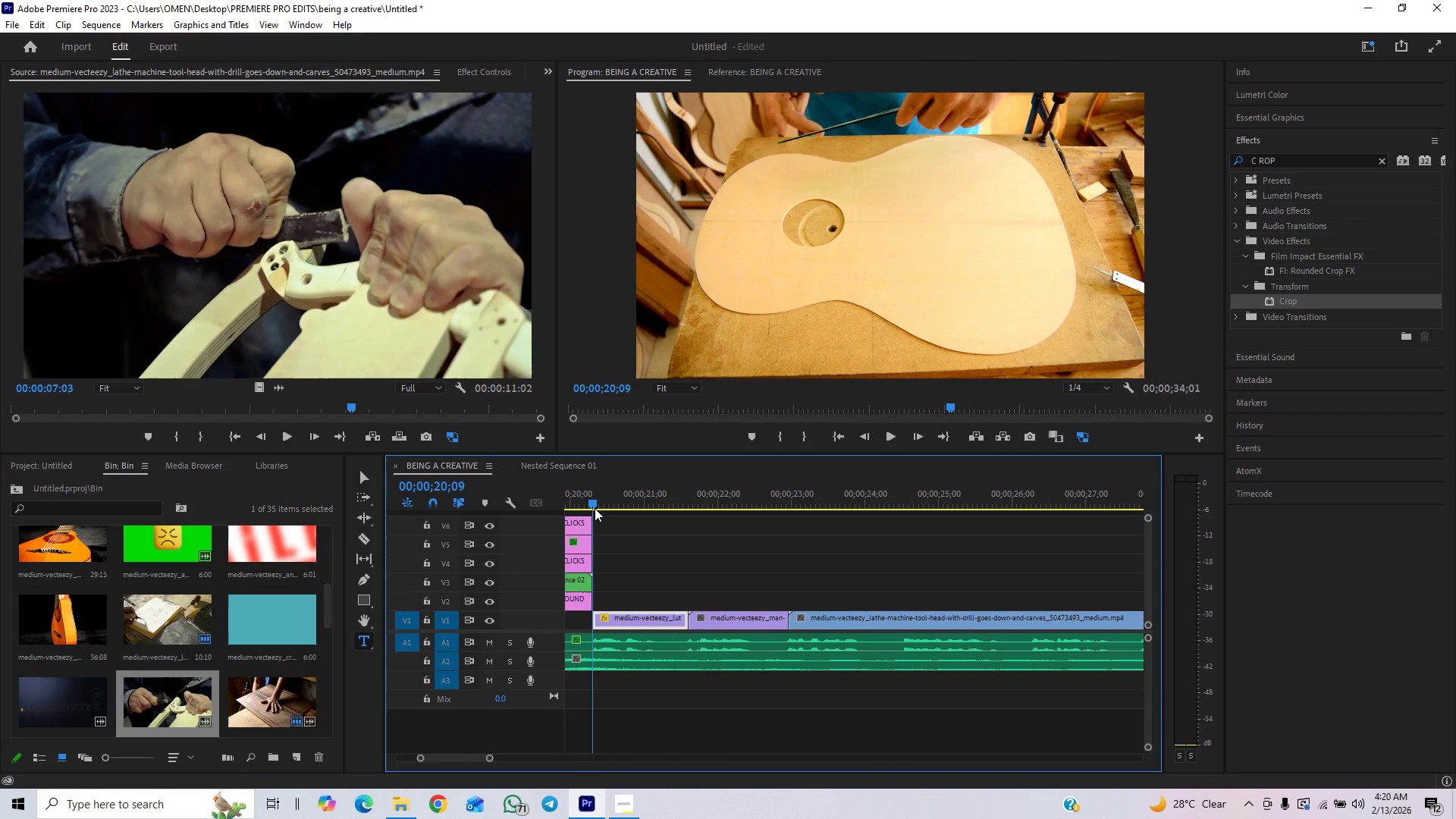 
key(Space)
 